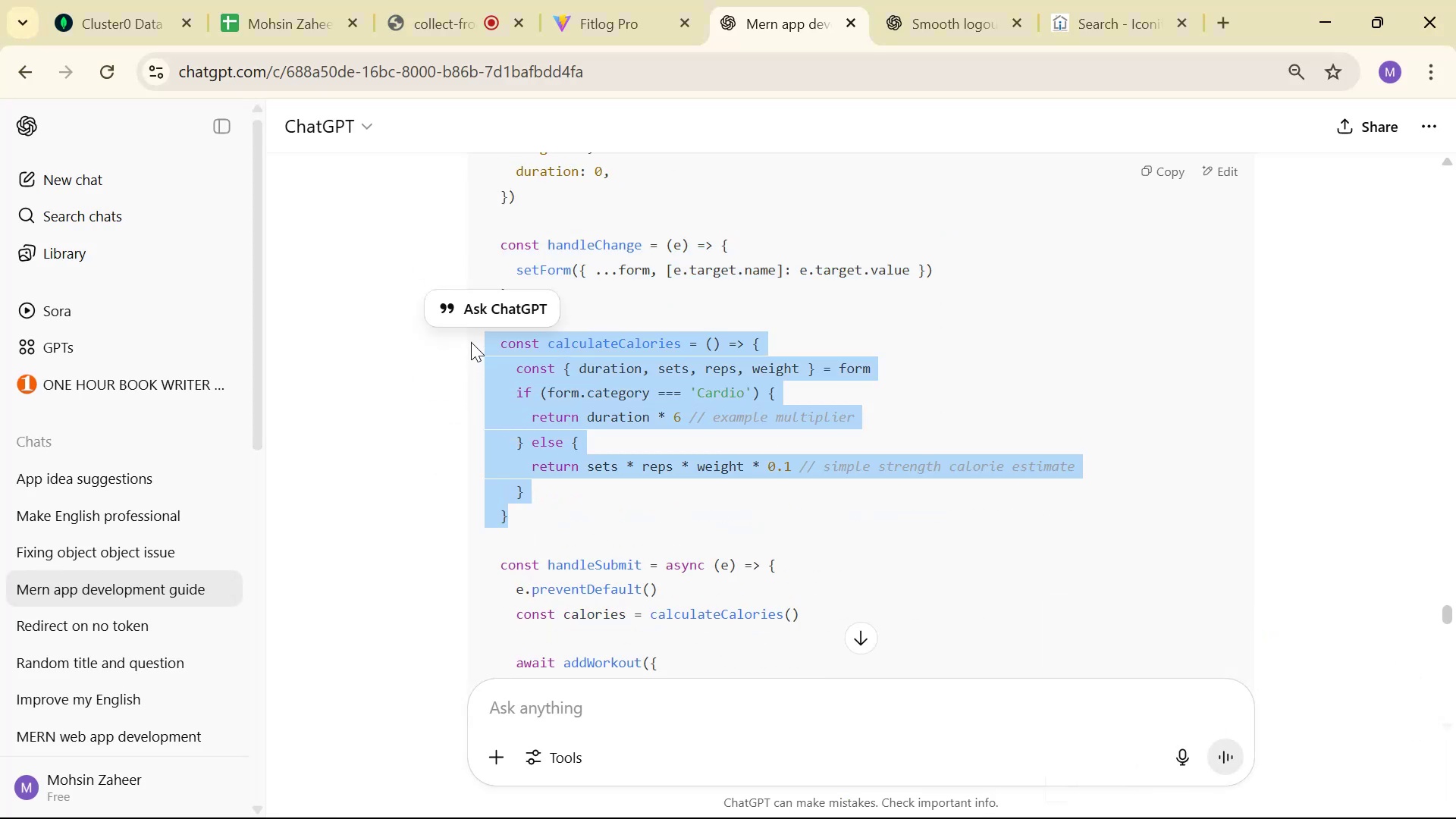 
key(Control+C)
 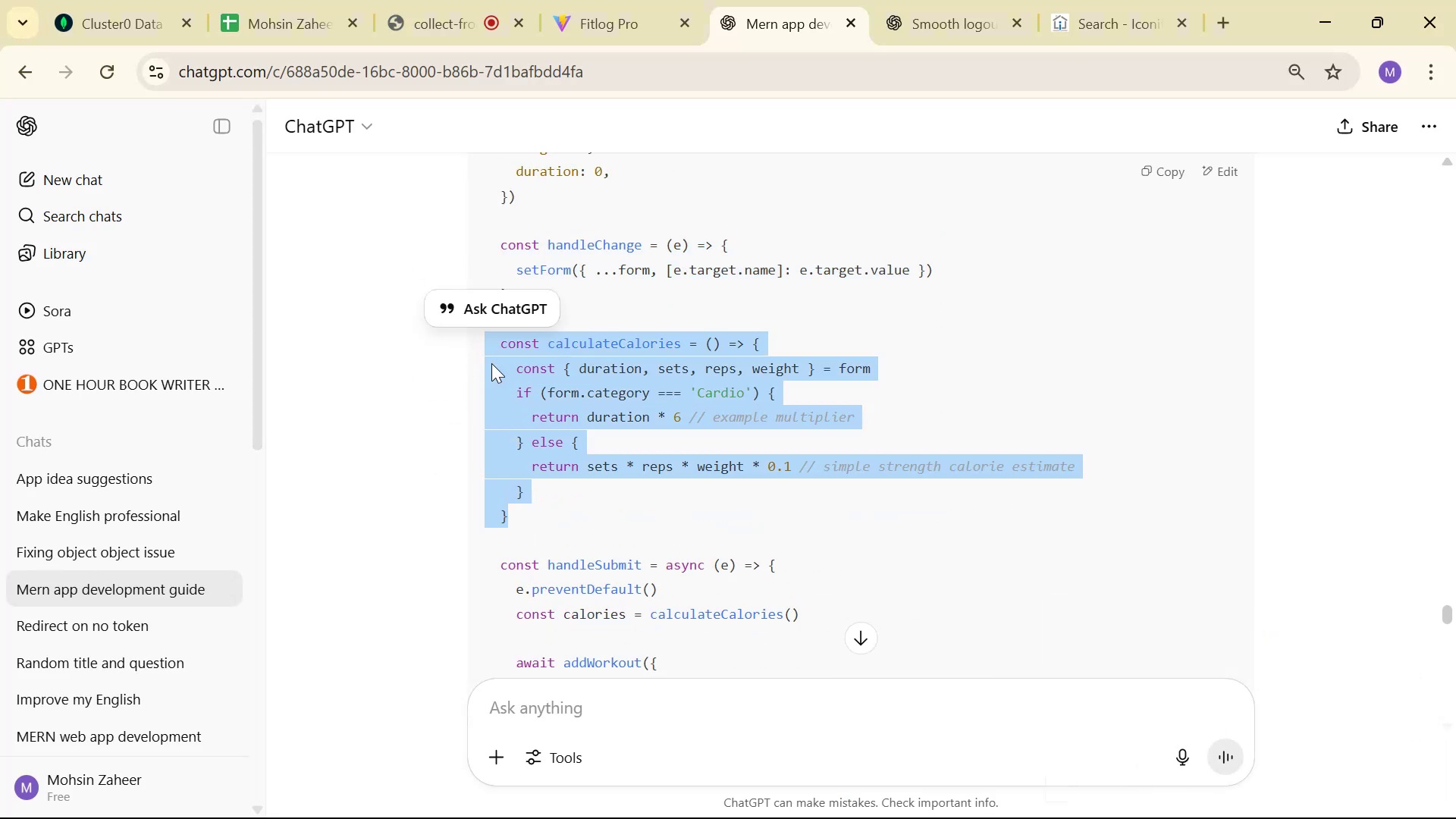 
key(Alt+AltLeft)
 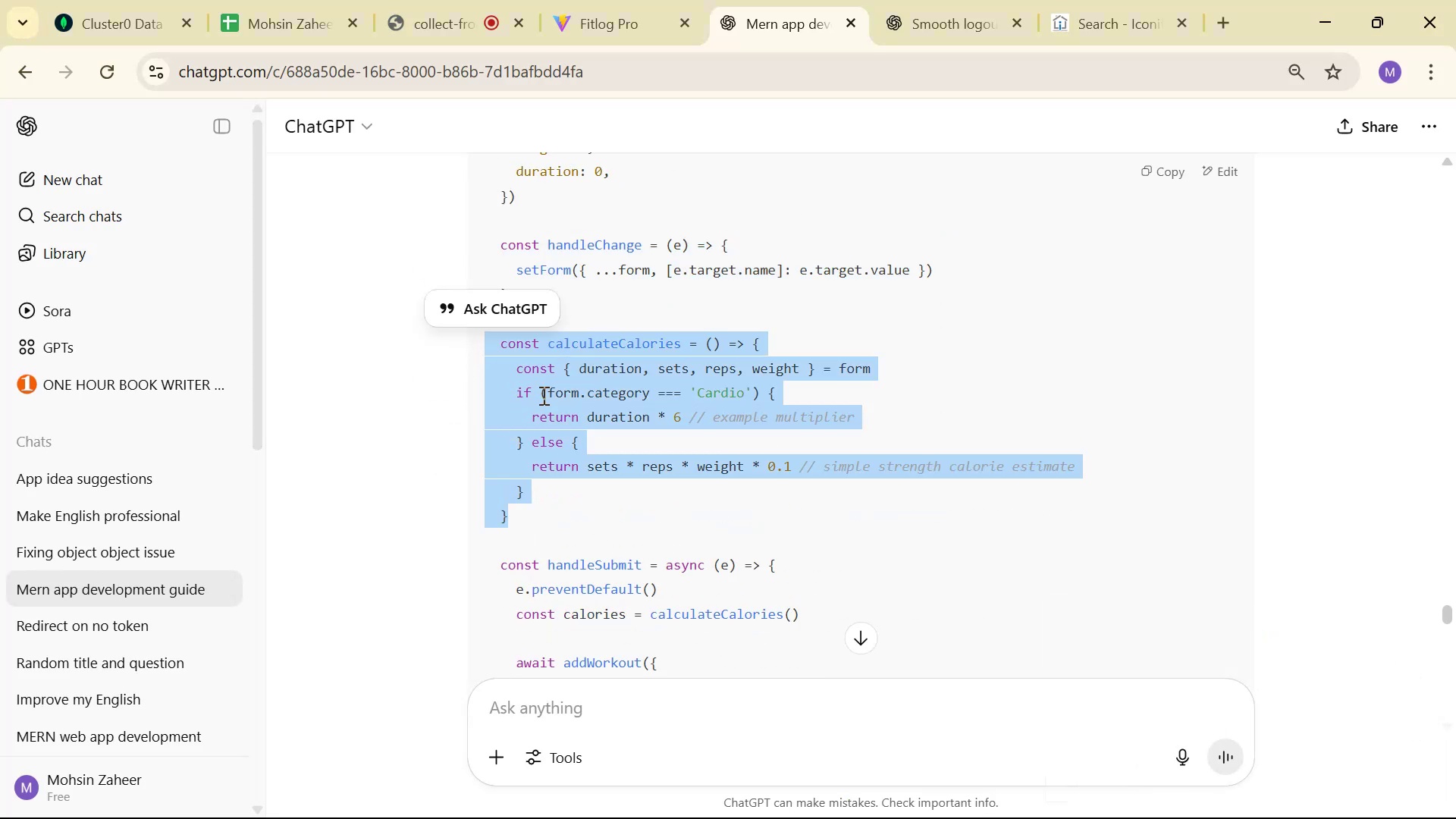 
key(Alt+Tab)
 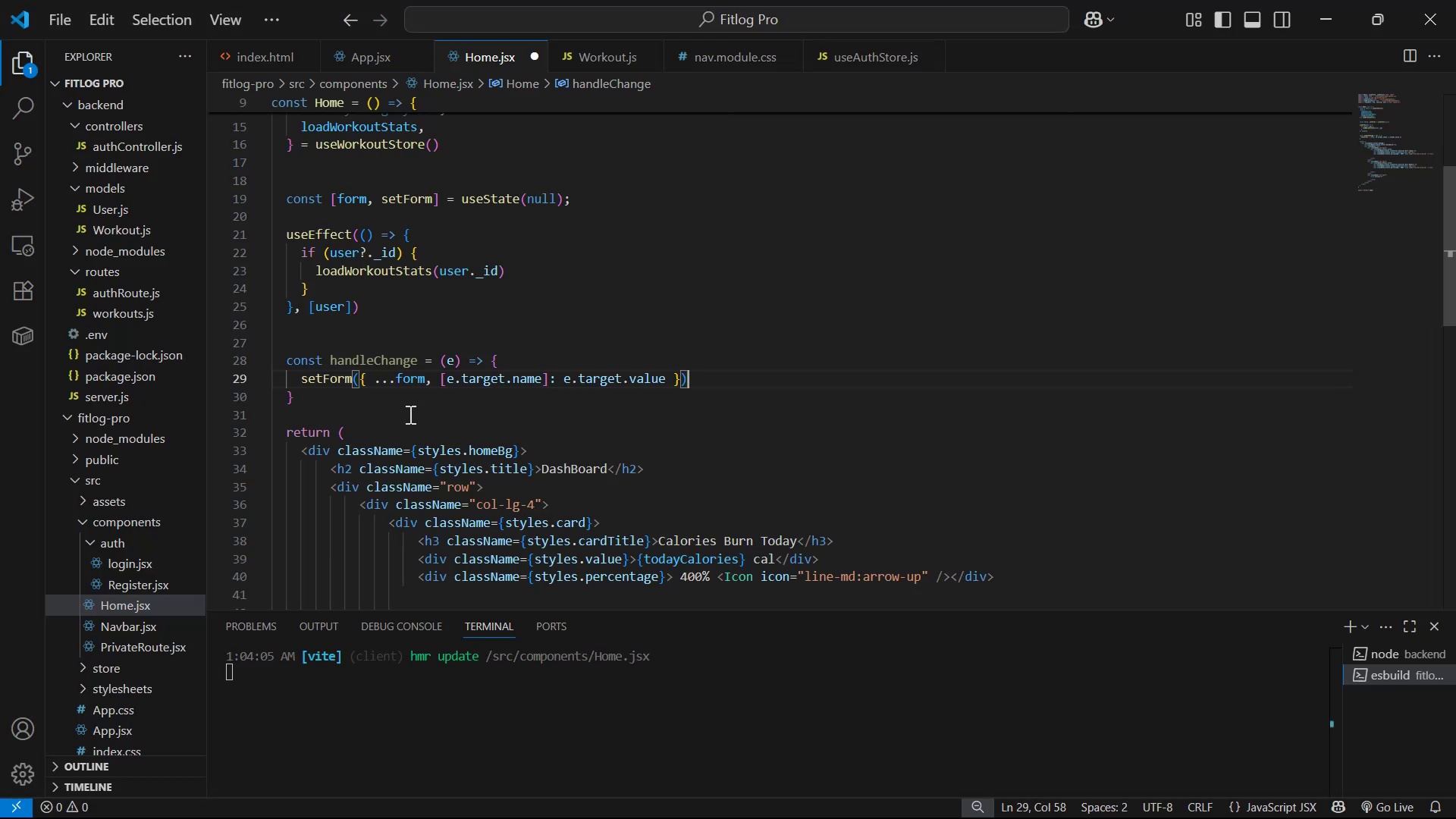 
left_click([386, 397])
 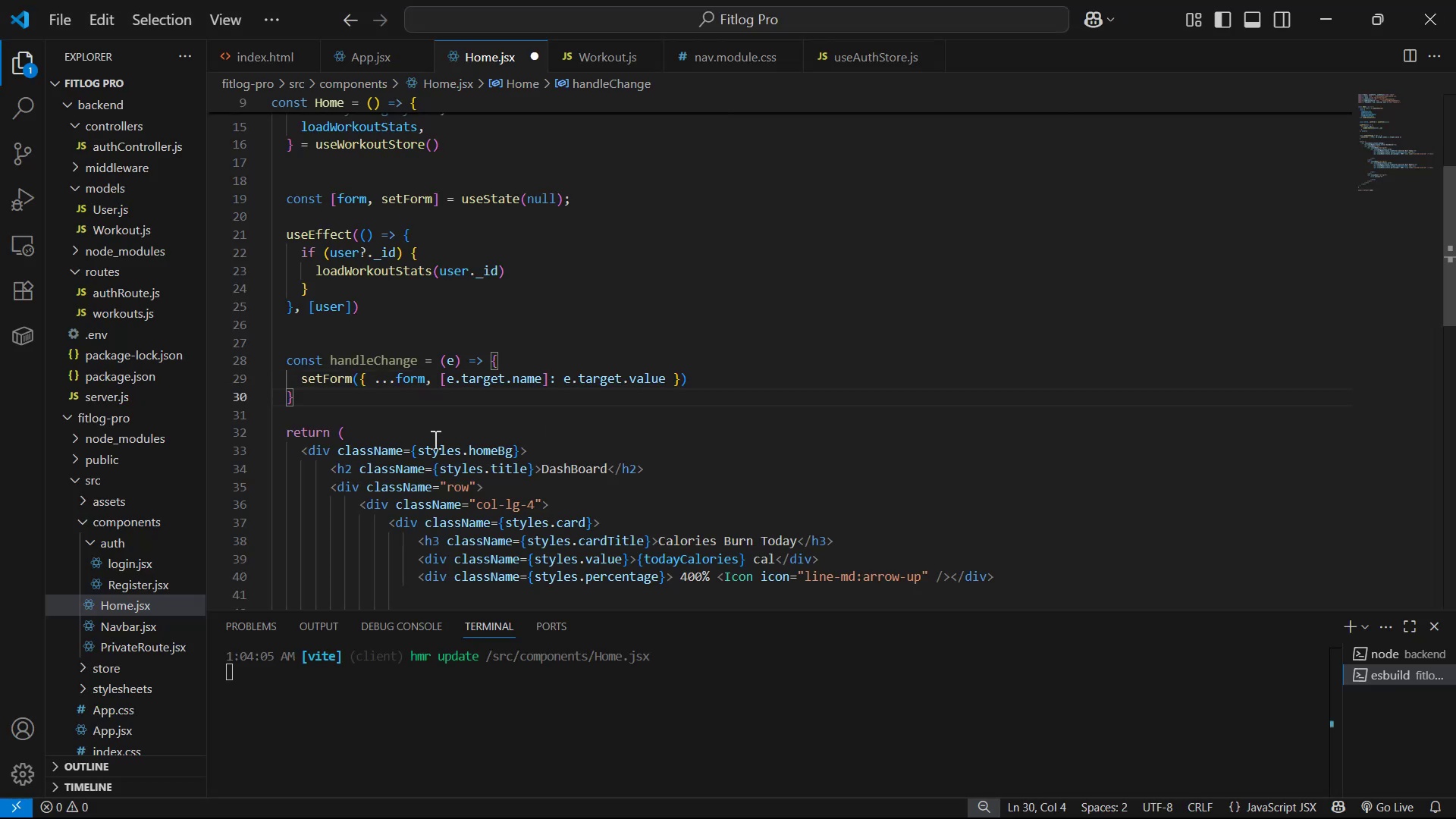 
key(Enter)
 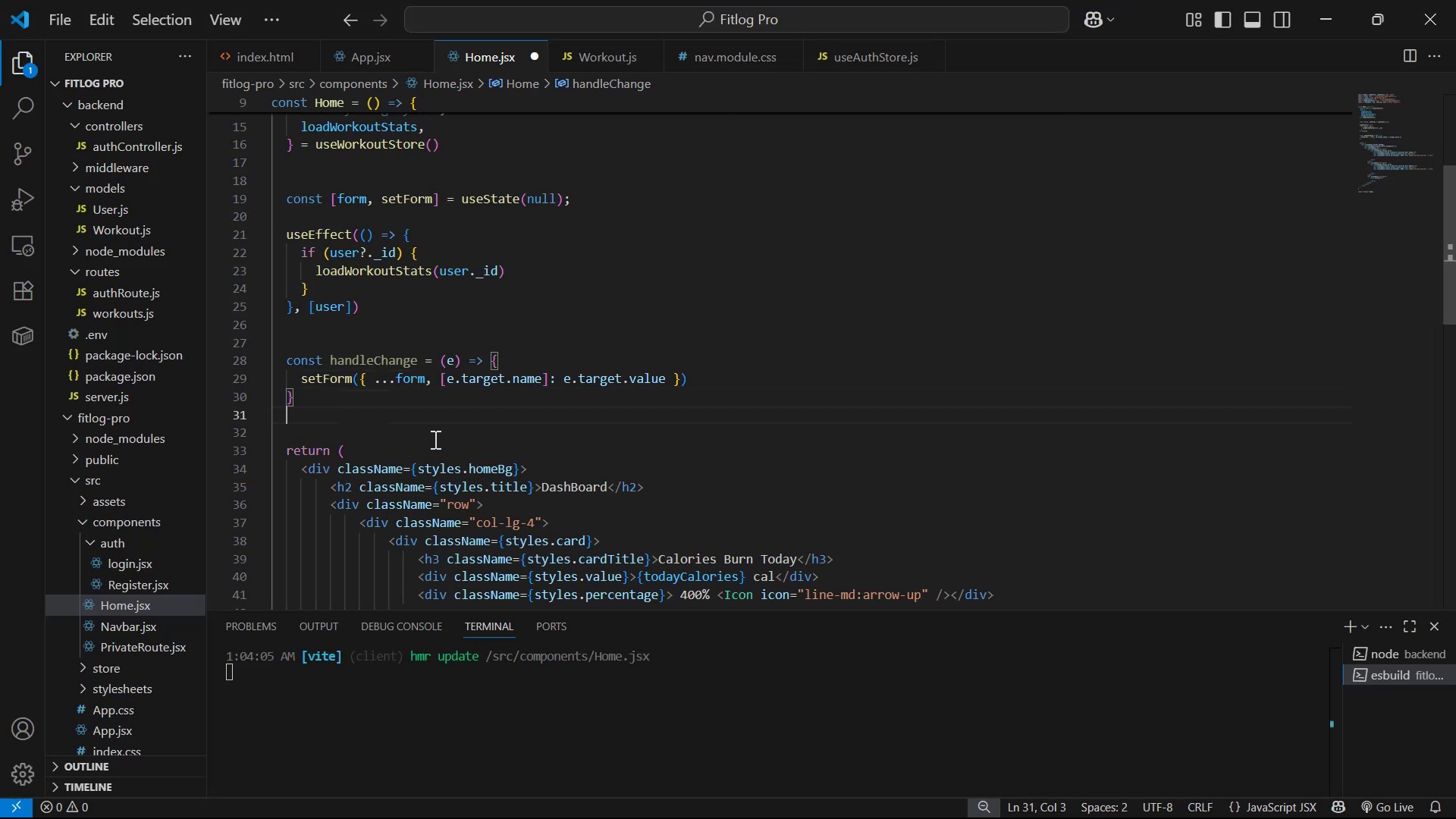 
key(Enter)
 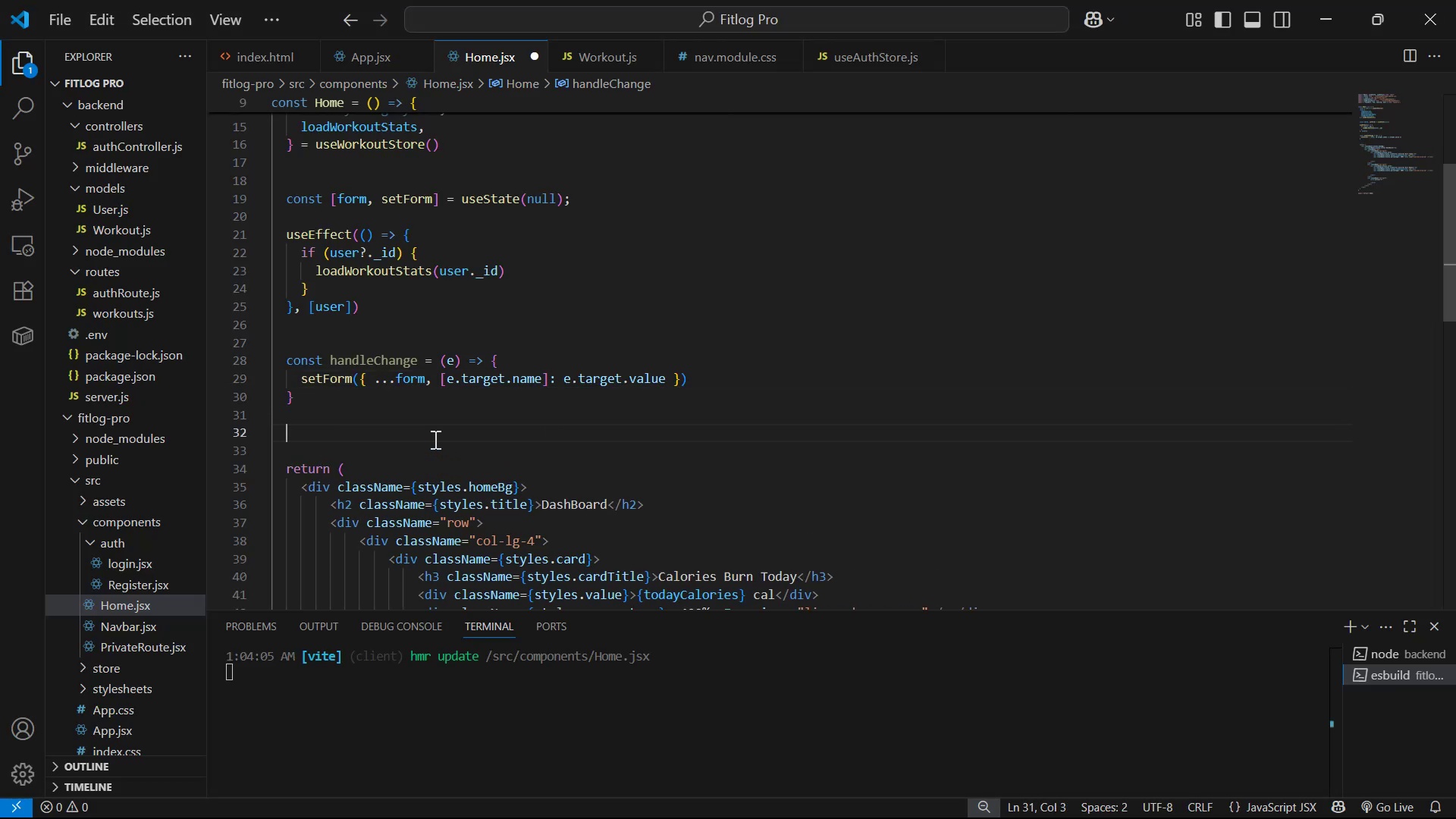 
key(Enter)
 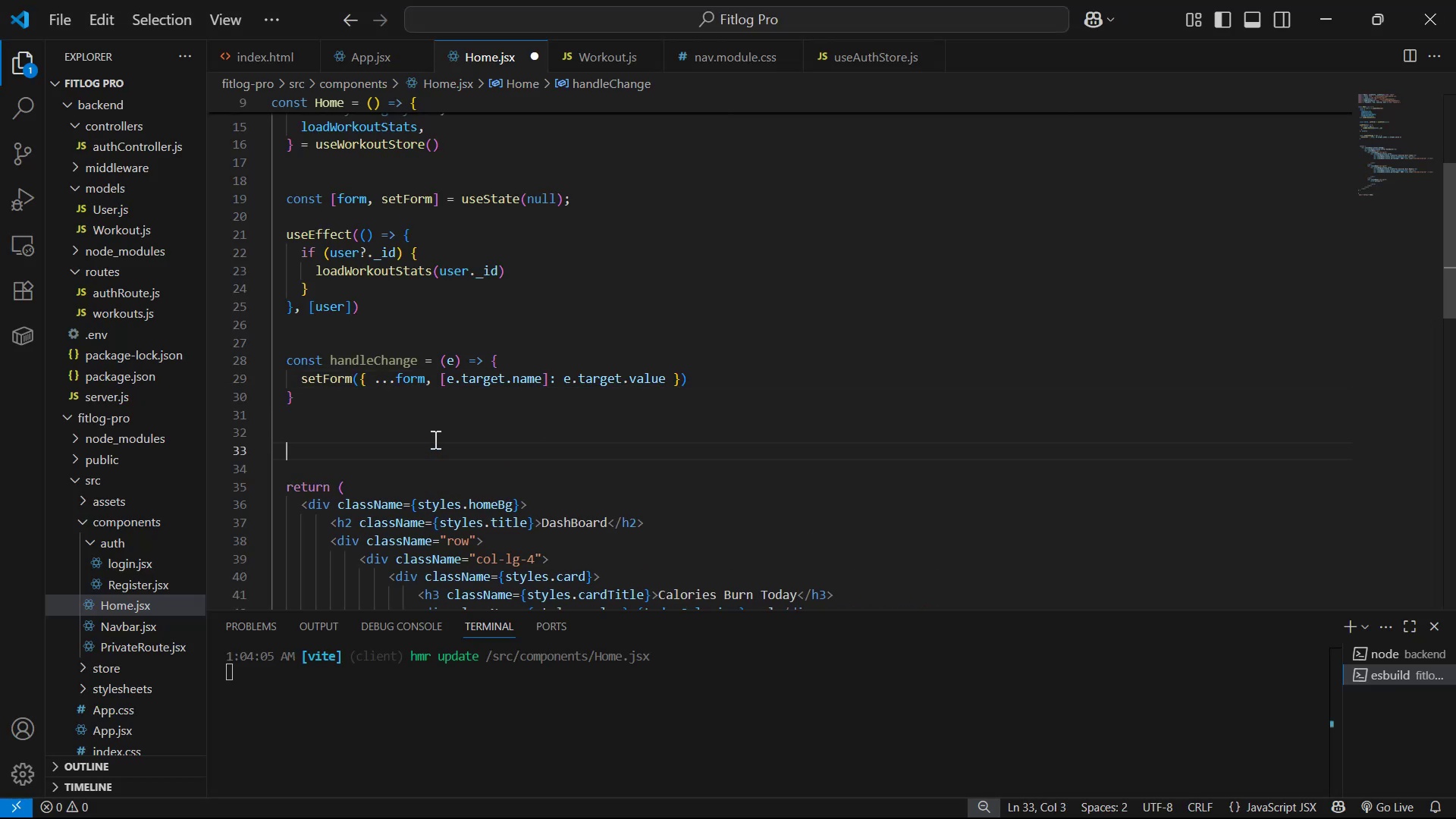 
key(Control+V)
 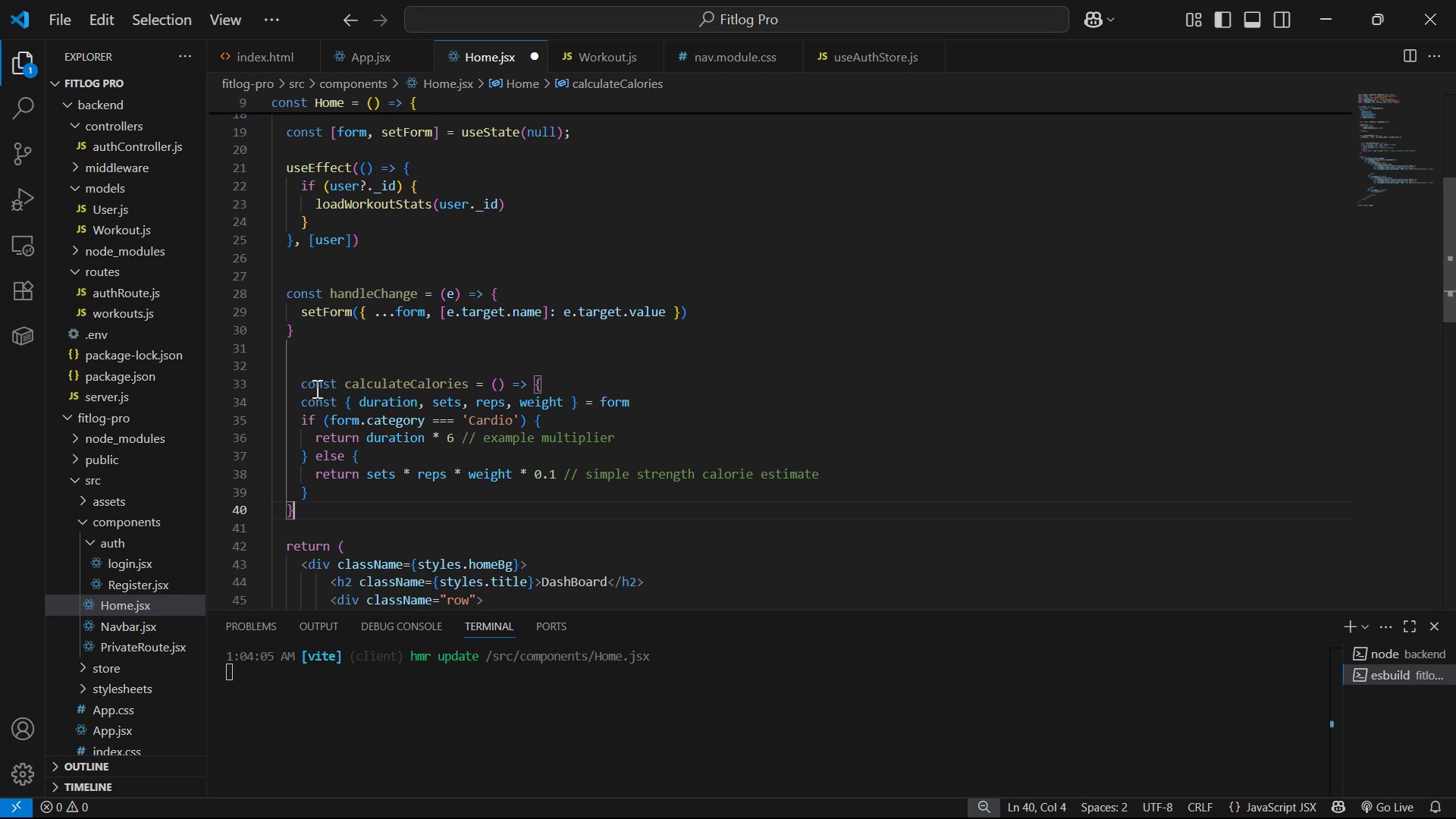 
left_click([298, 381])
 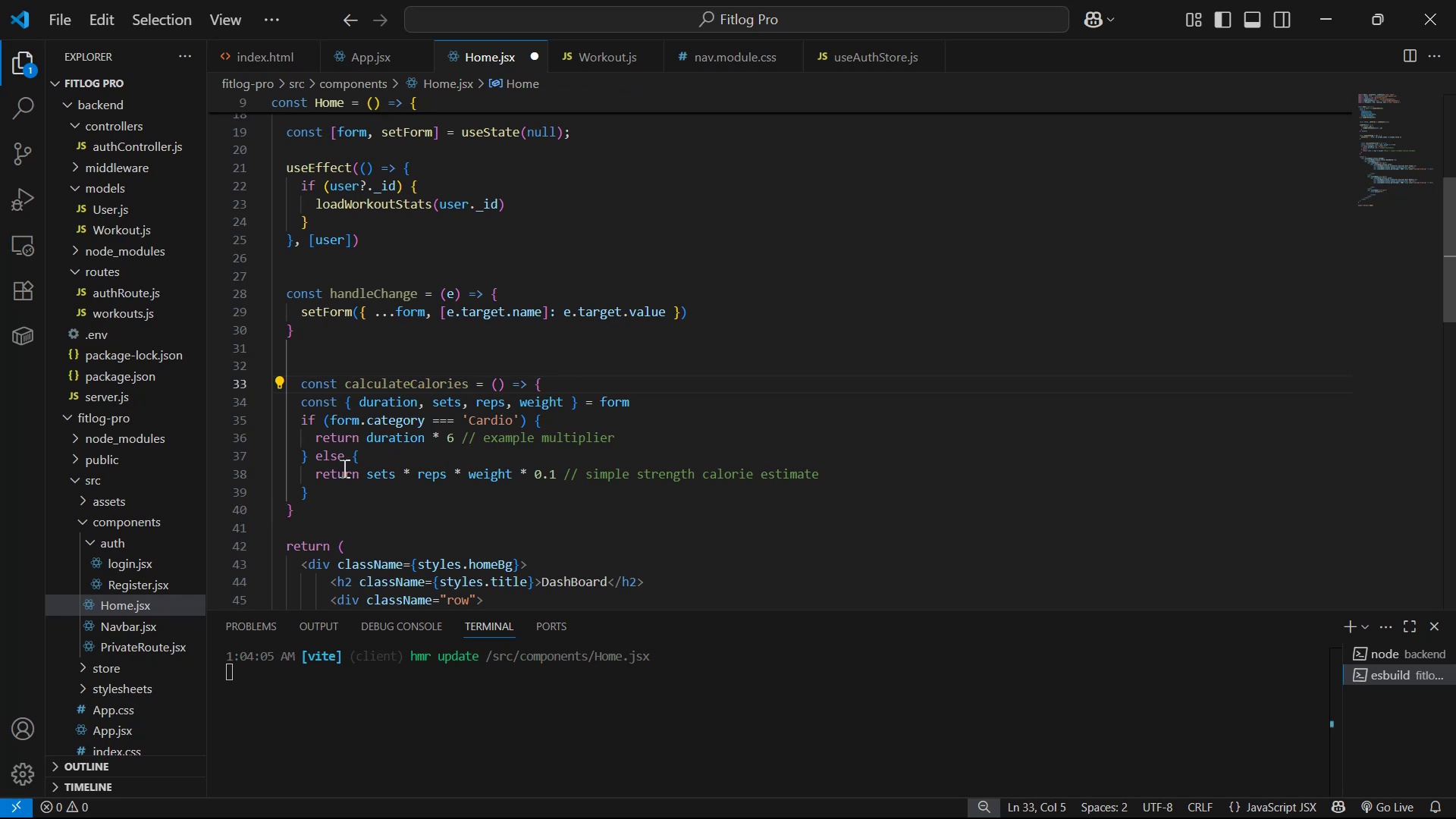 
key(Backspace)
 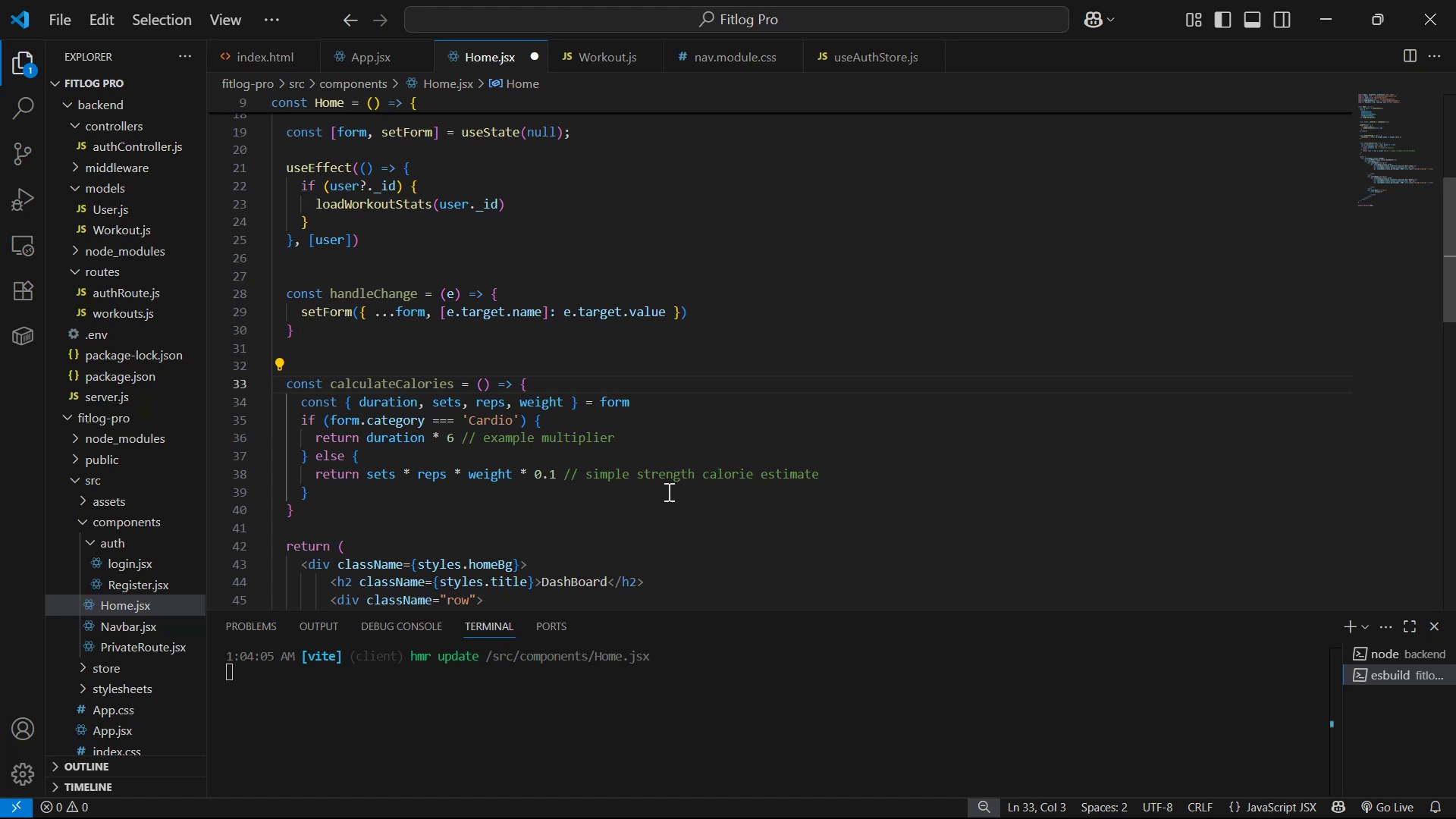 
wait(13.92)
 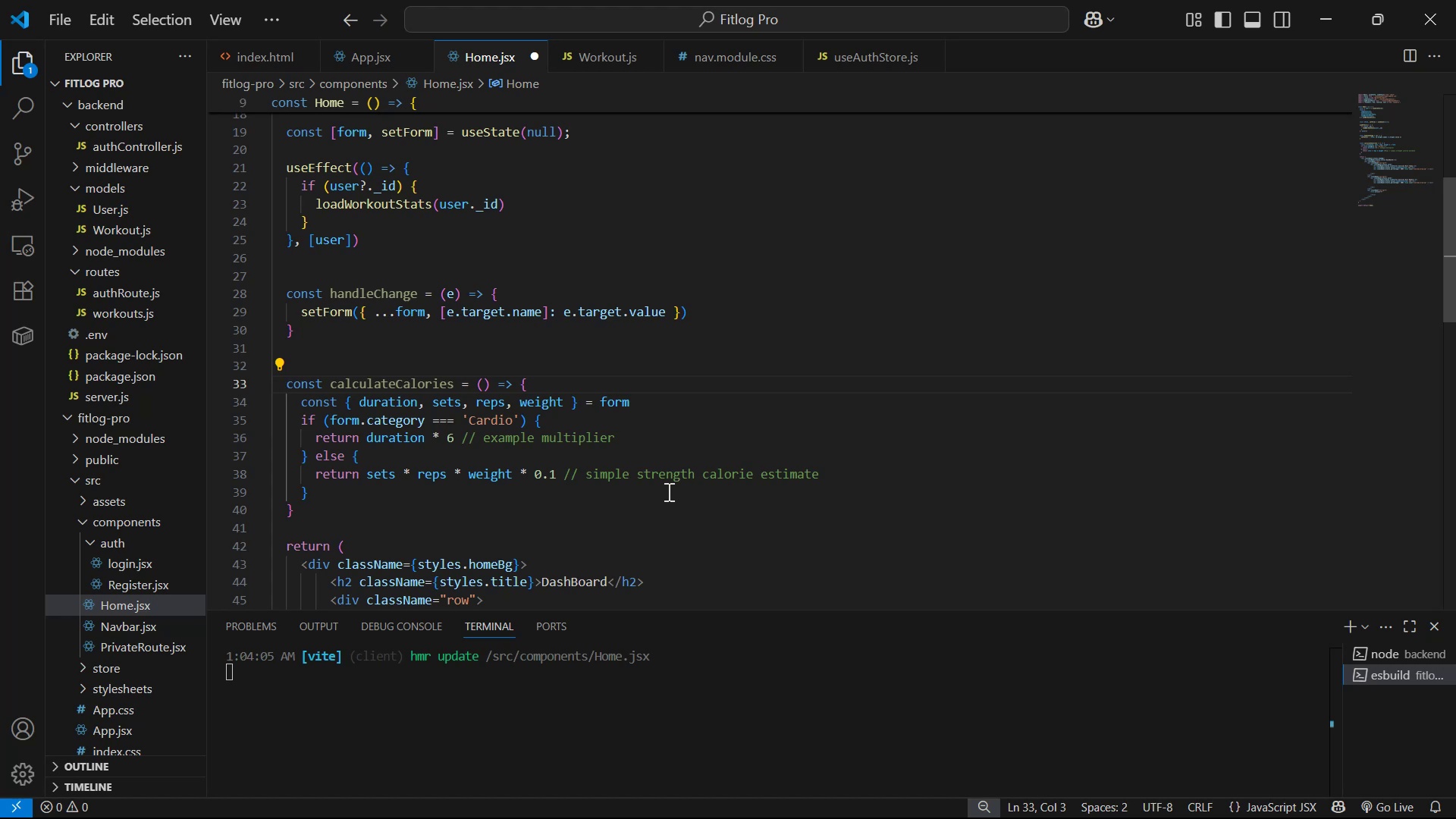 
key(Alt+AltLeft)
 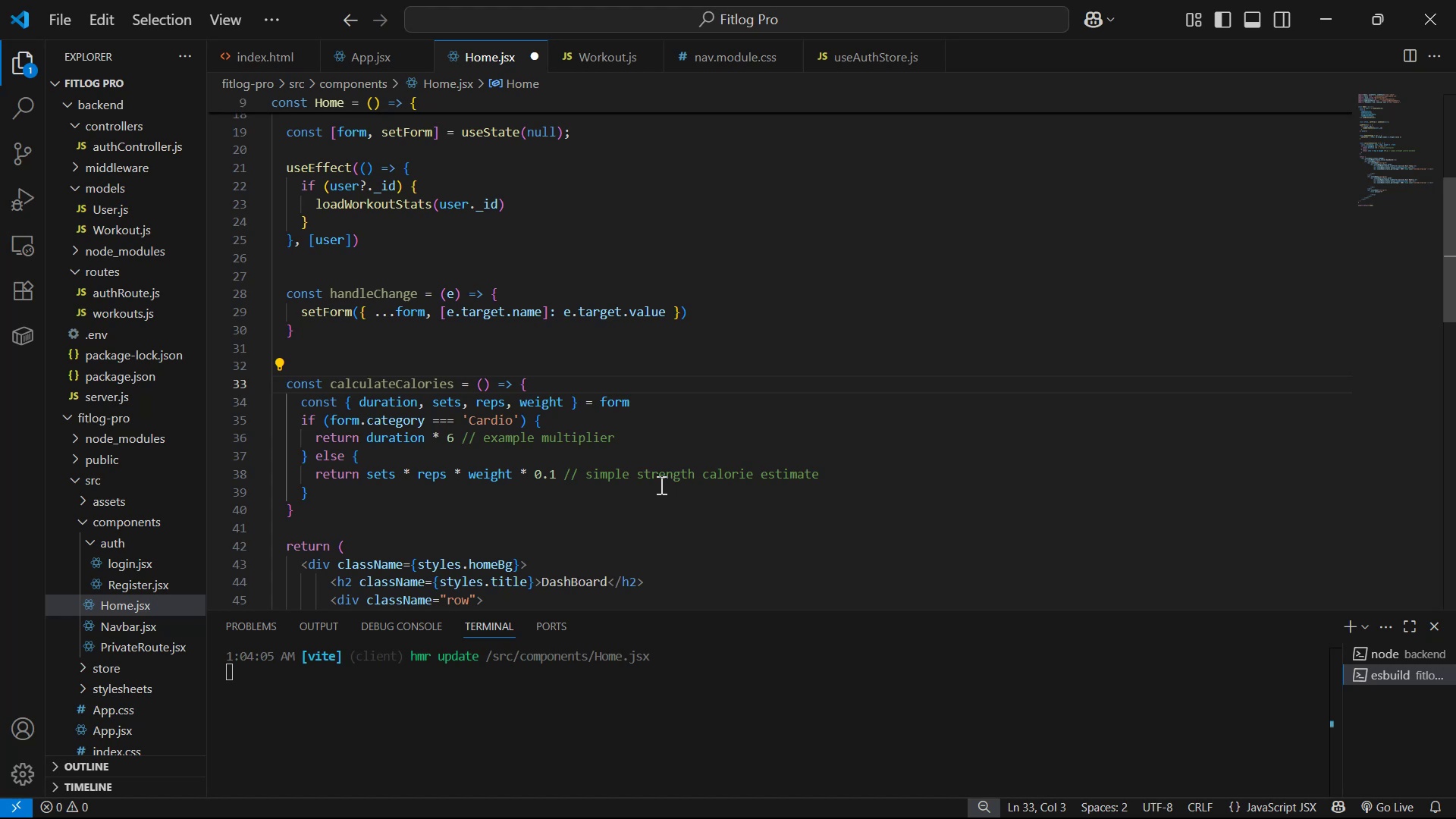 
key(Alt+Tab)
 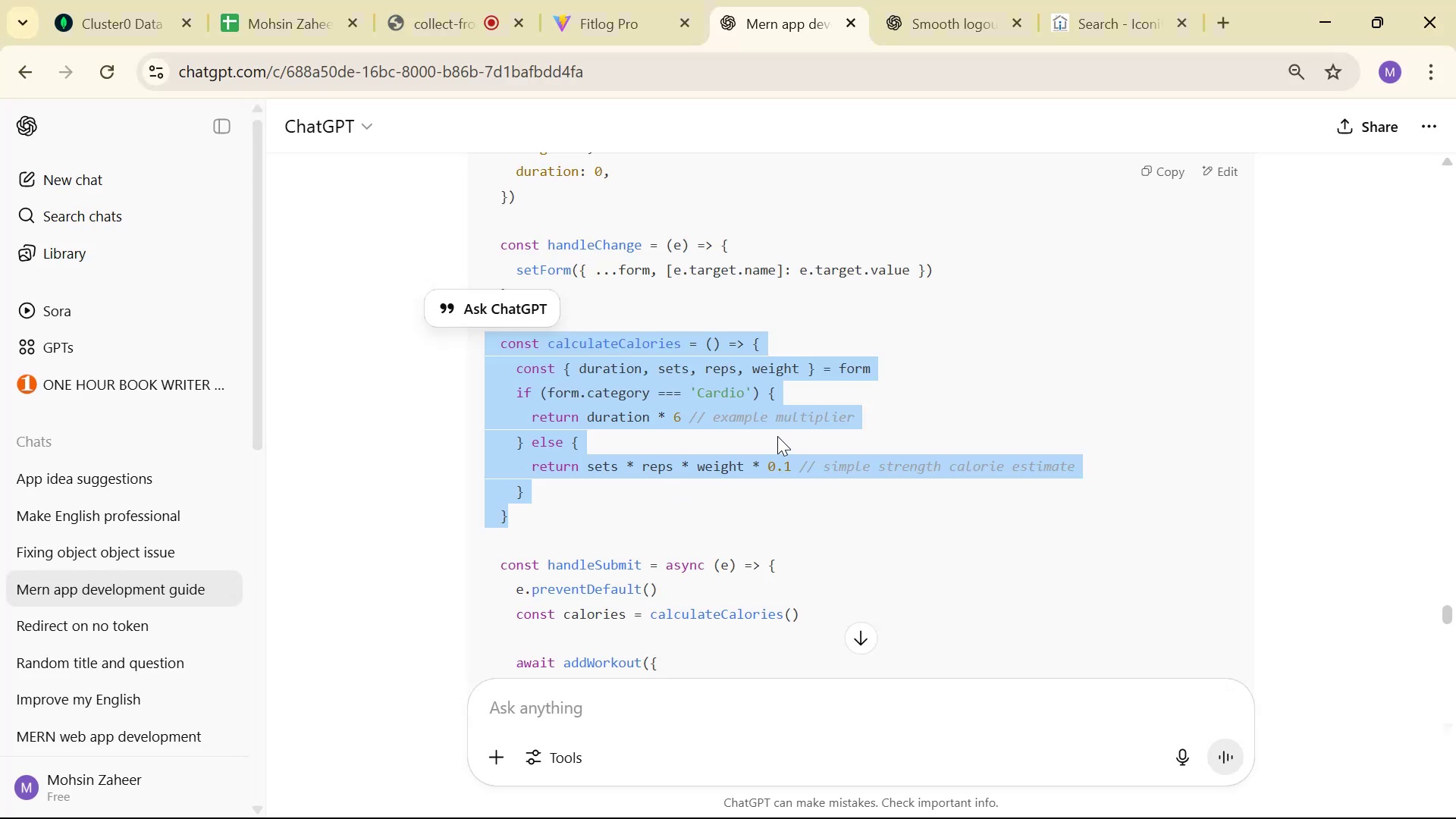 
key(Alt+AltLeft)
 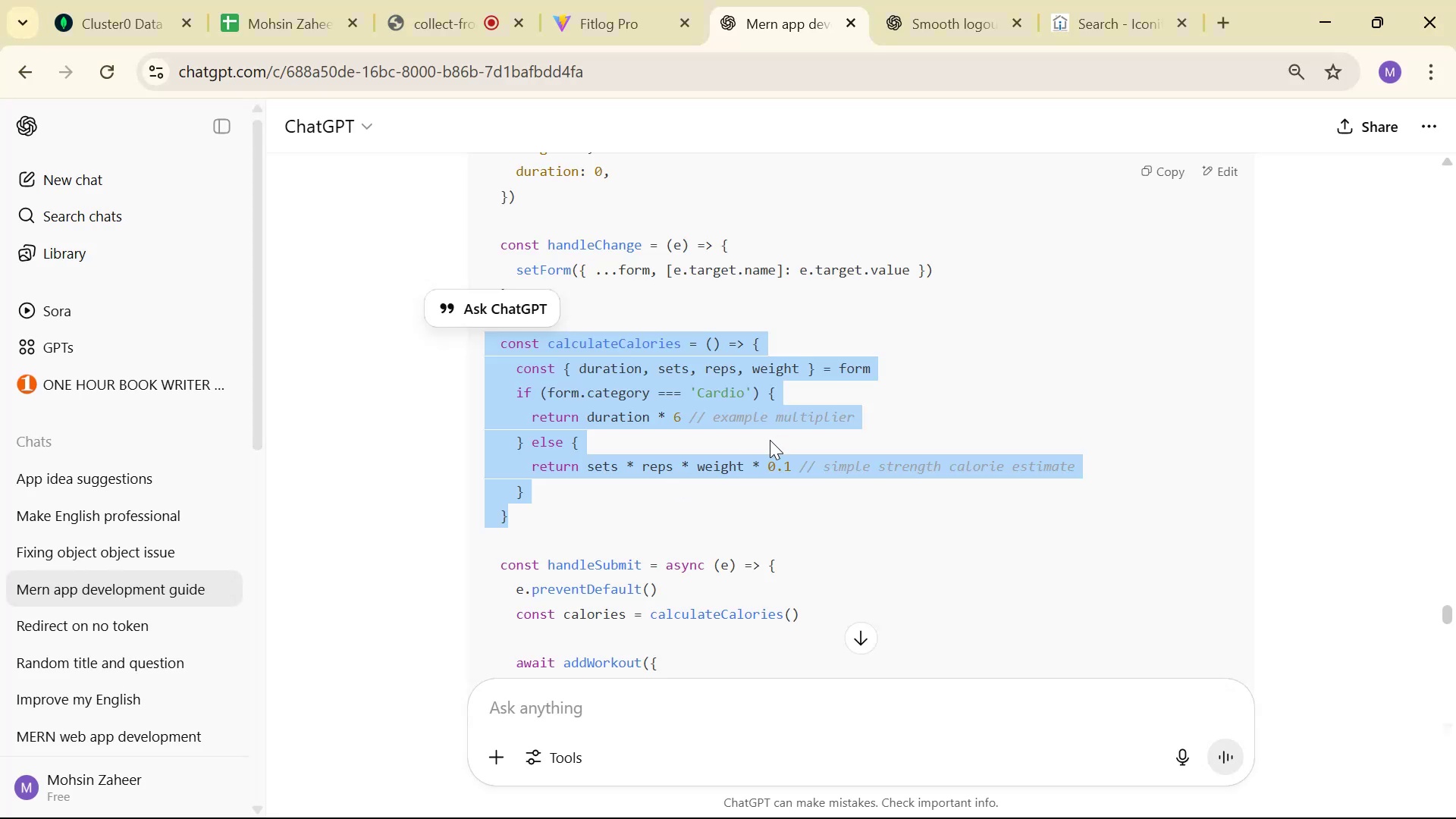 
key(Alt+Tab)
 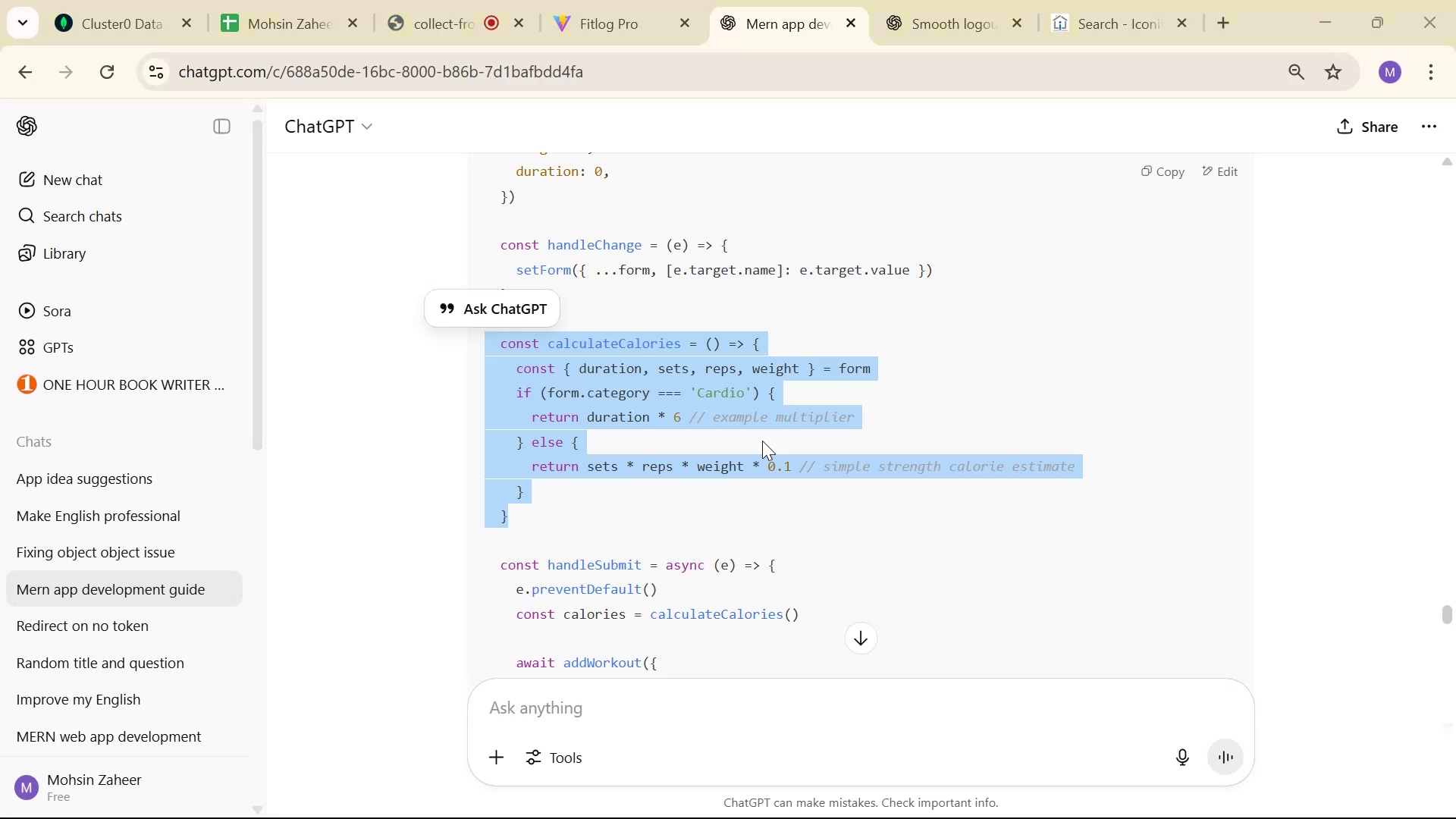 
scroll: coordinate [716, 424], scroll_direction: up, amount: 4.0
 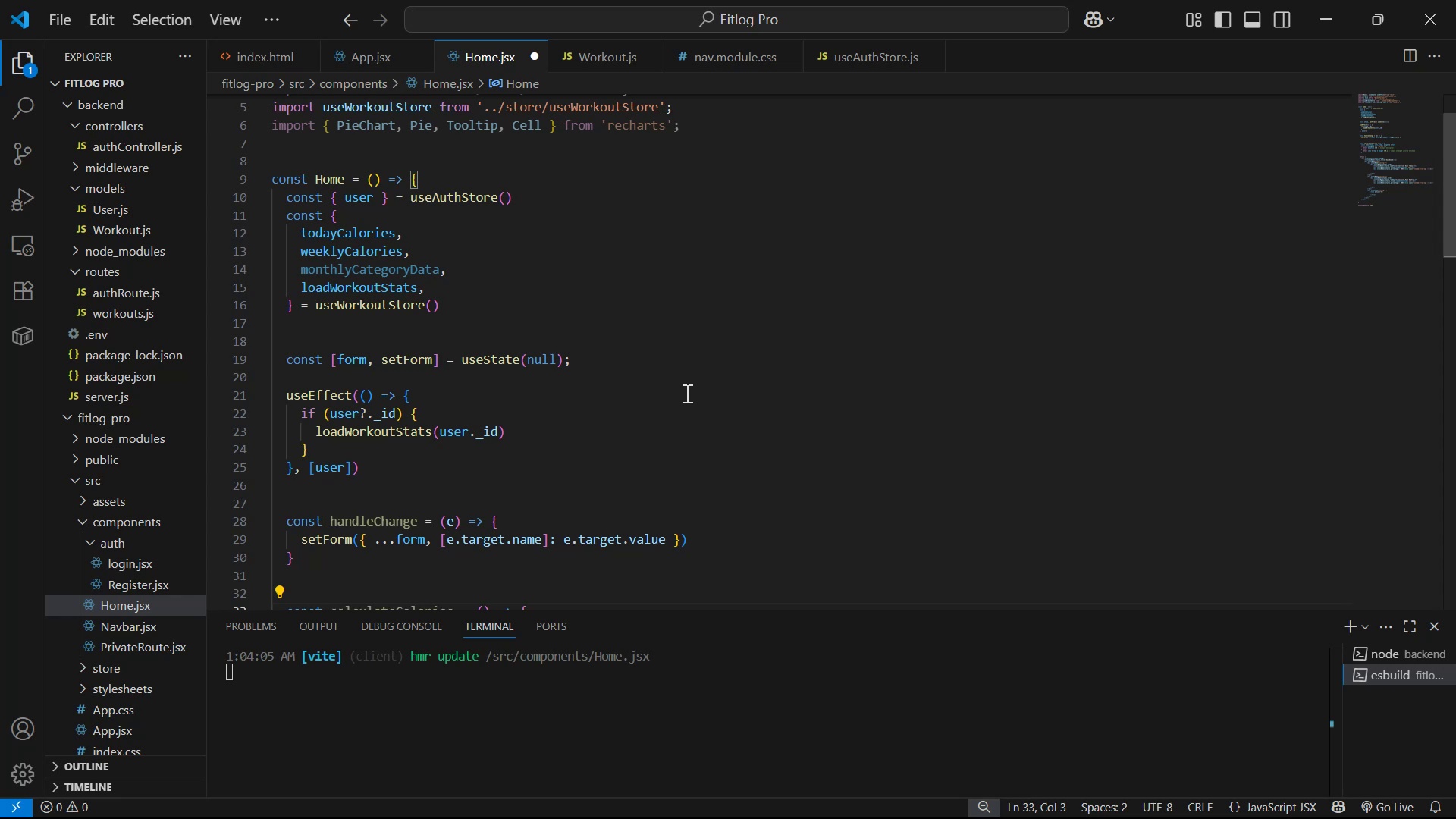 
scroll: coordinate [753, 389], scroll_direction: down, amount: 4.0
 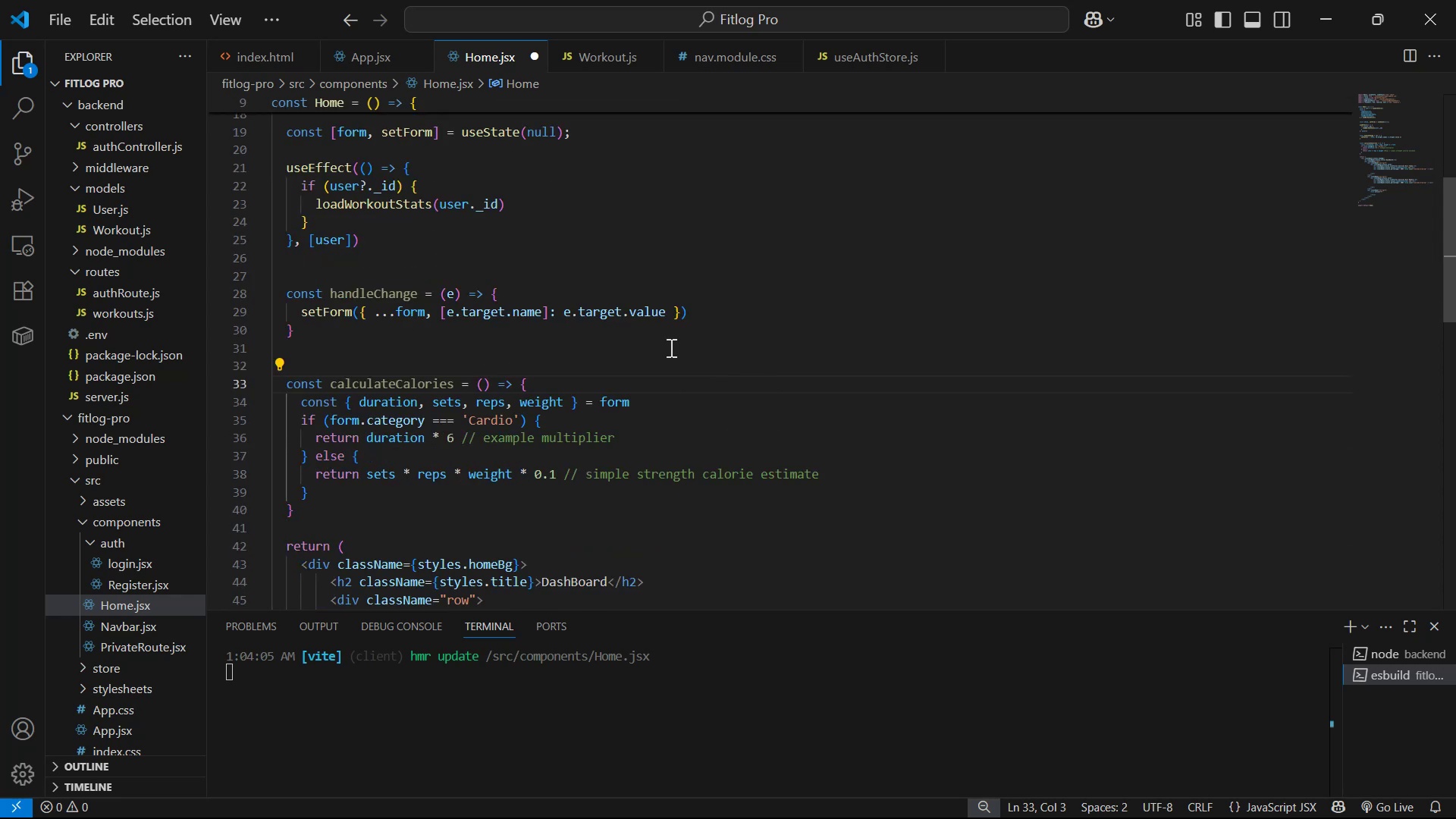 
key(Alt+AltLeft)
 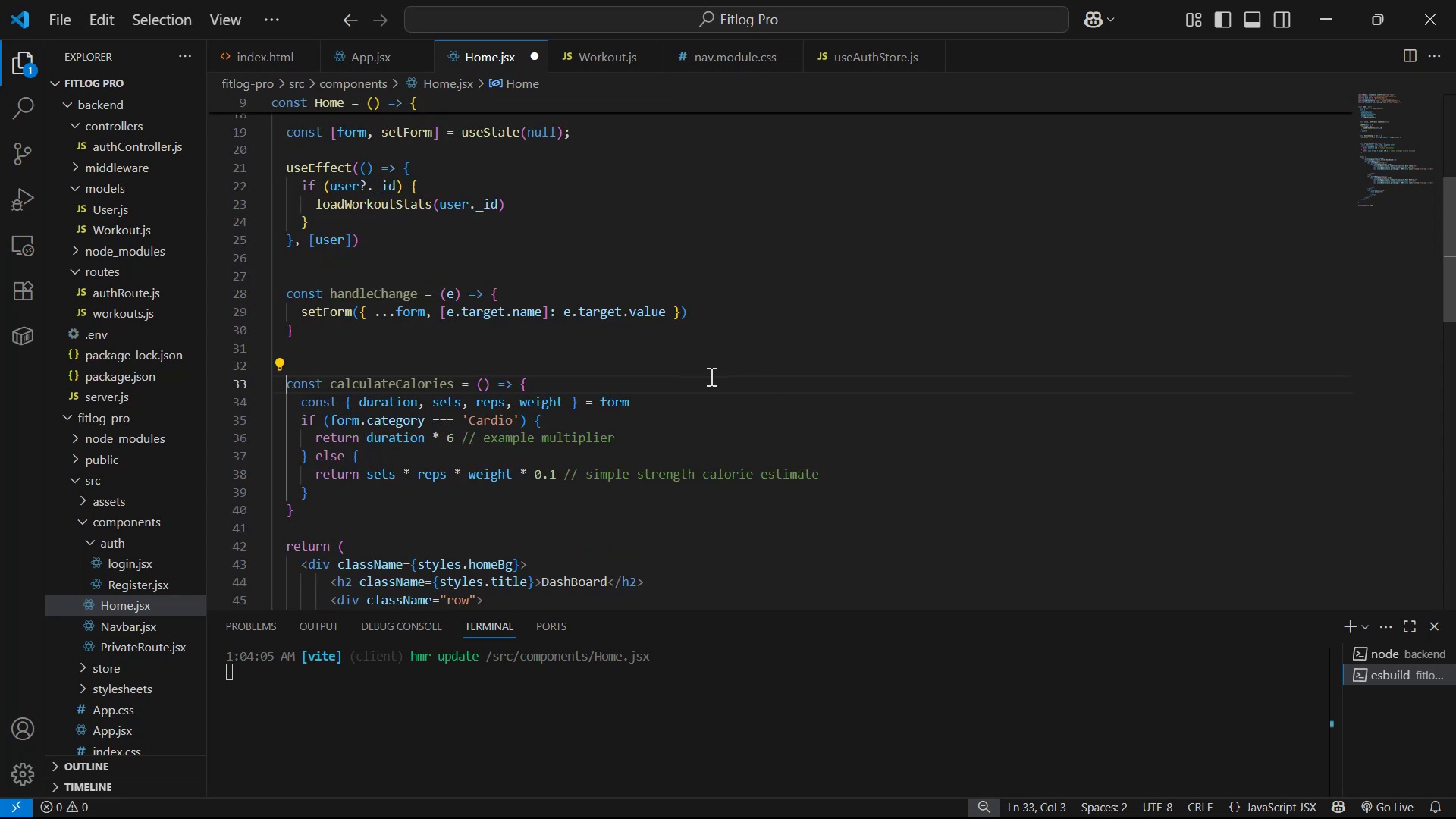 
key(Alt+Tab)
 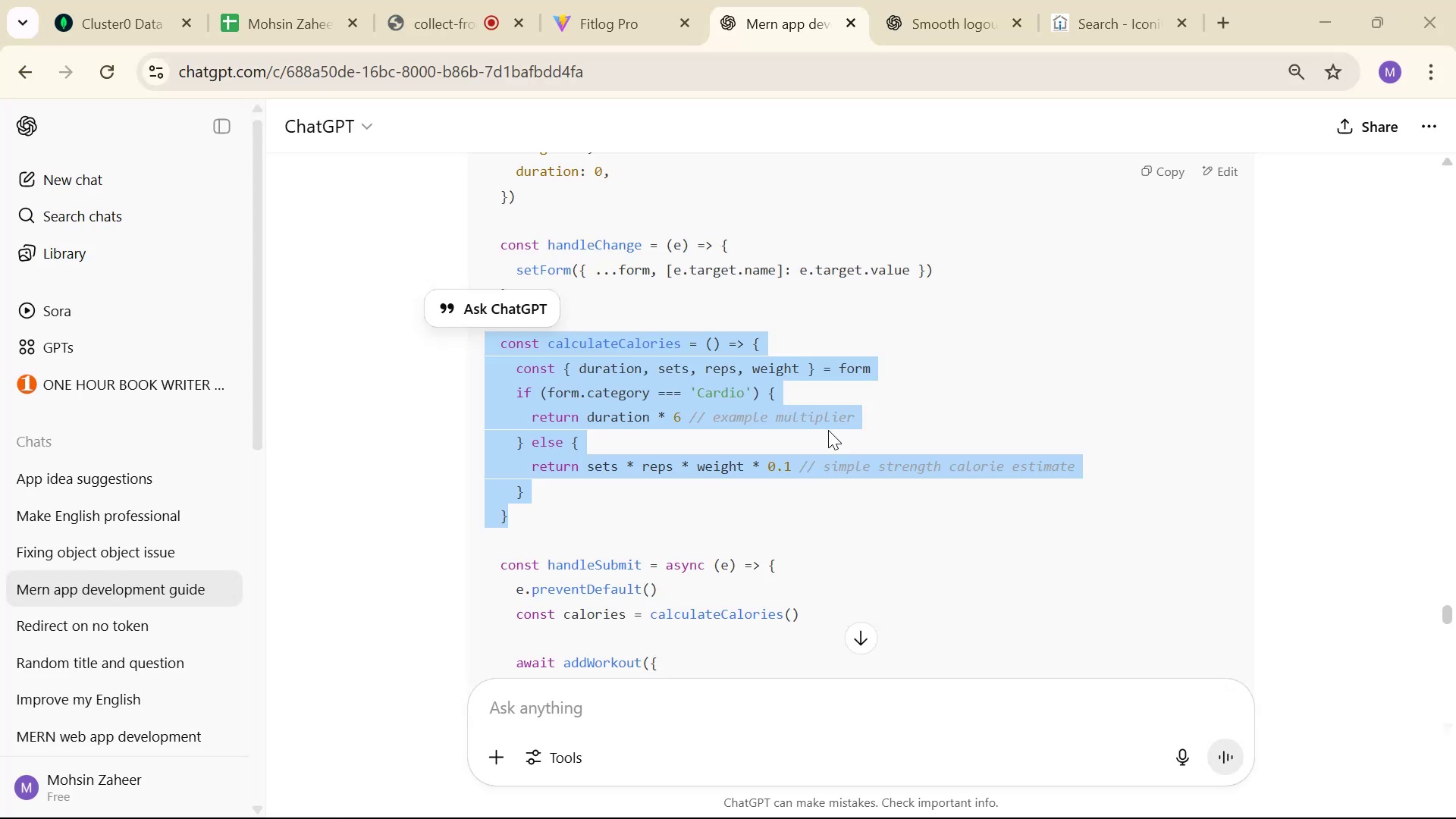 
scroll: coordinate [648, 375], scroll_direction: down, amount: 4.0
 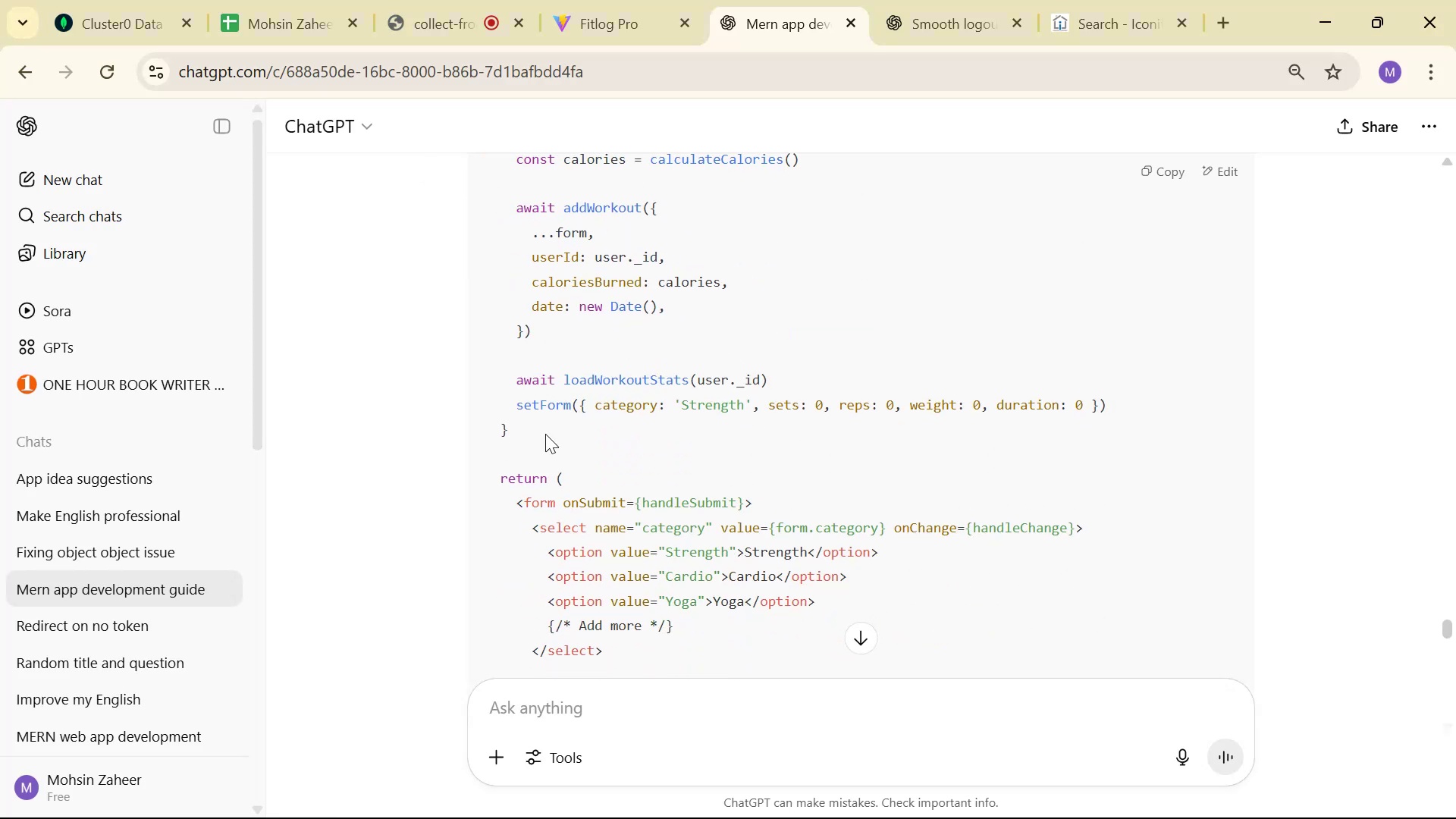 
left_click_drag(start_coordinate=[544, 430], to_coordinate=[487, 443])
 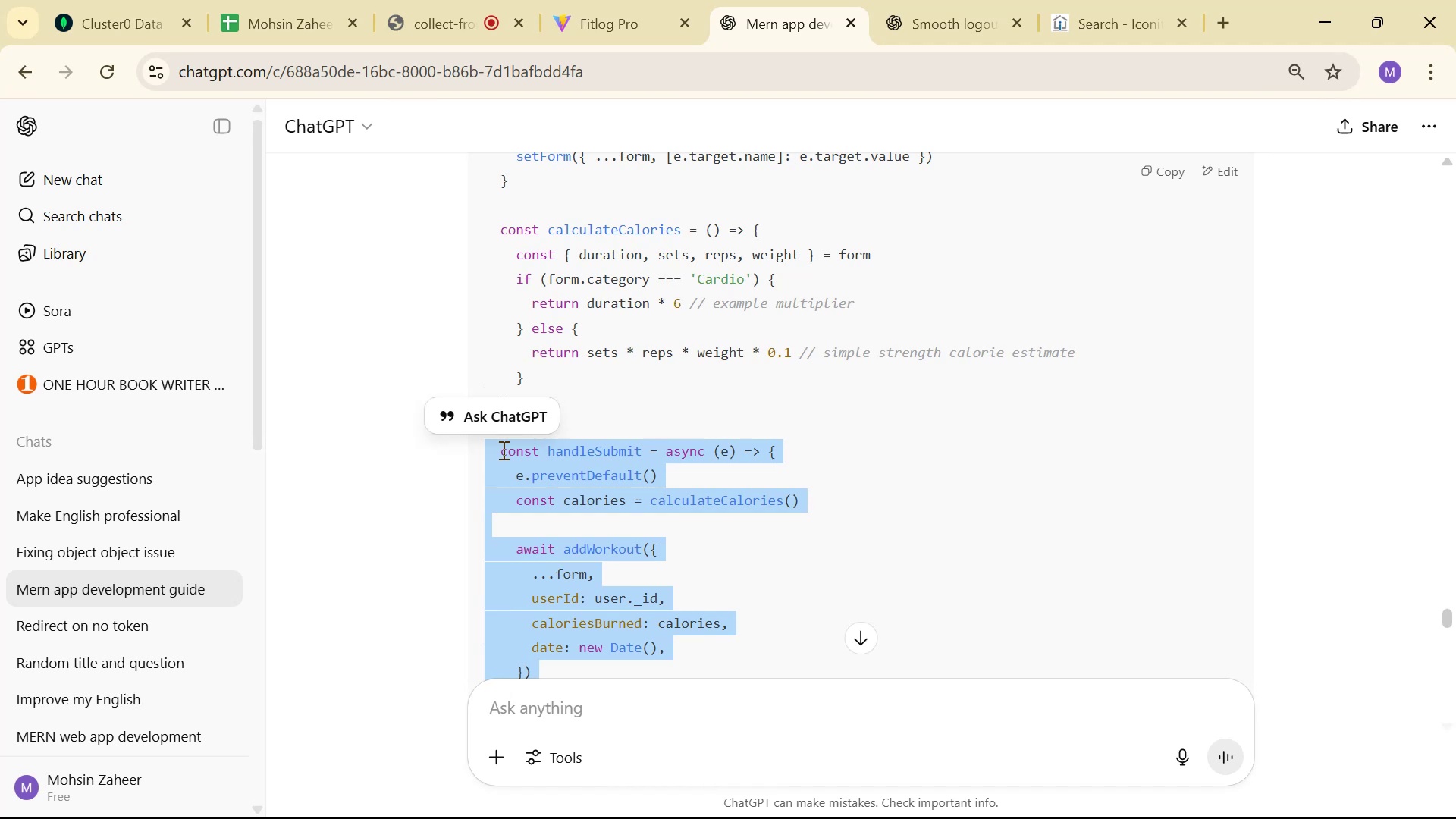 
scroll: coordinate [498, 368], scroll_direction: up, amount: 3.0
 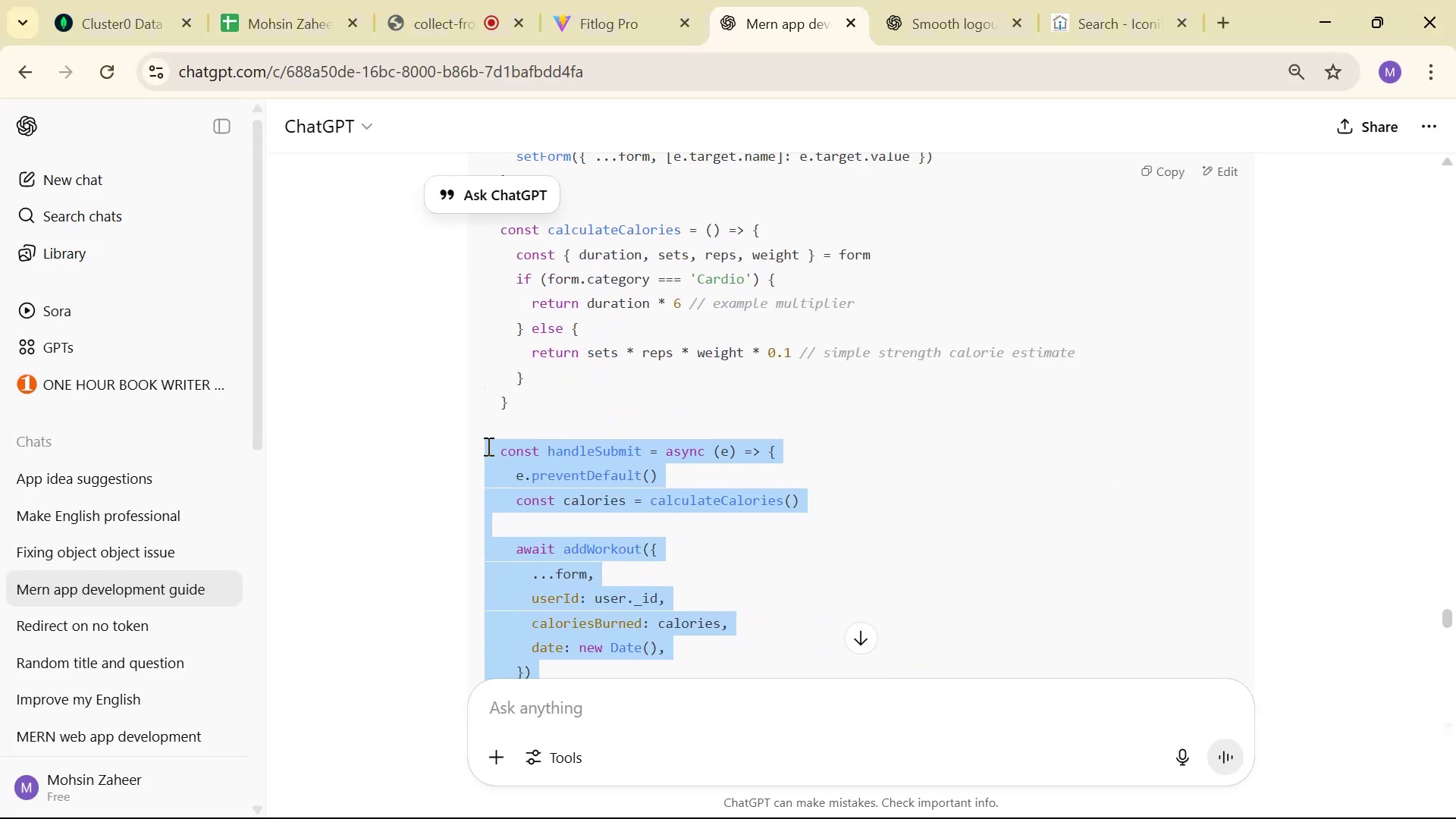 
key(Control+C)
 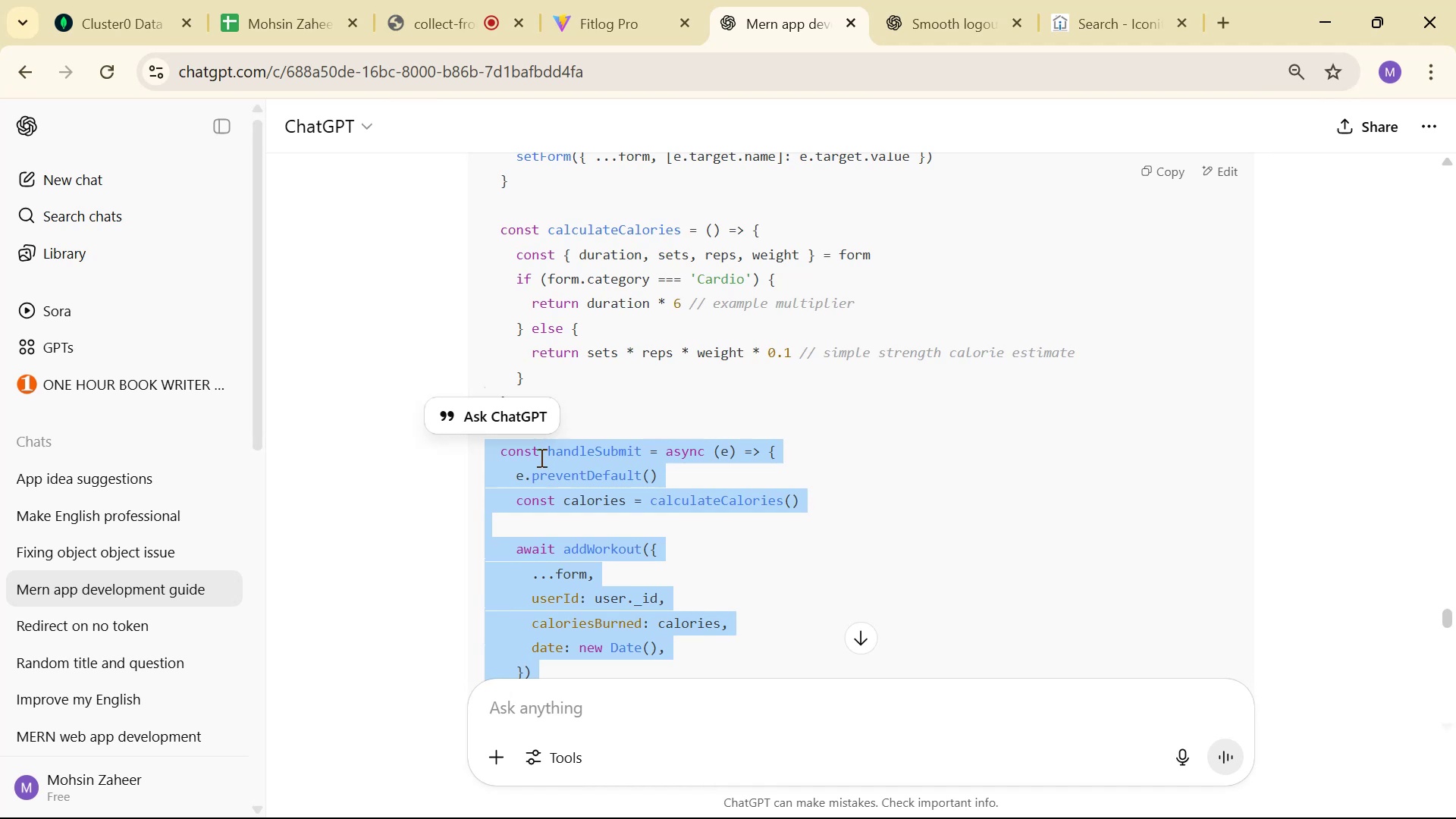 
key(Alt+AltLeft)
 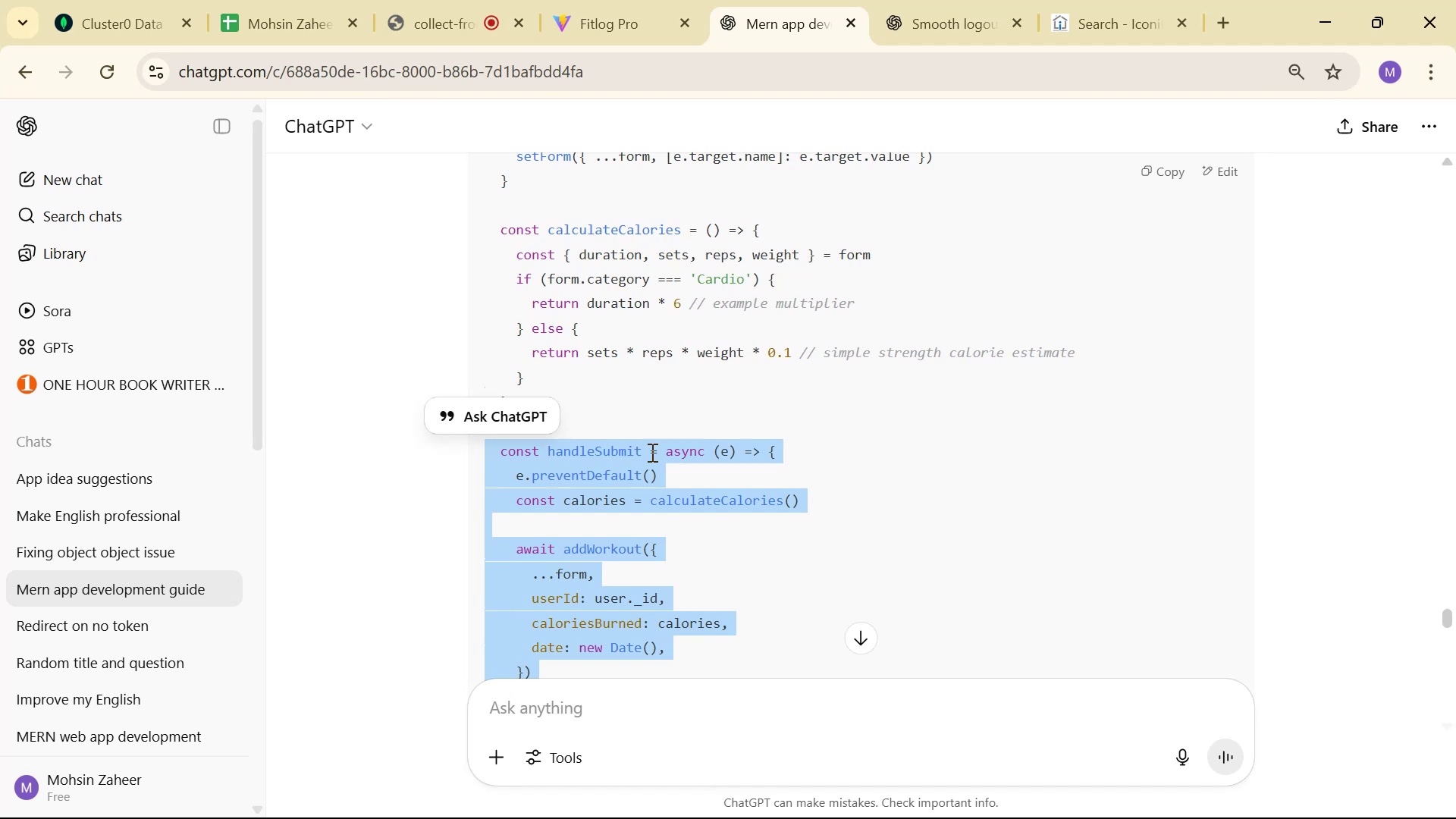 
key(Alt+Tab)
 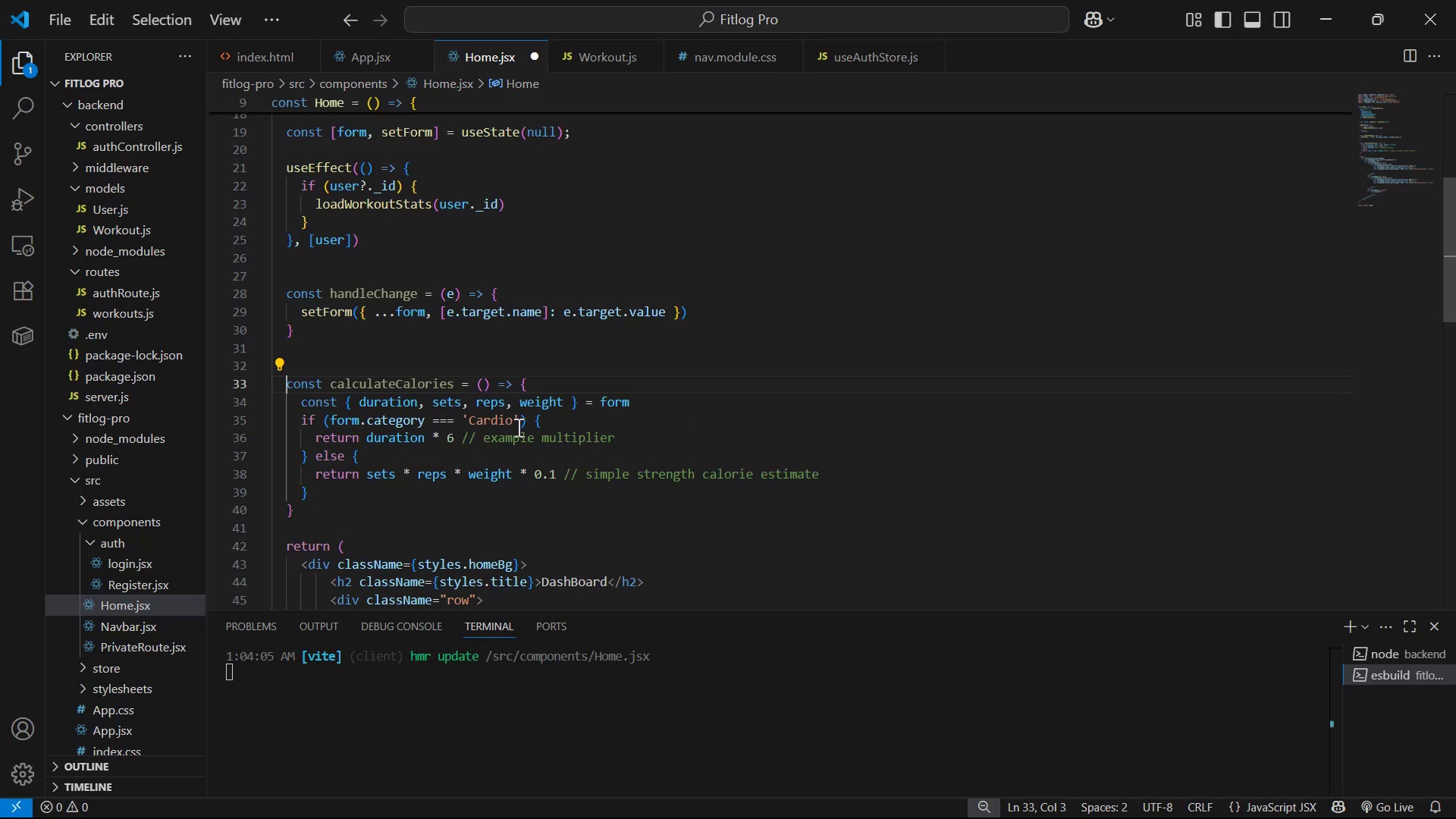 
scroll: coordinate [396, 491], scroll_direction: down, amount: 1.0
 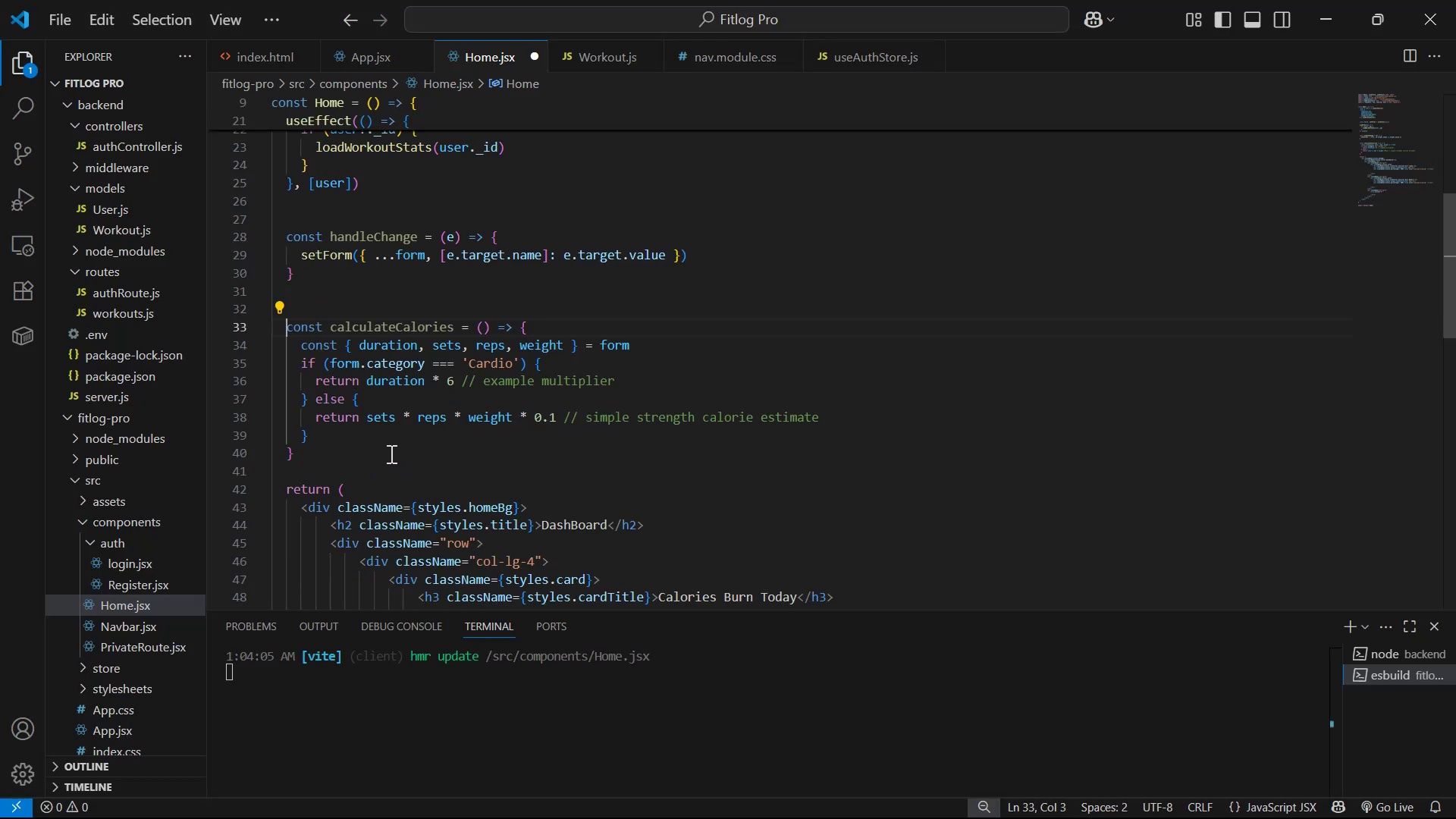 
left_click([389, 458])
 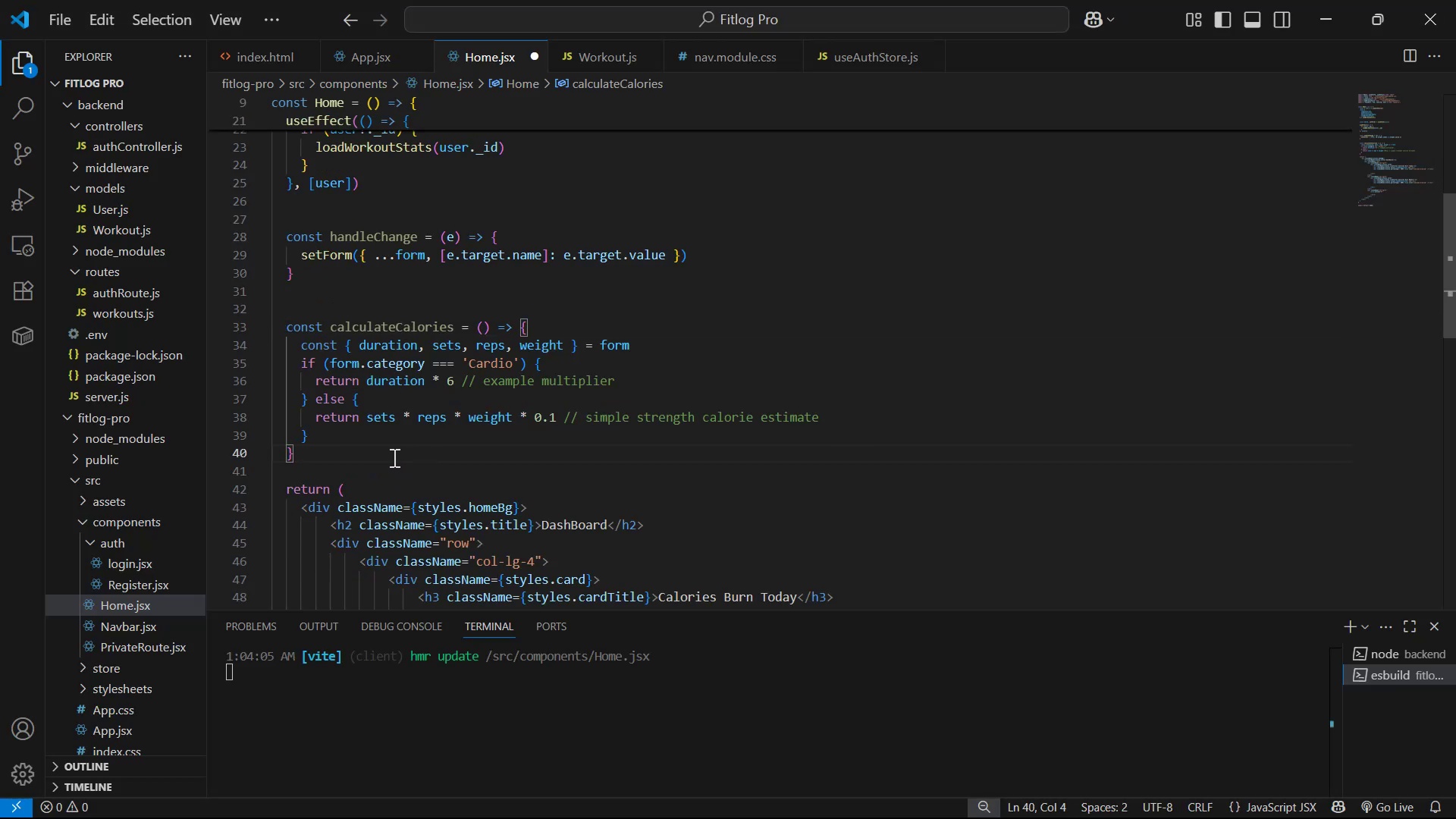 
key(Enter)
 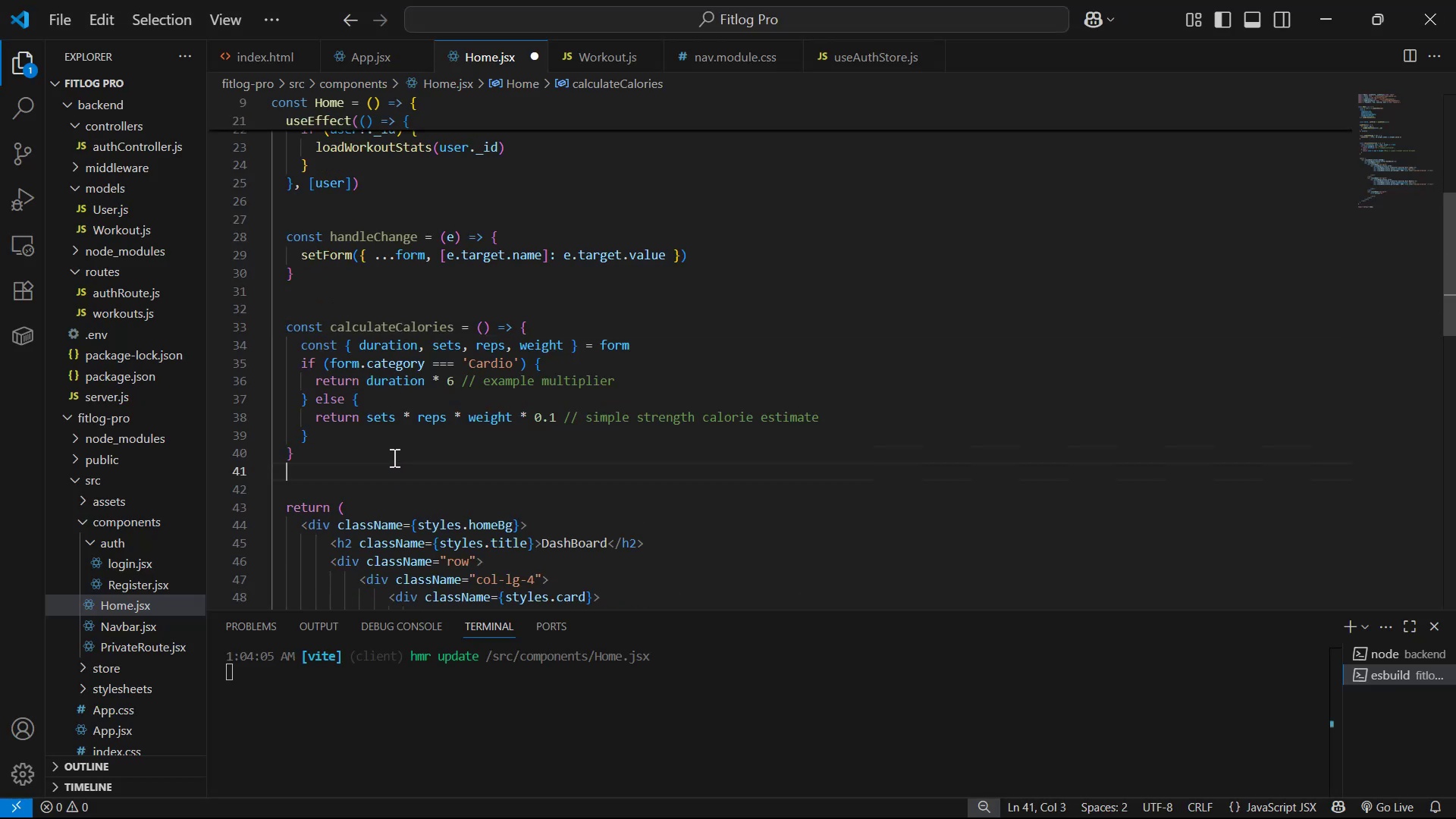 
key(Enter)
 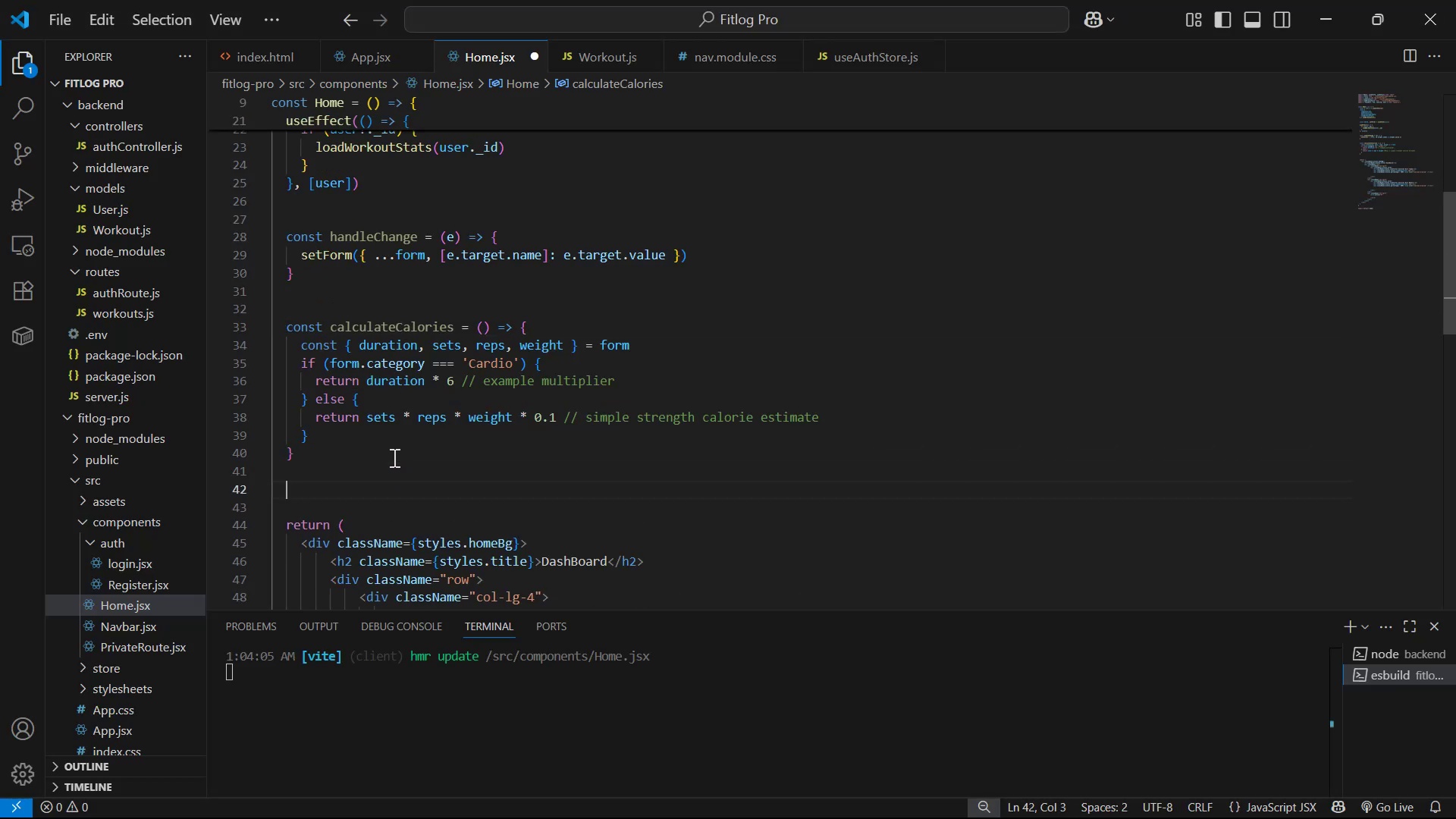 
key(Control+V)
 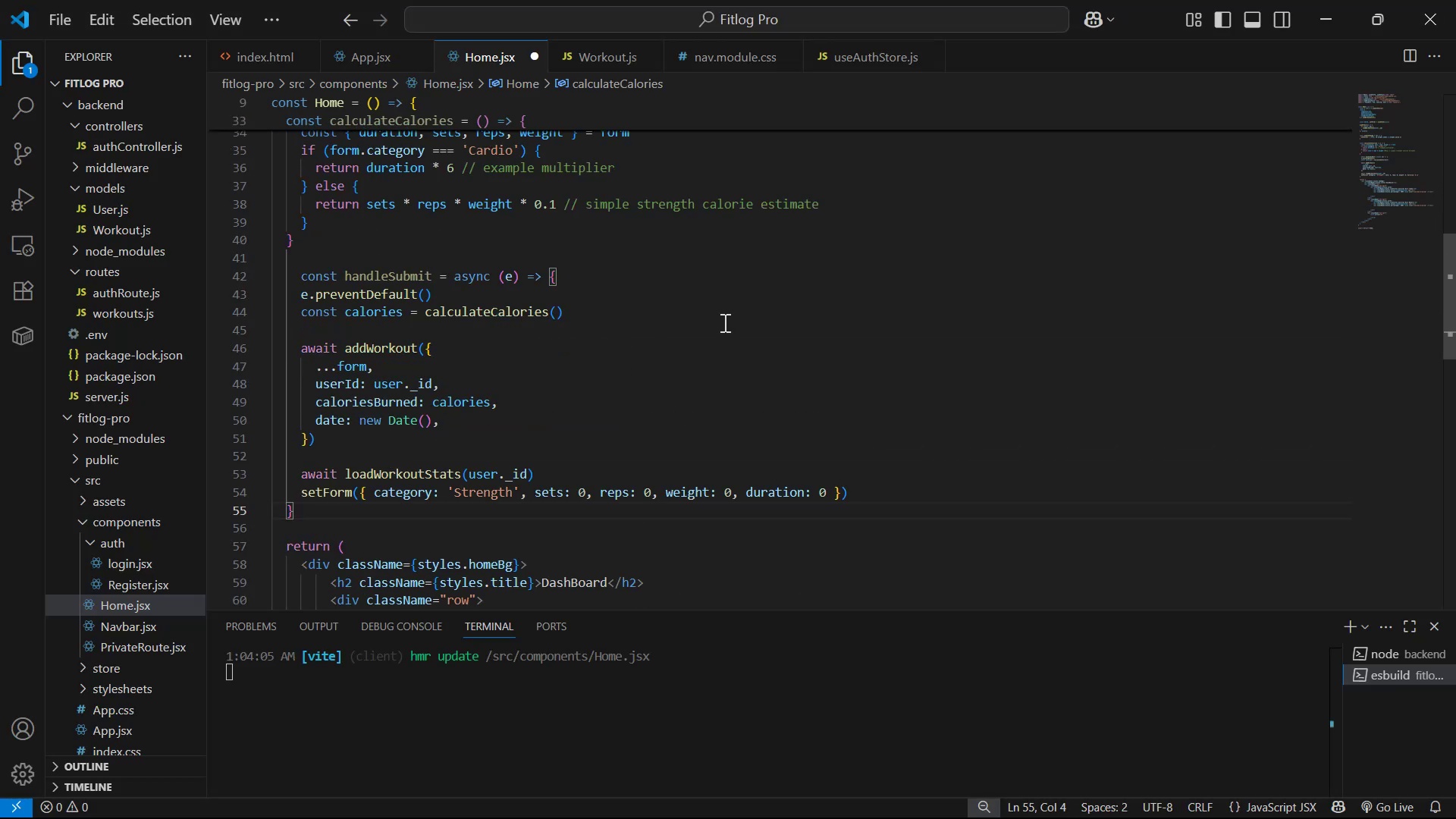 
scroll: coordinate [730, 330], scroll_direction: up, amount: 11.0
 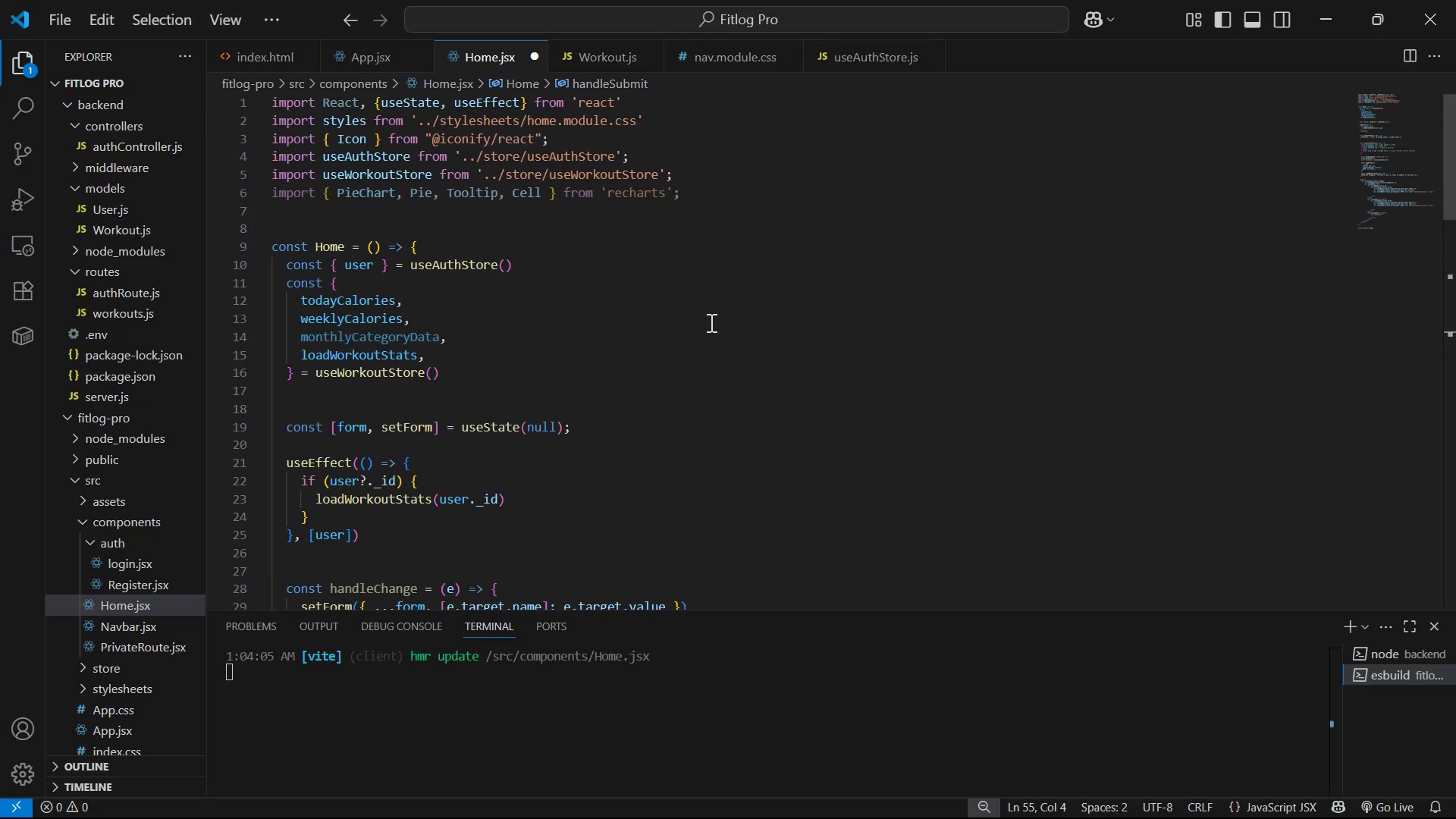 
scroll: coordinate [707, 335], scroll_direction: down, amount: 11.0
 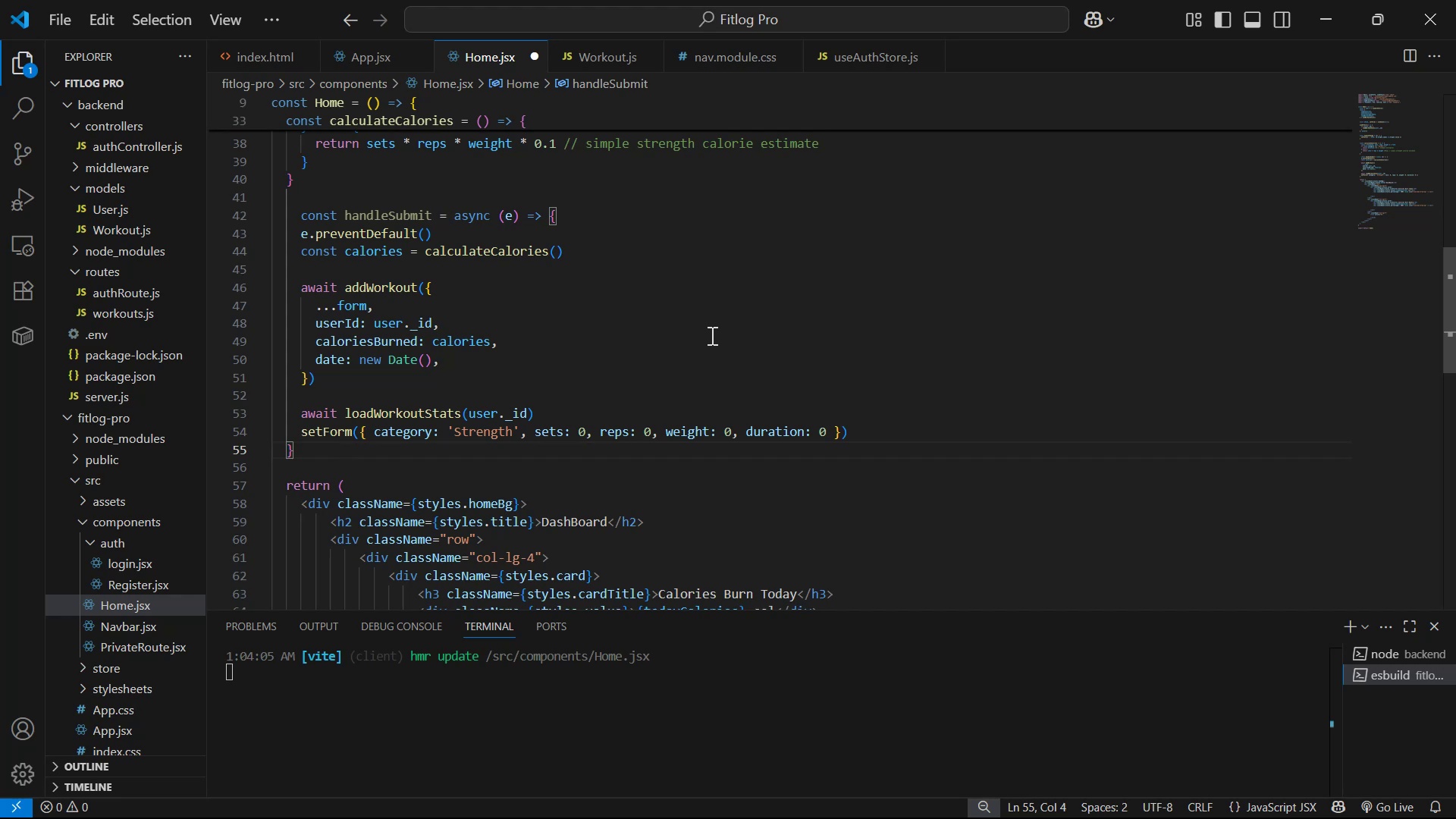 
scroll: coordinate [711, 335], scroll_direction: up, amount: 1.0
 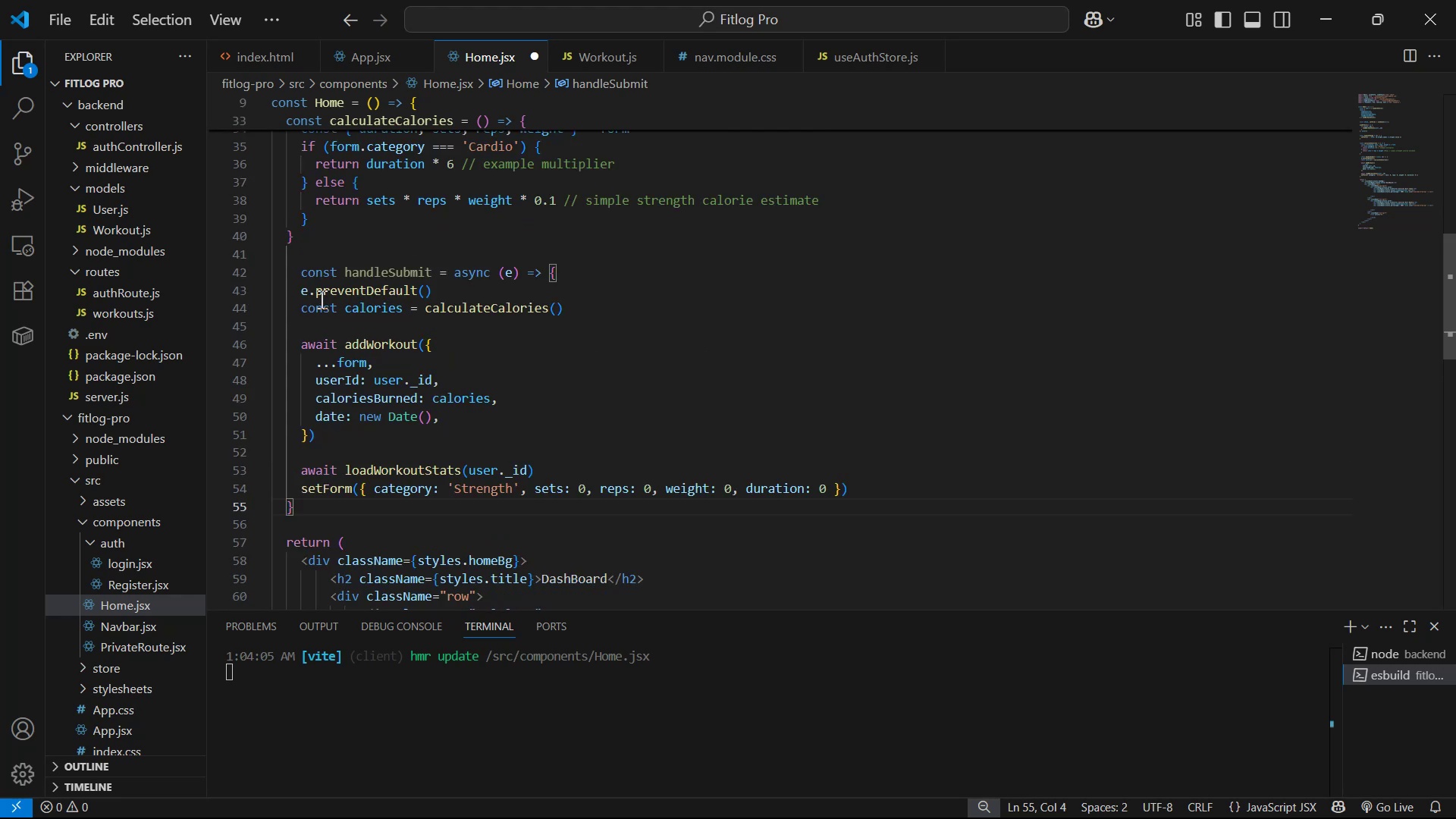 
left_click([293, 270])
 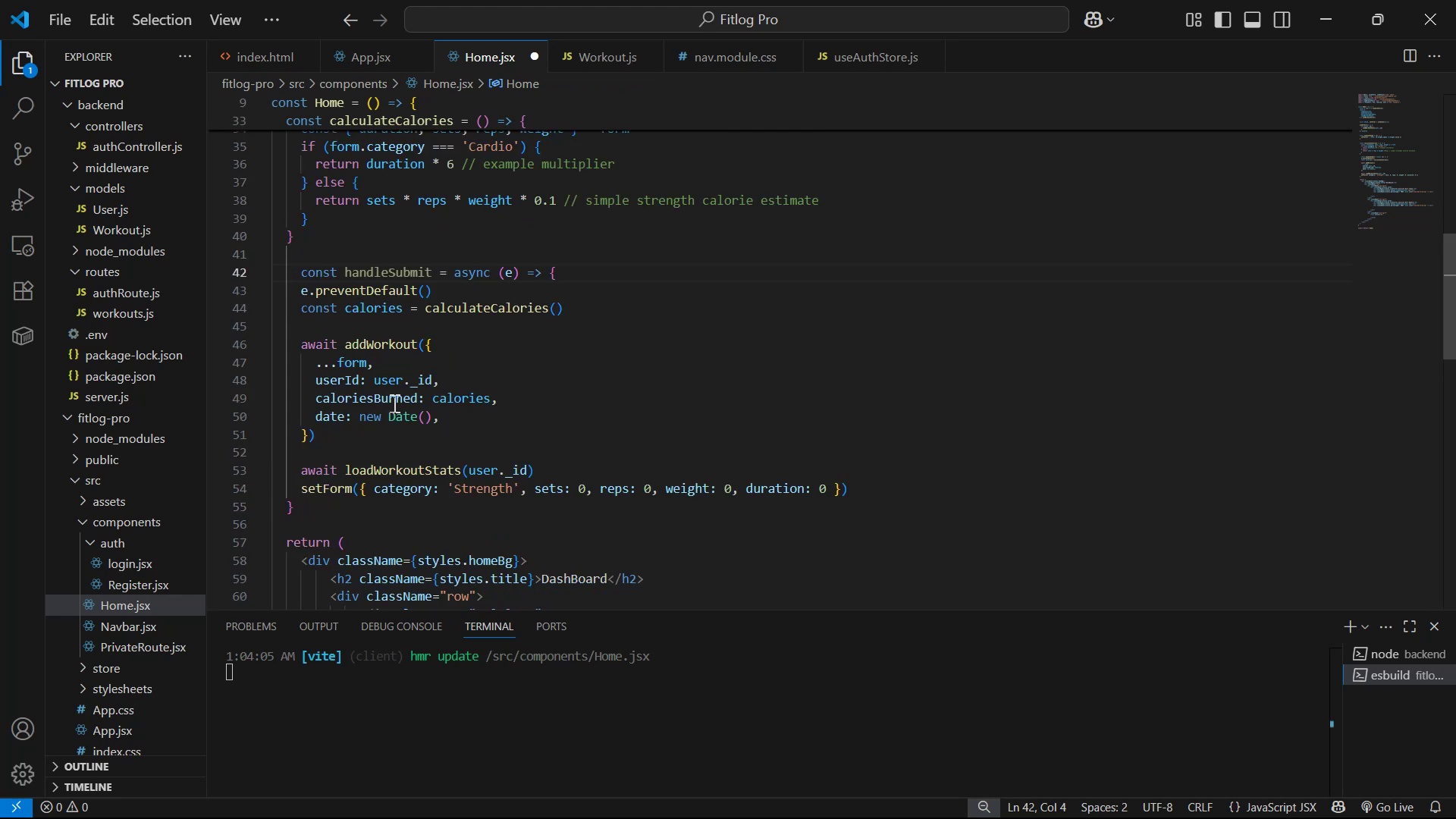 
key(PageDown)
 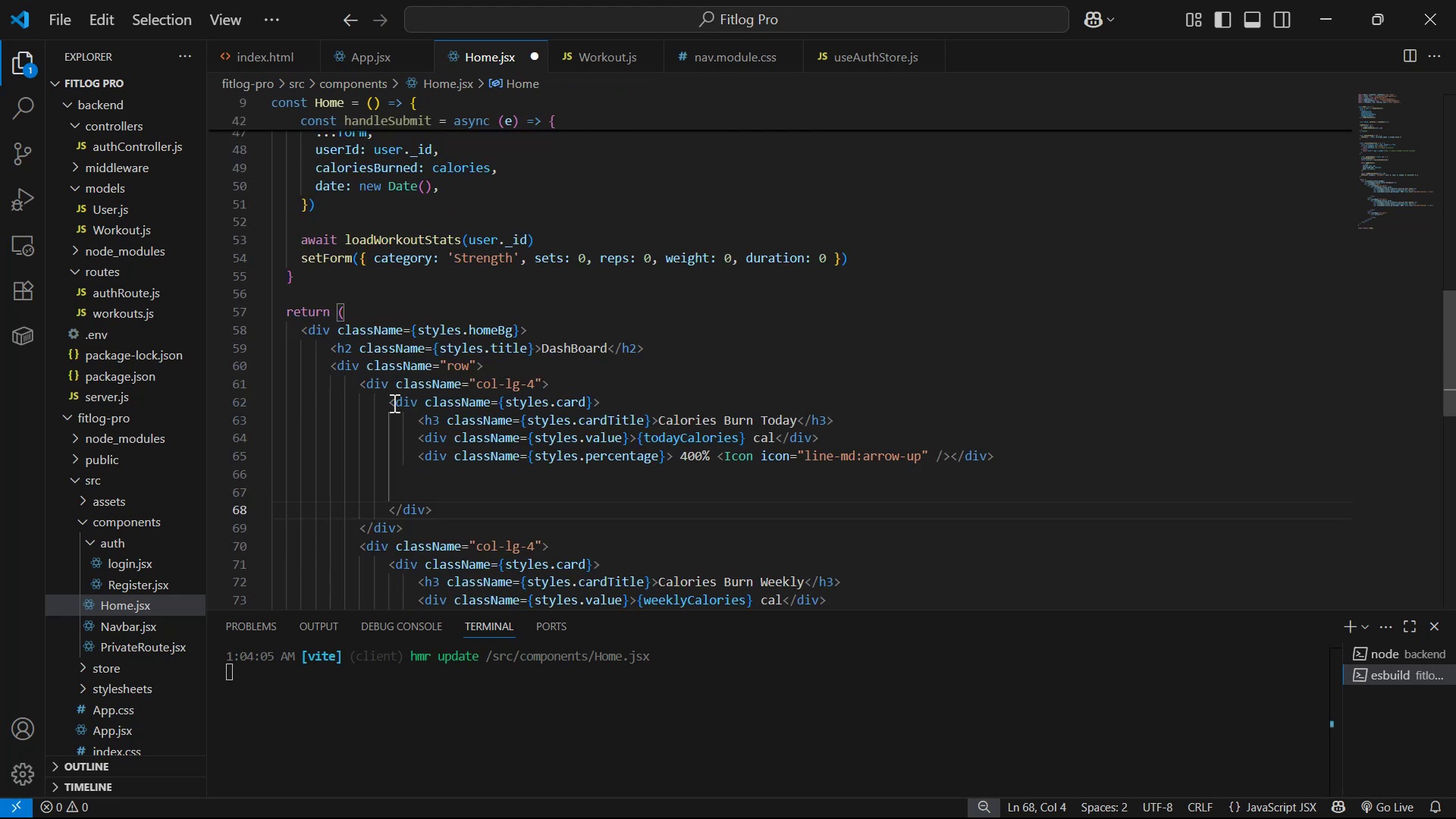 
scroll: coordinate [414, 394], scroll_direction: up, amount: 4.0
 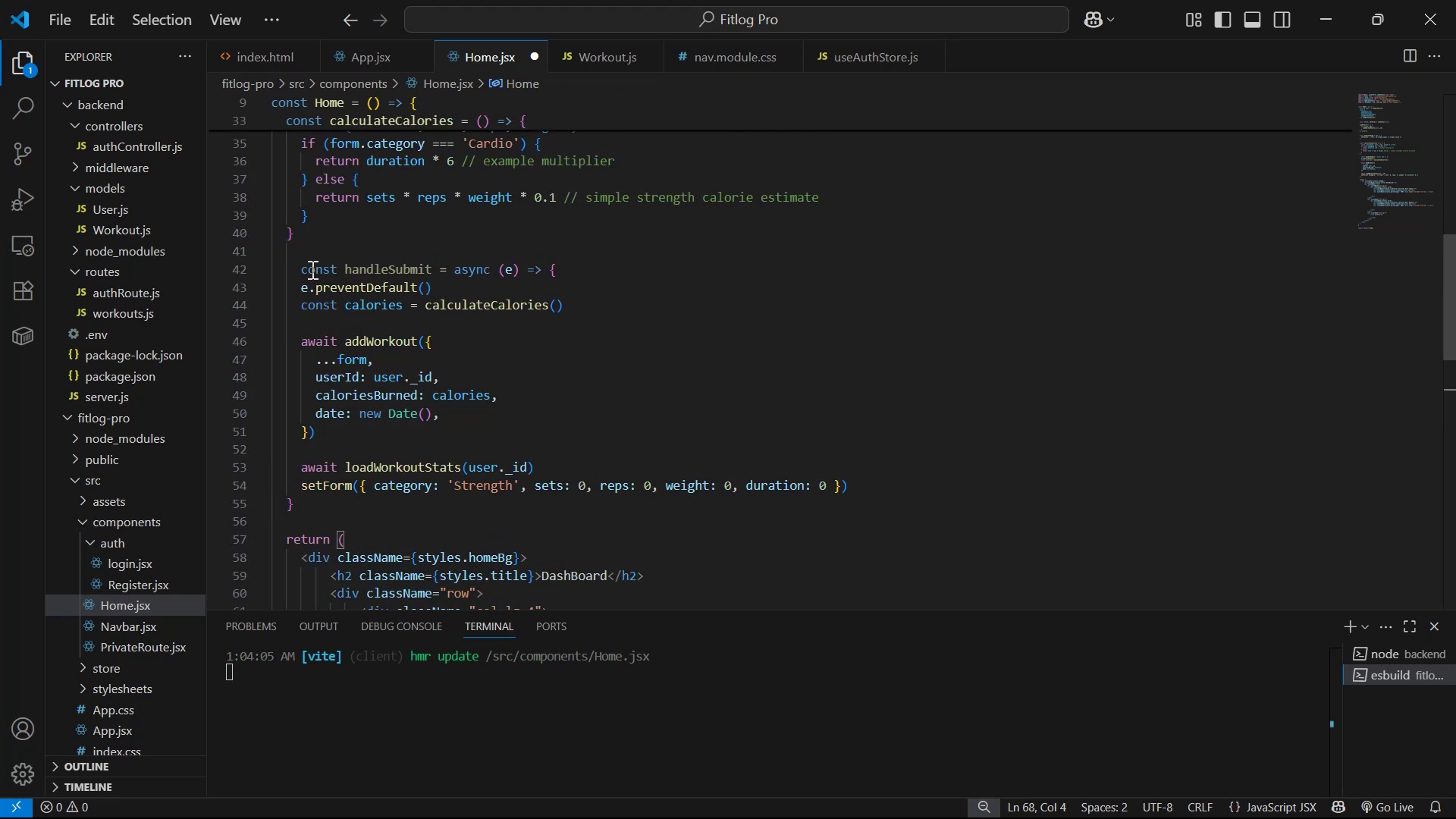 
left_click([304, 267])
 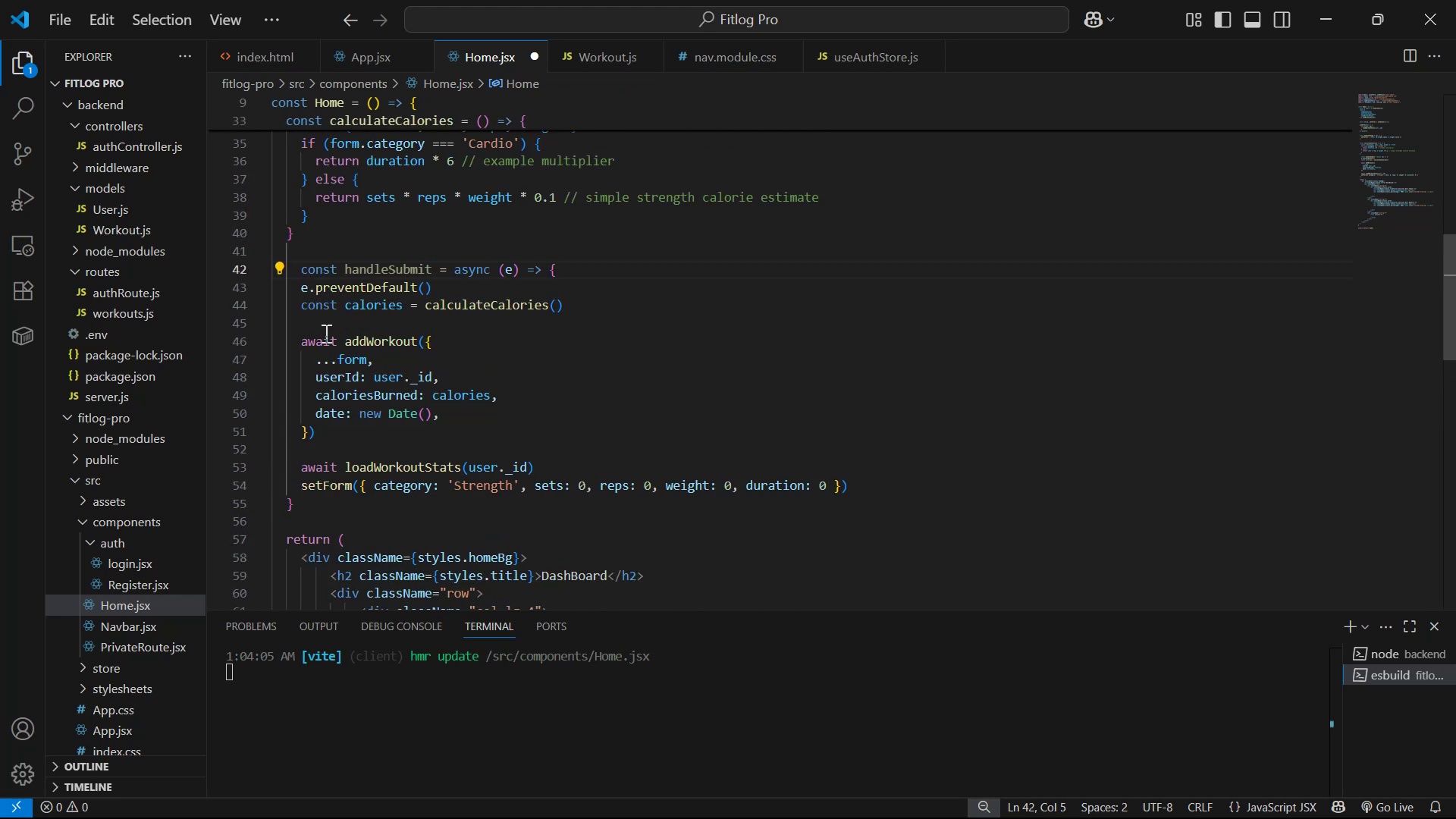 
key(Backspace)
 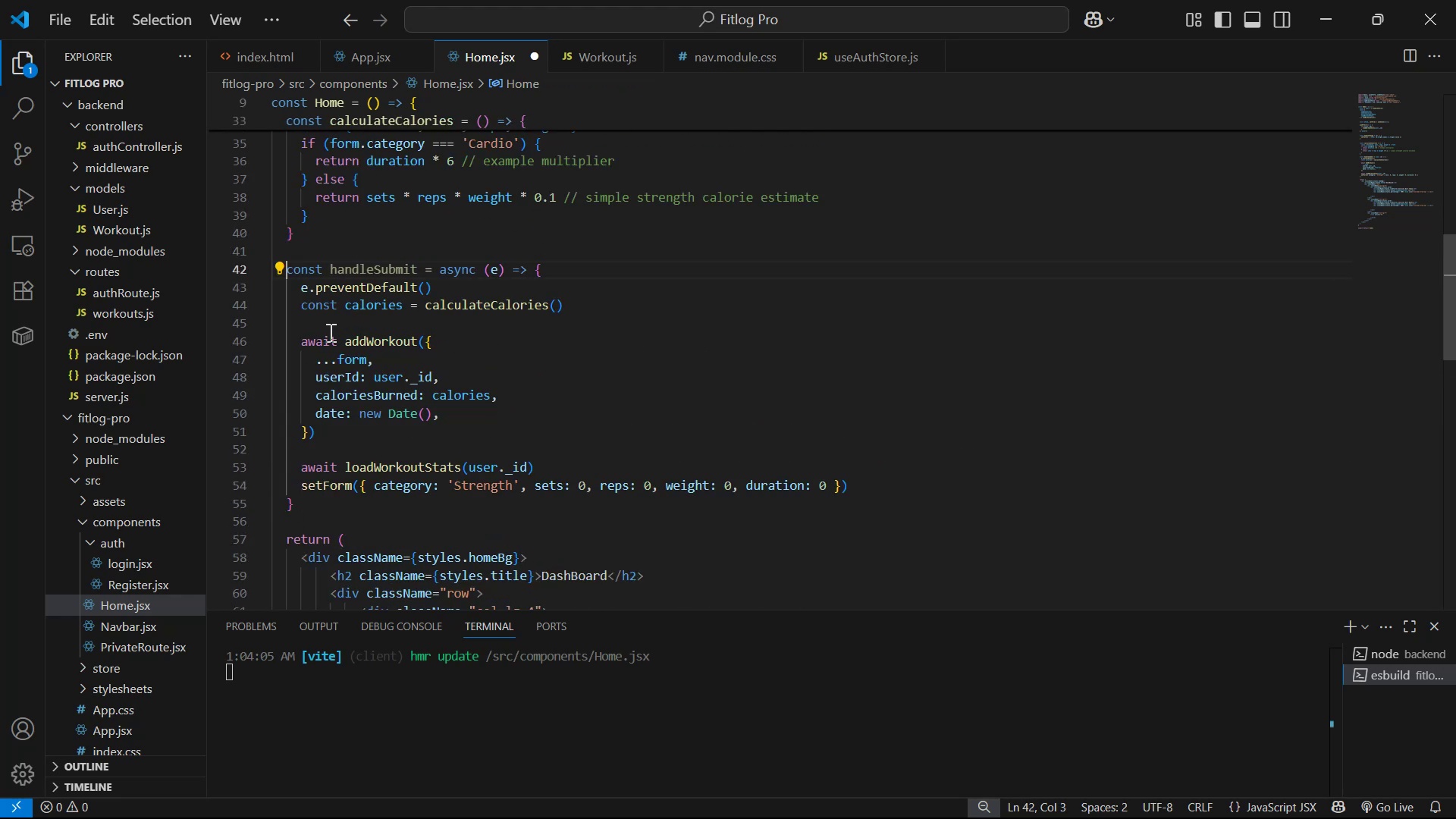 
key(Control+S)
 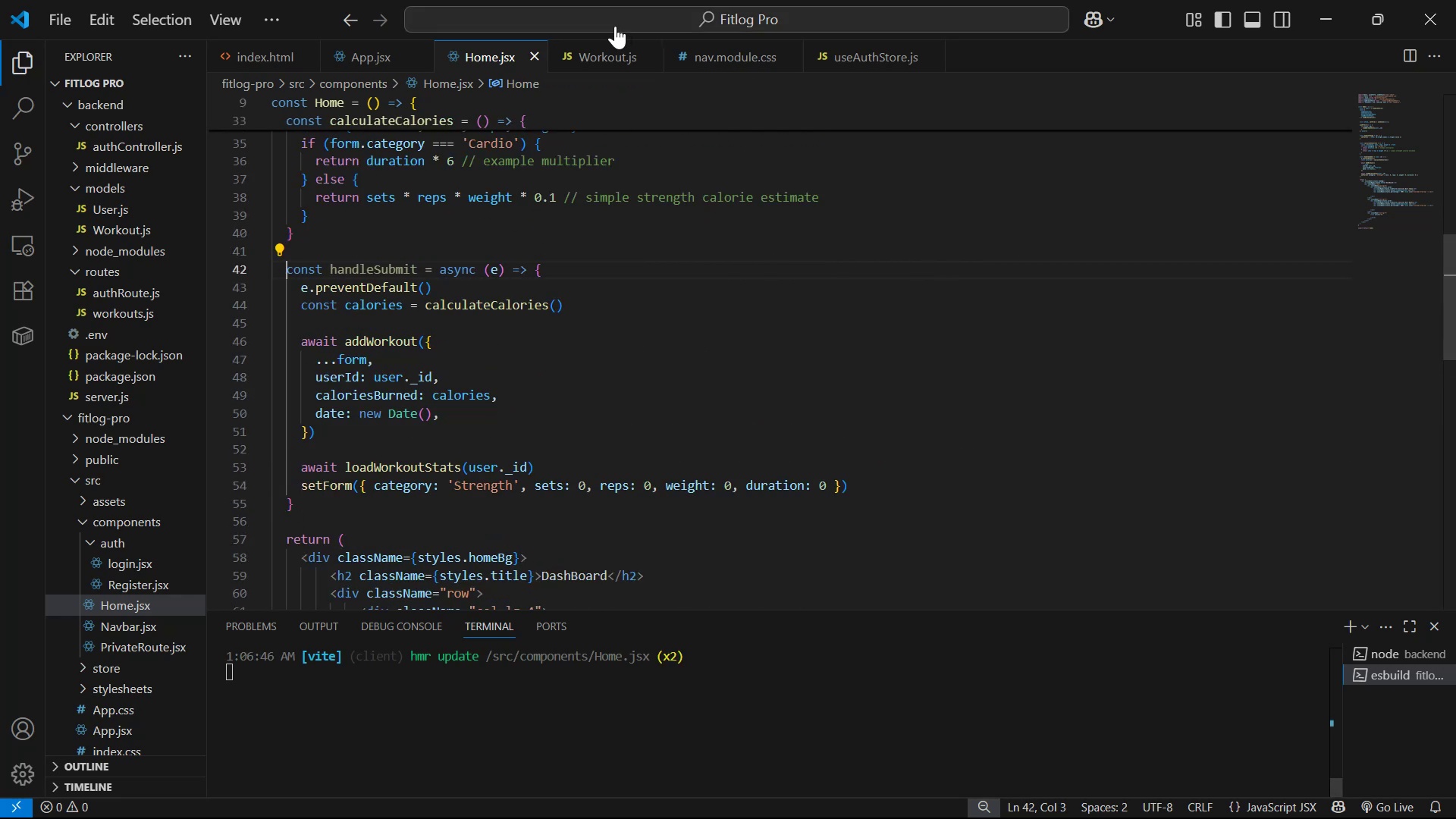 
left_click([605, 47])
 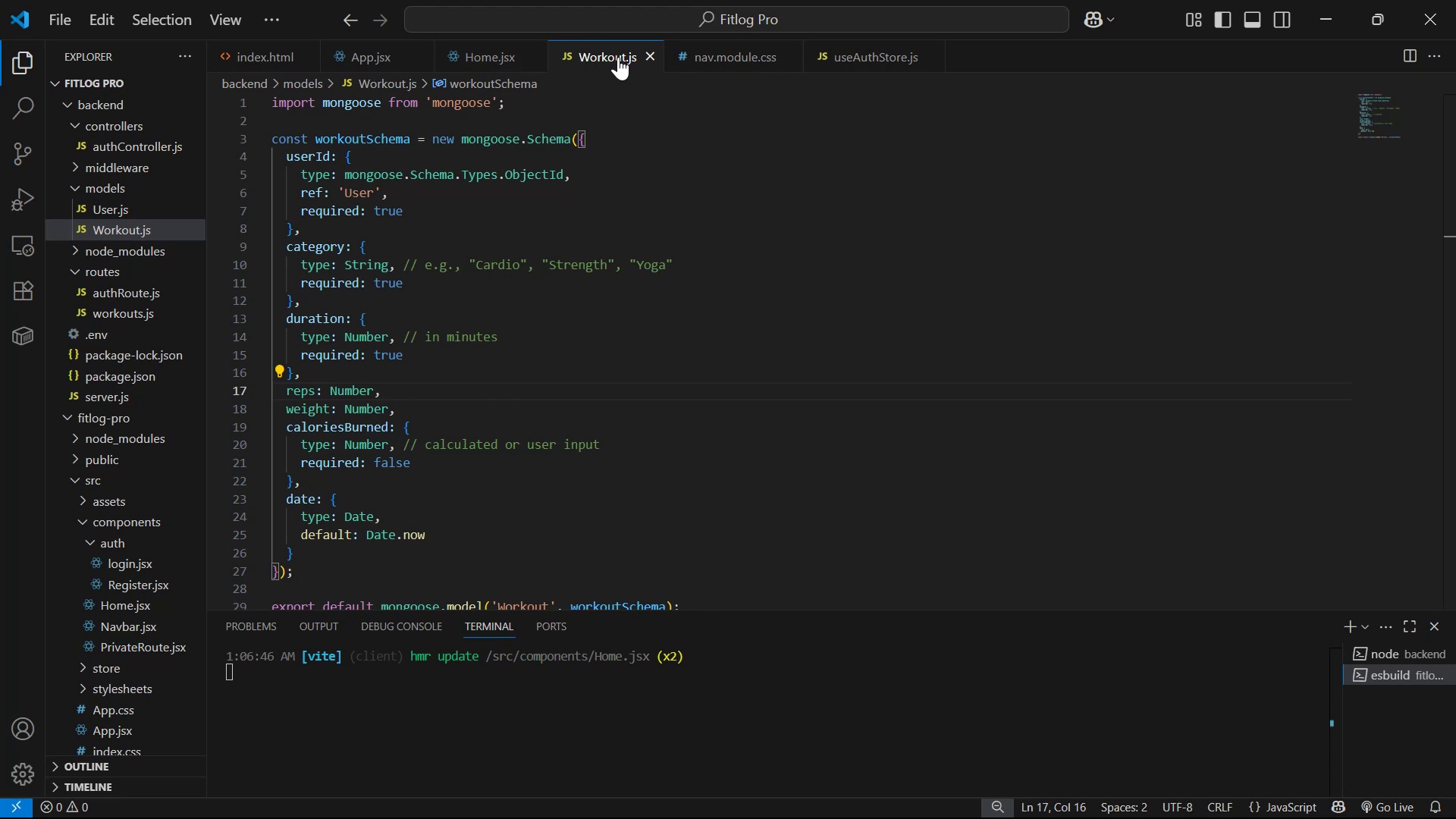 
left_click([641, 57])
 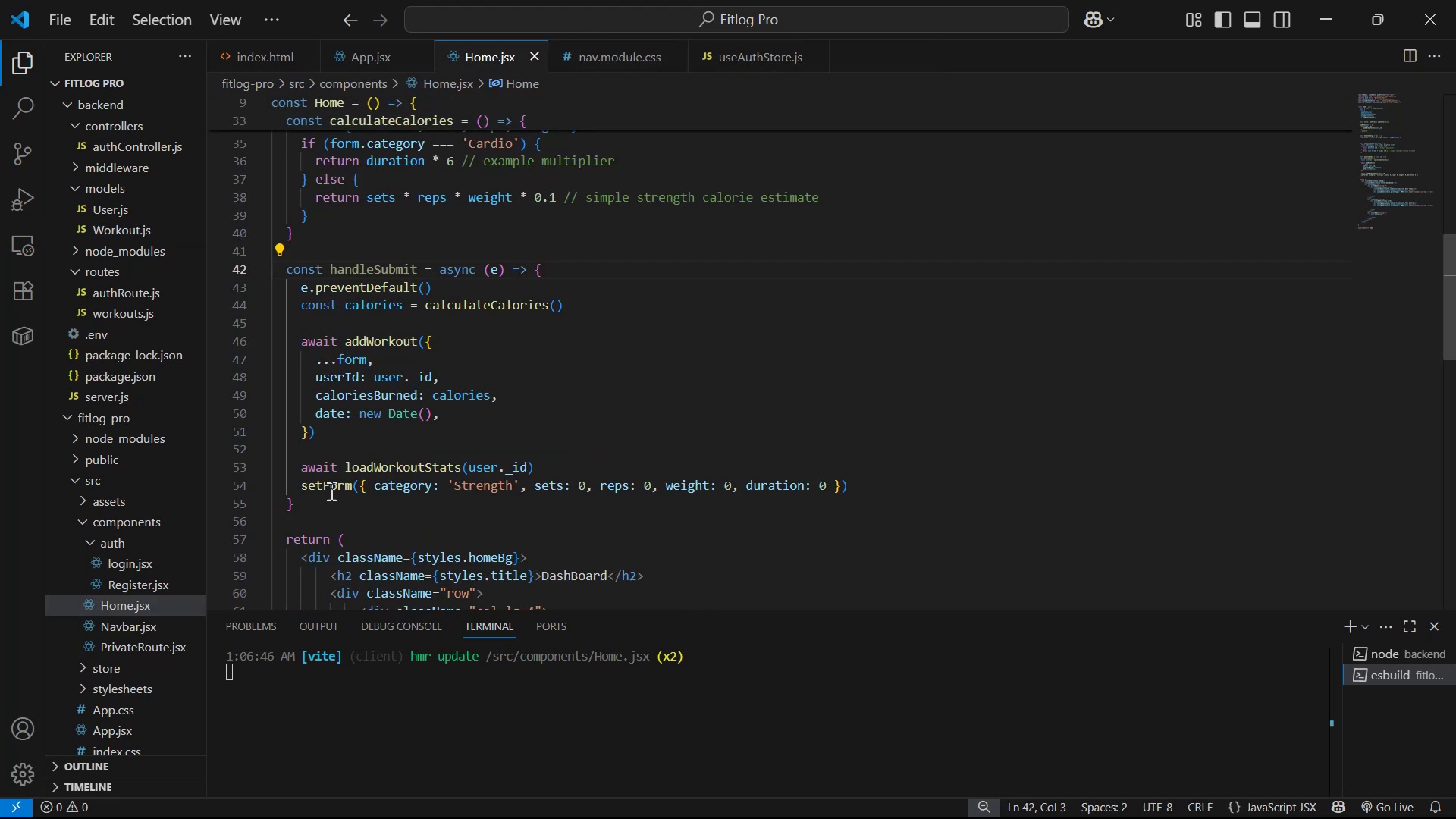 
scroll: coordinate [149, 604], scroll_direction: down, amount: 4.0
 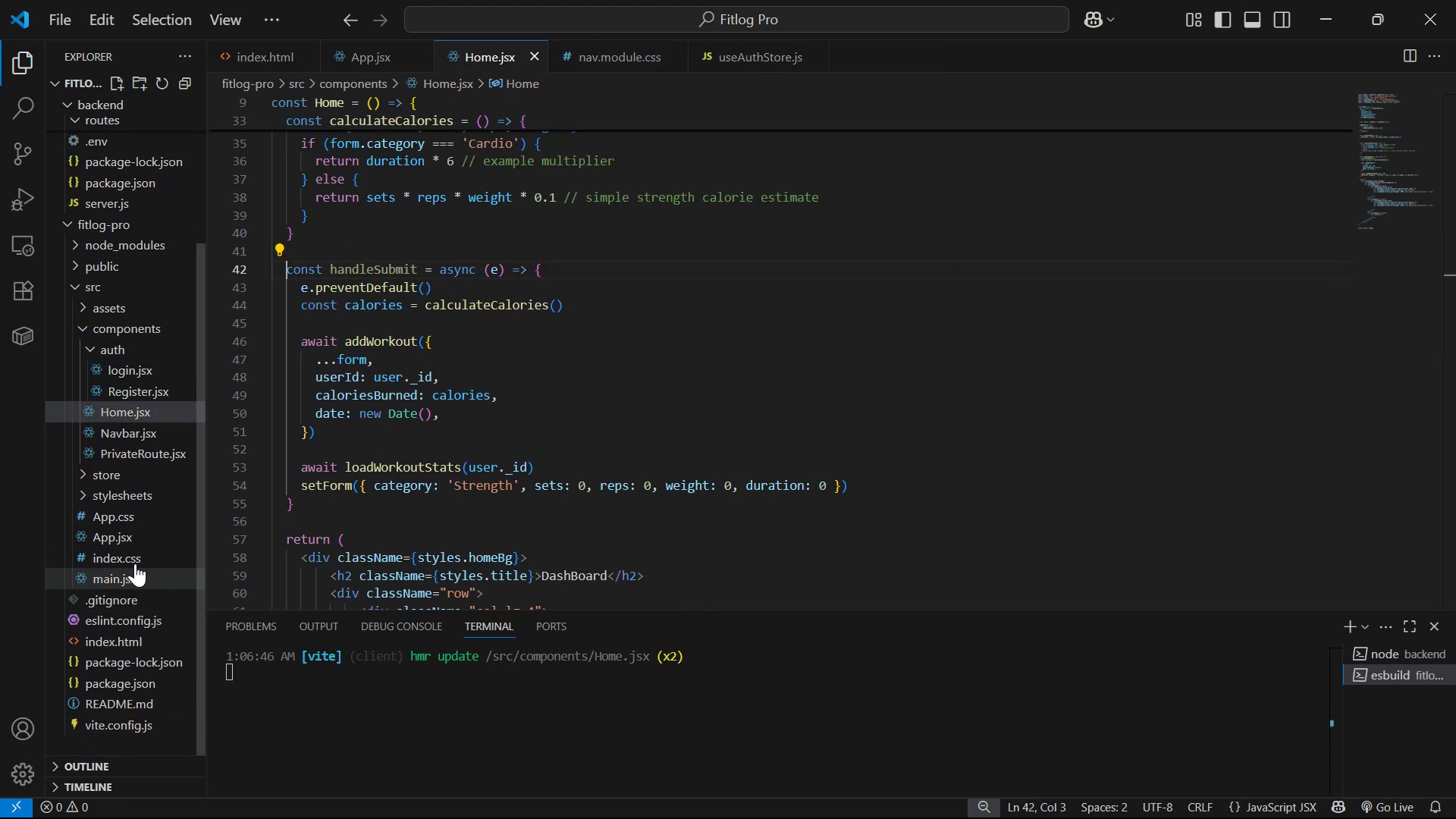 
left_click([144, 480])
 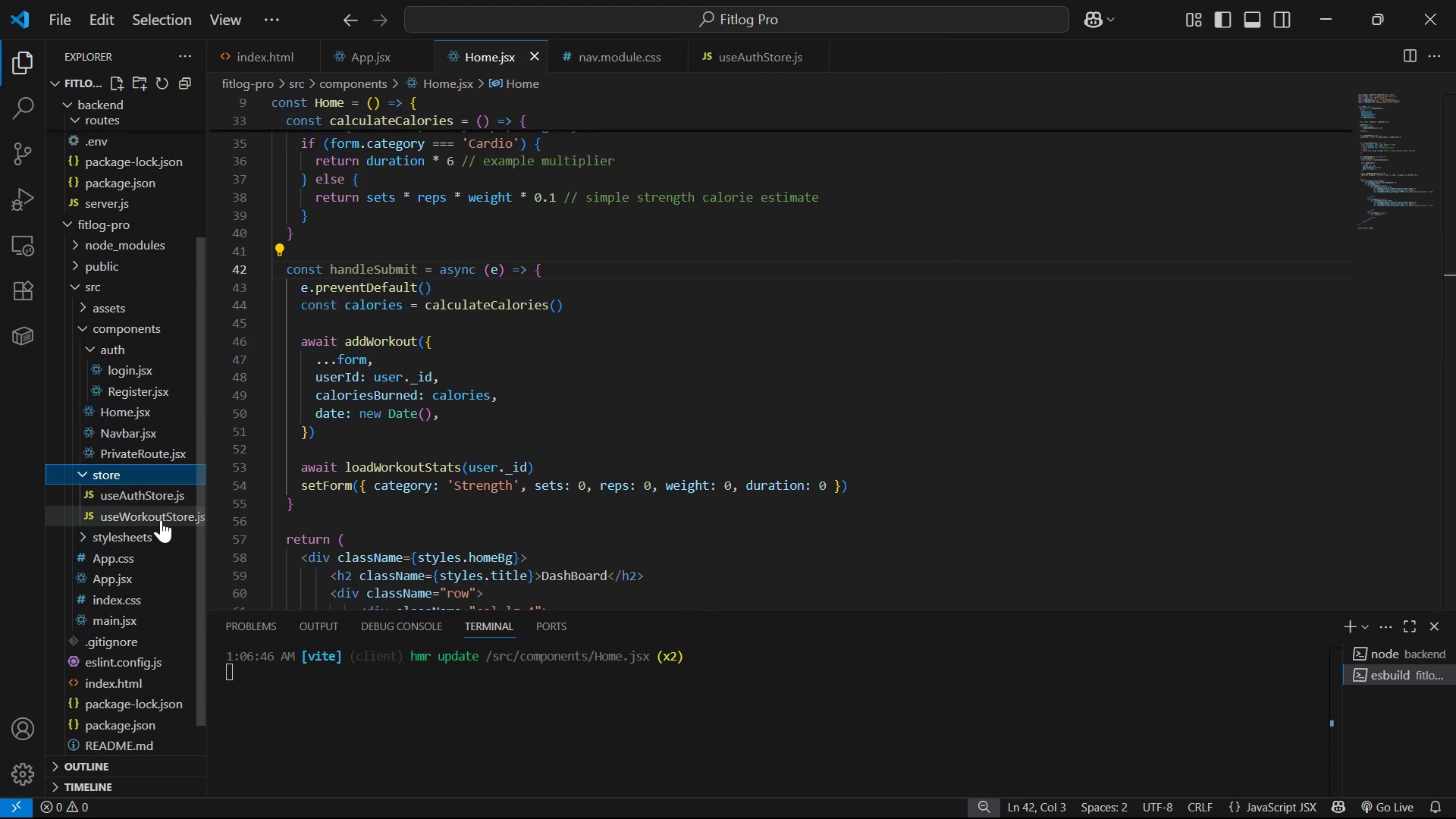 
left_click([162, 516])
 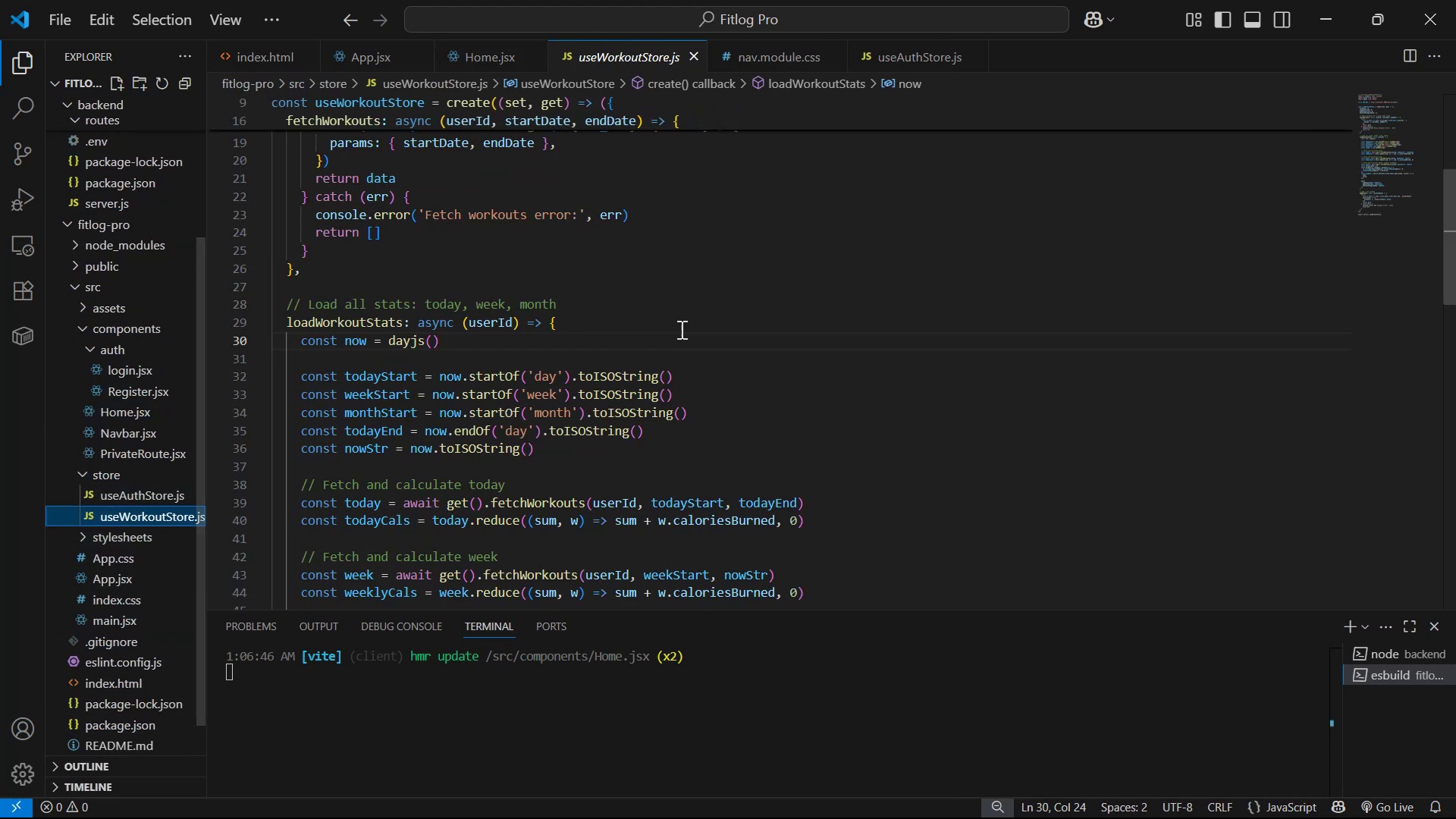 
scroll: coordinate [676, 323], scroll_direction: up, amount: 9.0
 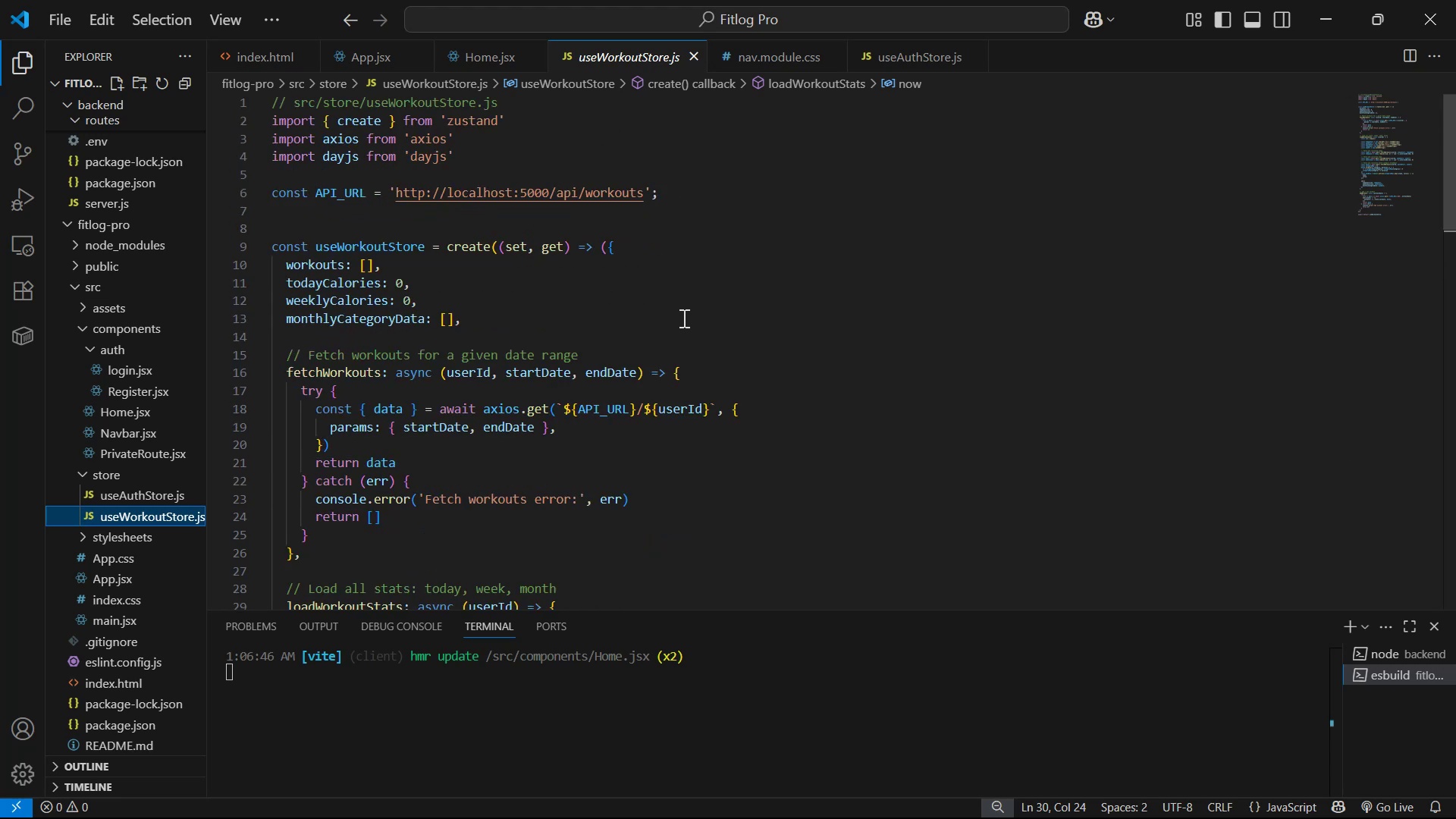 
left_click([471, 44])
 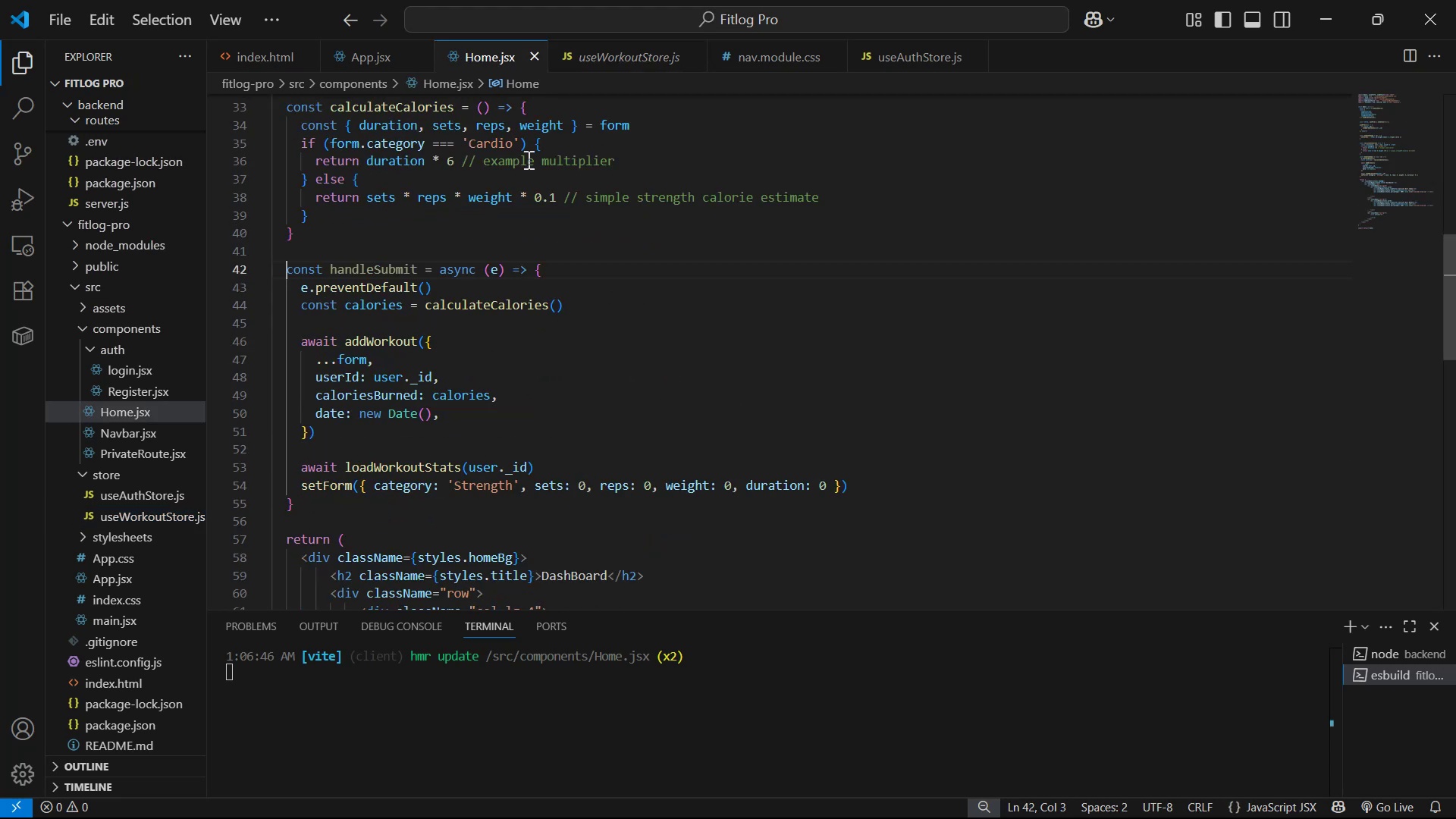 
key(Alt+AltLeft)
 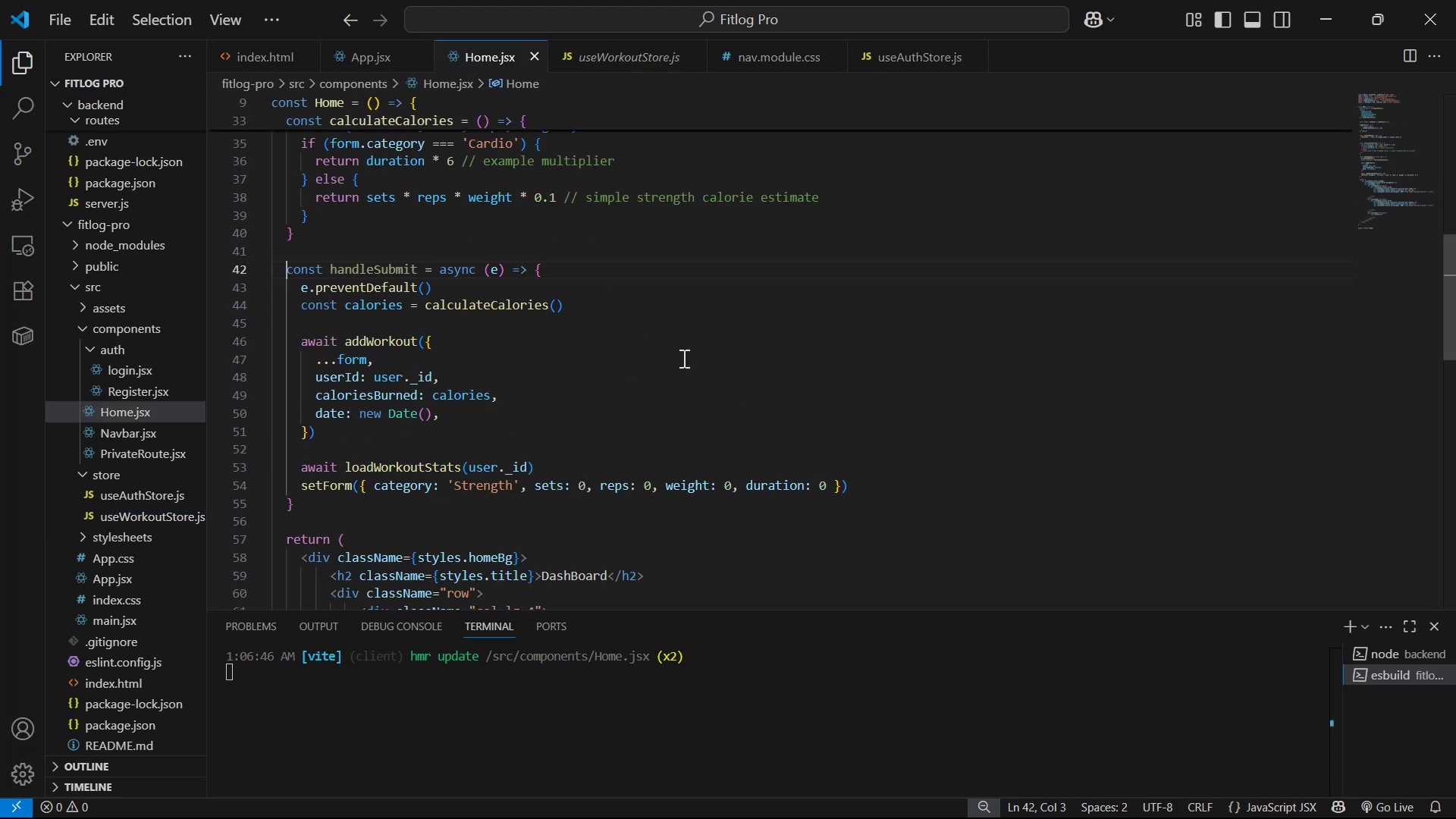 
key(Alt+Tab)
 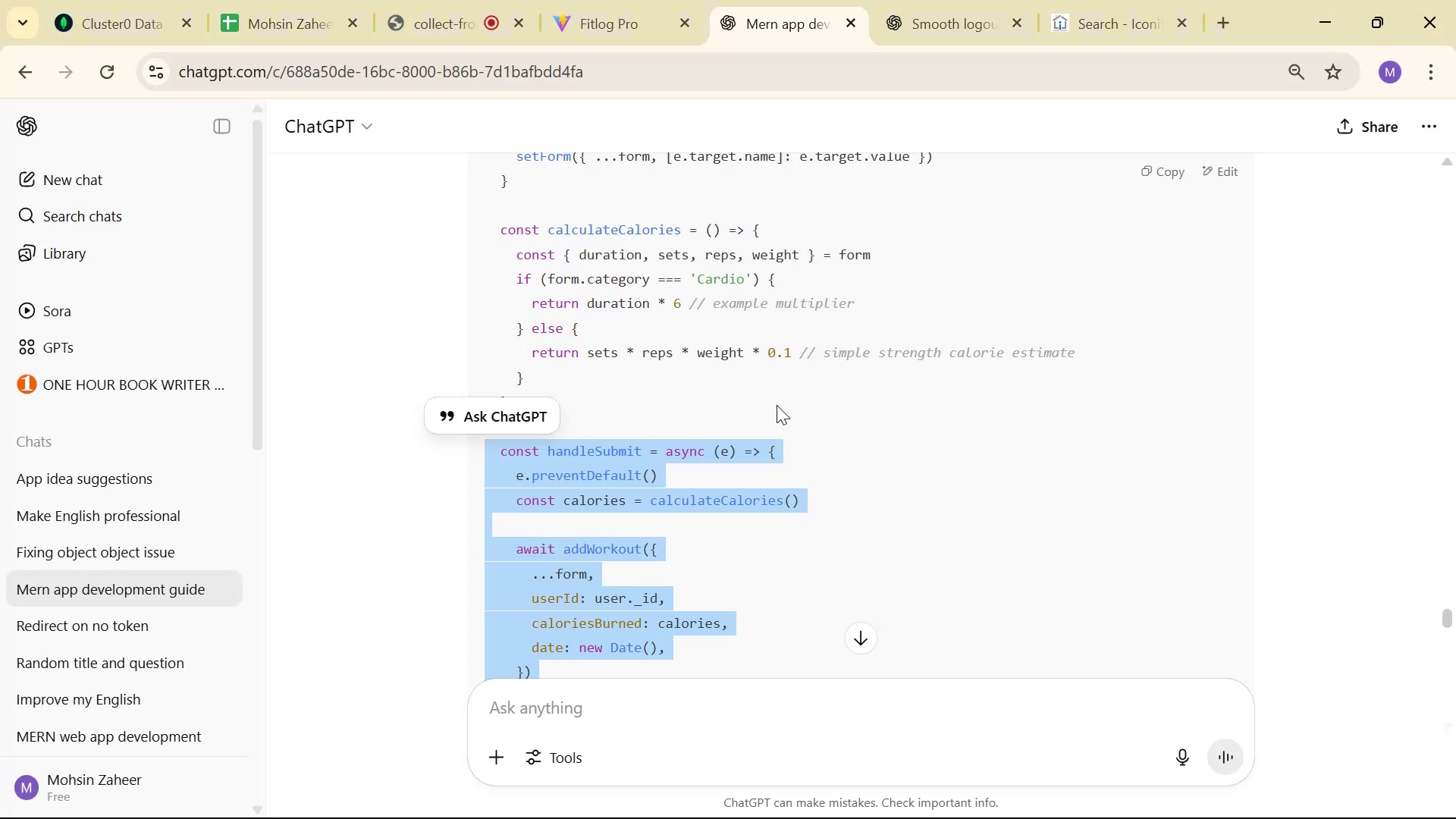 
scroll: coordinate [787, 394], scroll_direction: down, amount: 4.0
 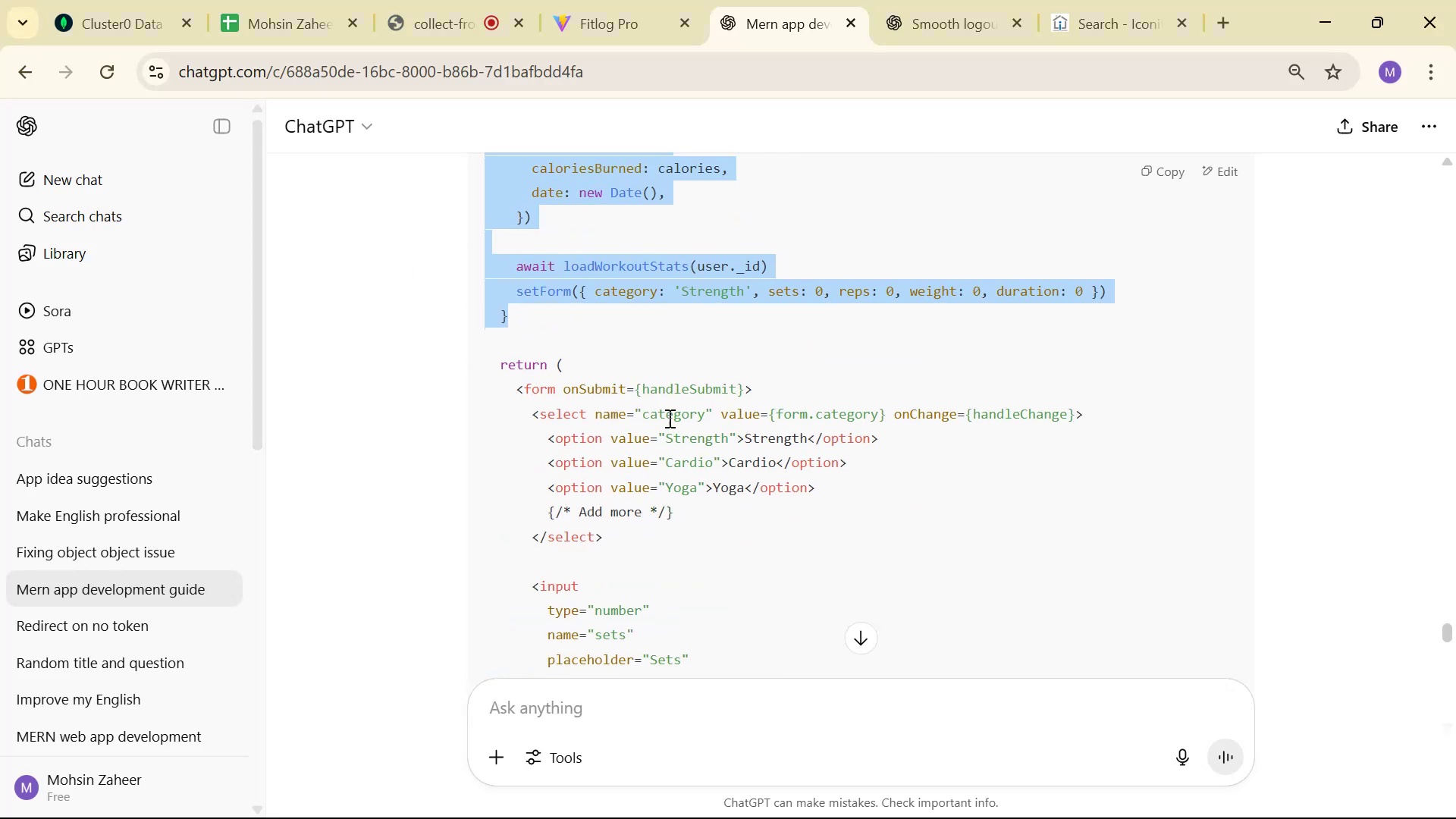 
left_click_drag(start_coordinate=[501, 391], to_coordinate=[712, 412])
 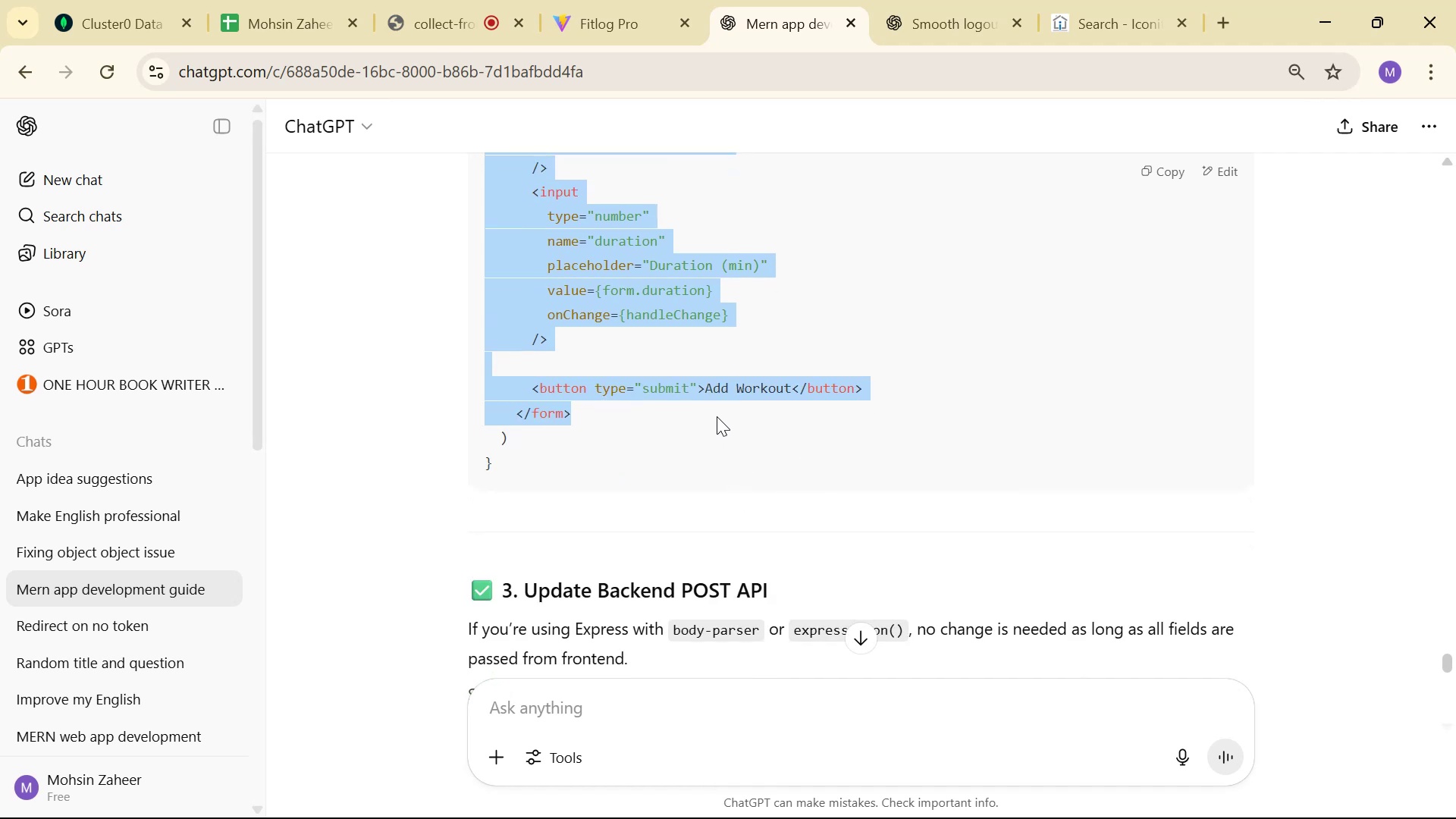 
scroll: coordinate [734, 488], scroll_direction: down, amount: 8.0
 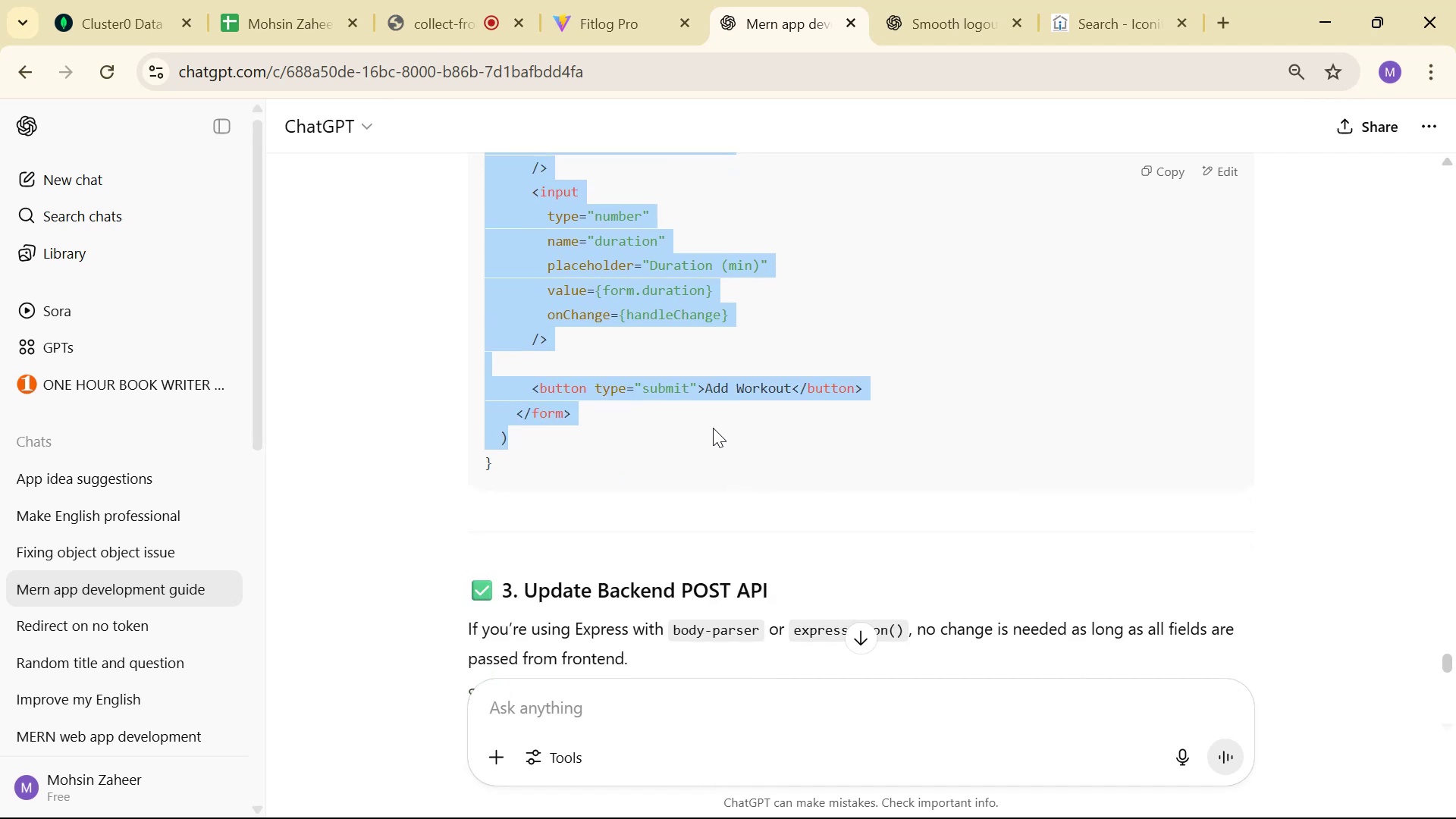 
key(Control+C)
 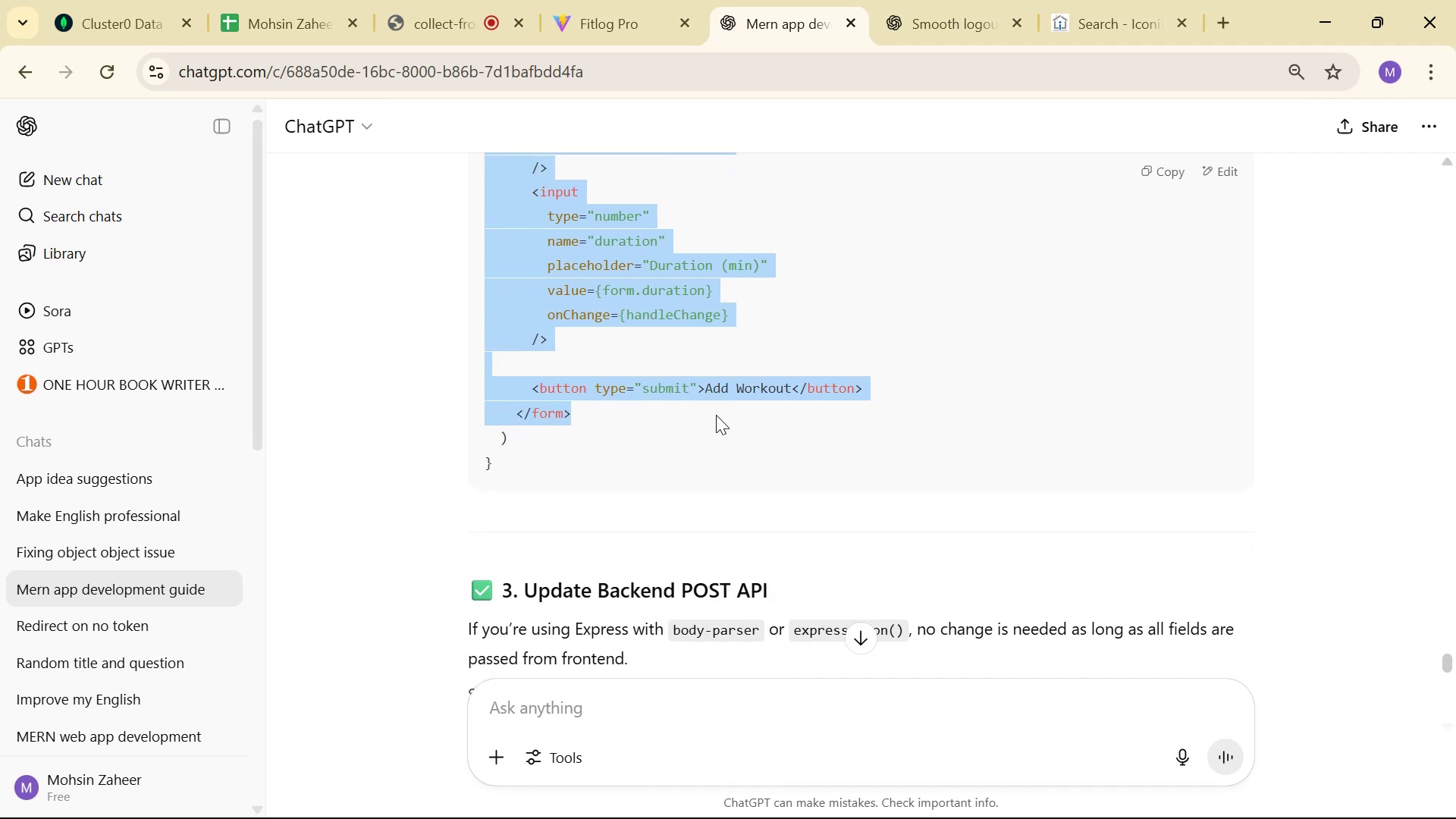 
key(Alt+AltLeft)
 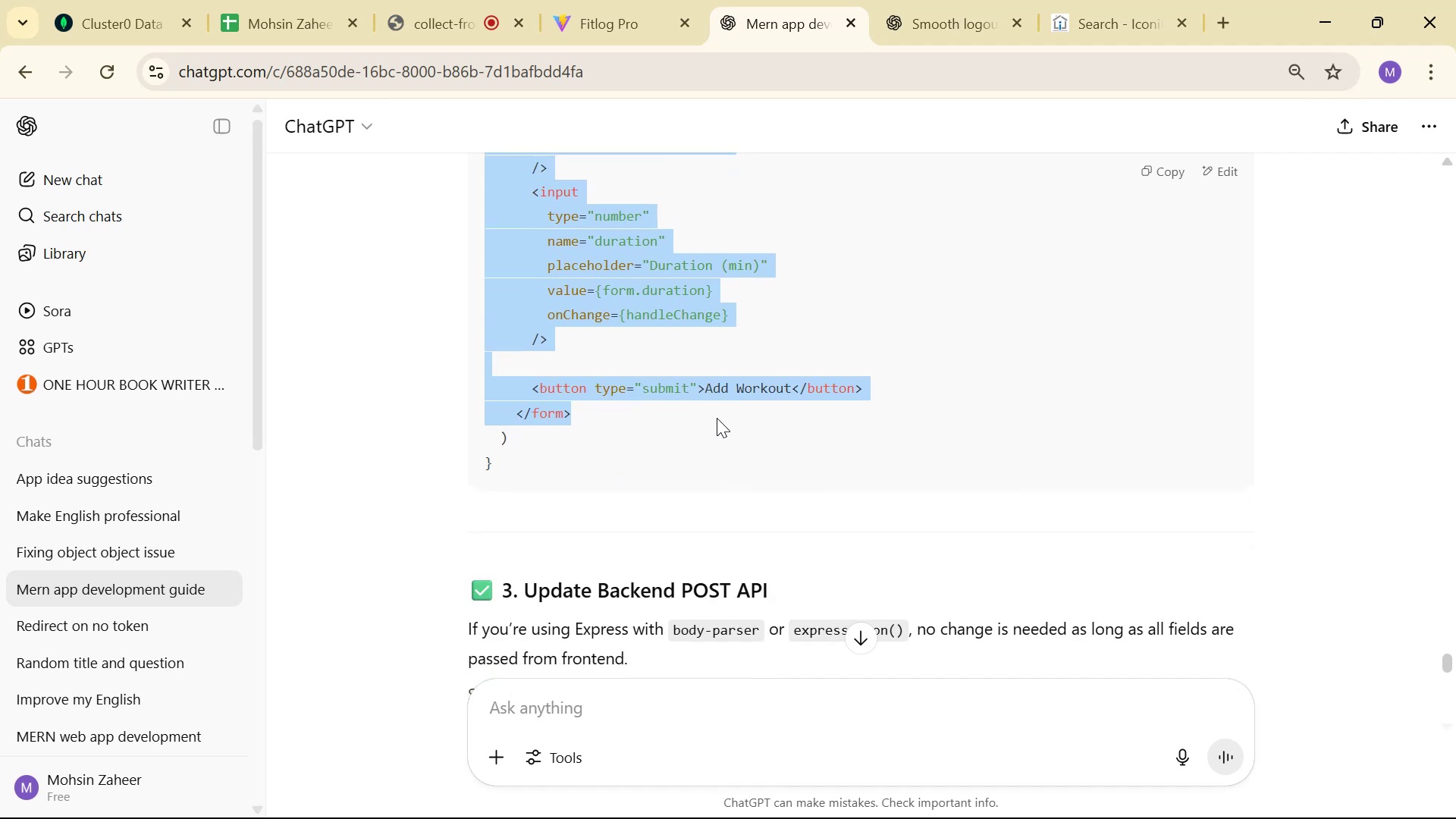 
key(Alt+Tab)
 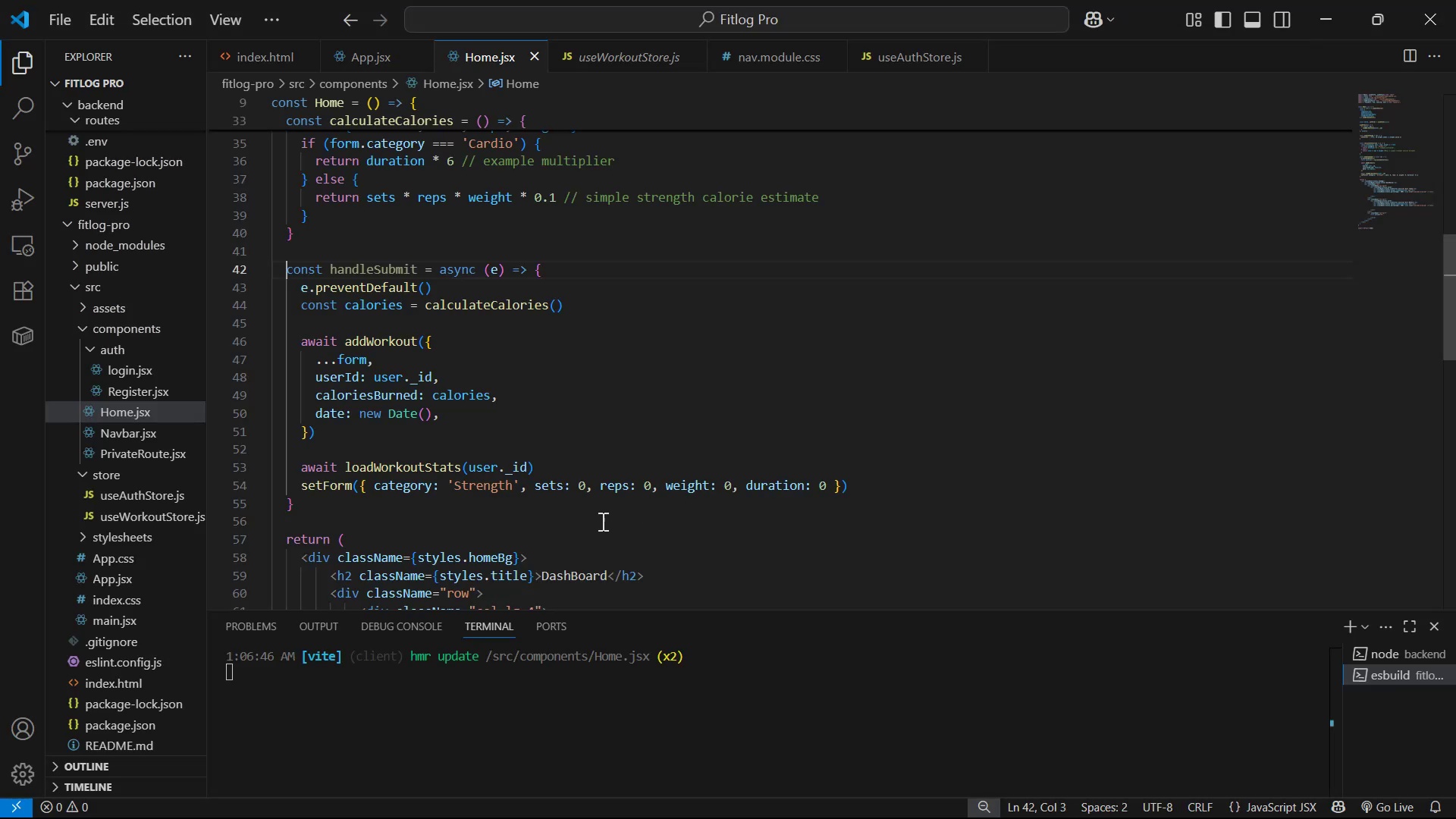 
scroll: coordinate [480, 375], scroll_direction: down, amount: 11.0
 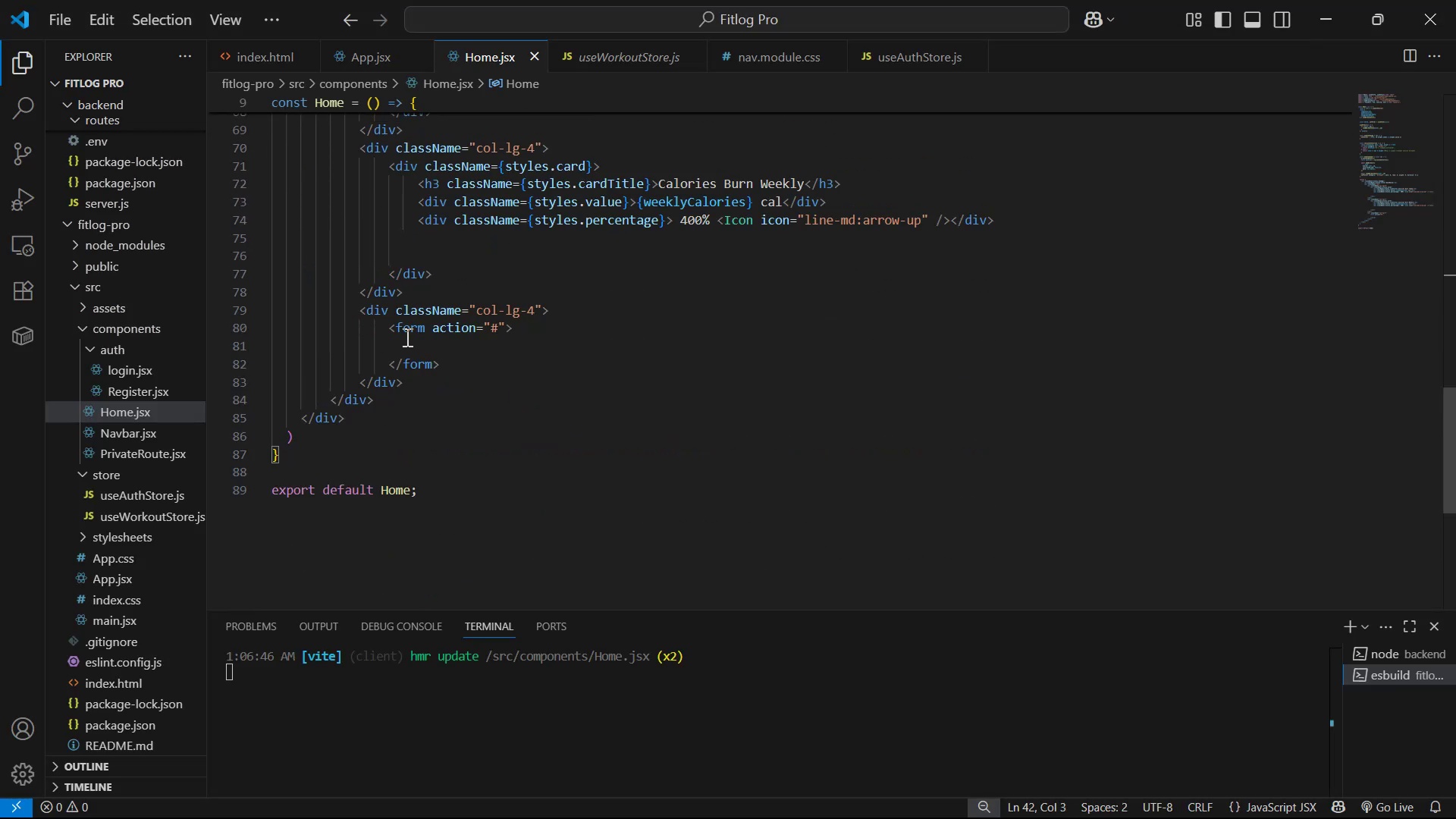 
left_click_drag(start_coordinate=[389, 328], to_coordinate=[472, 372])
 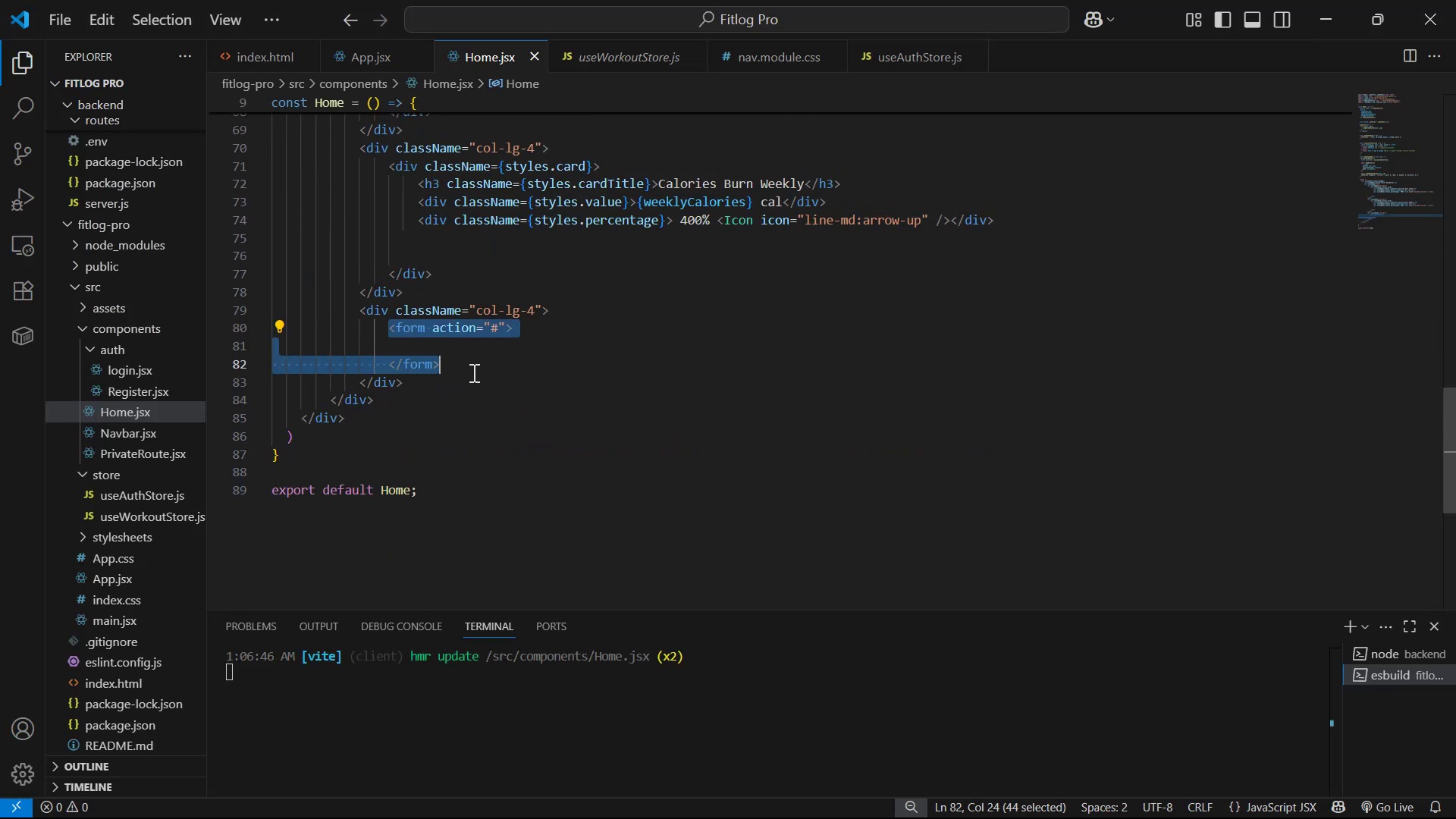 
key(Control+V)
 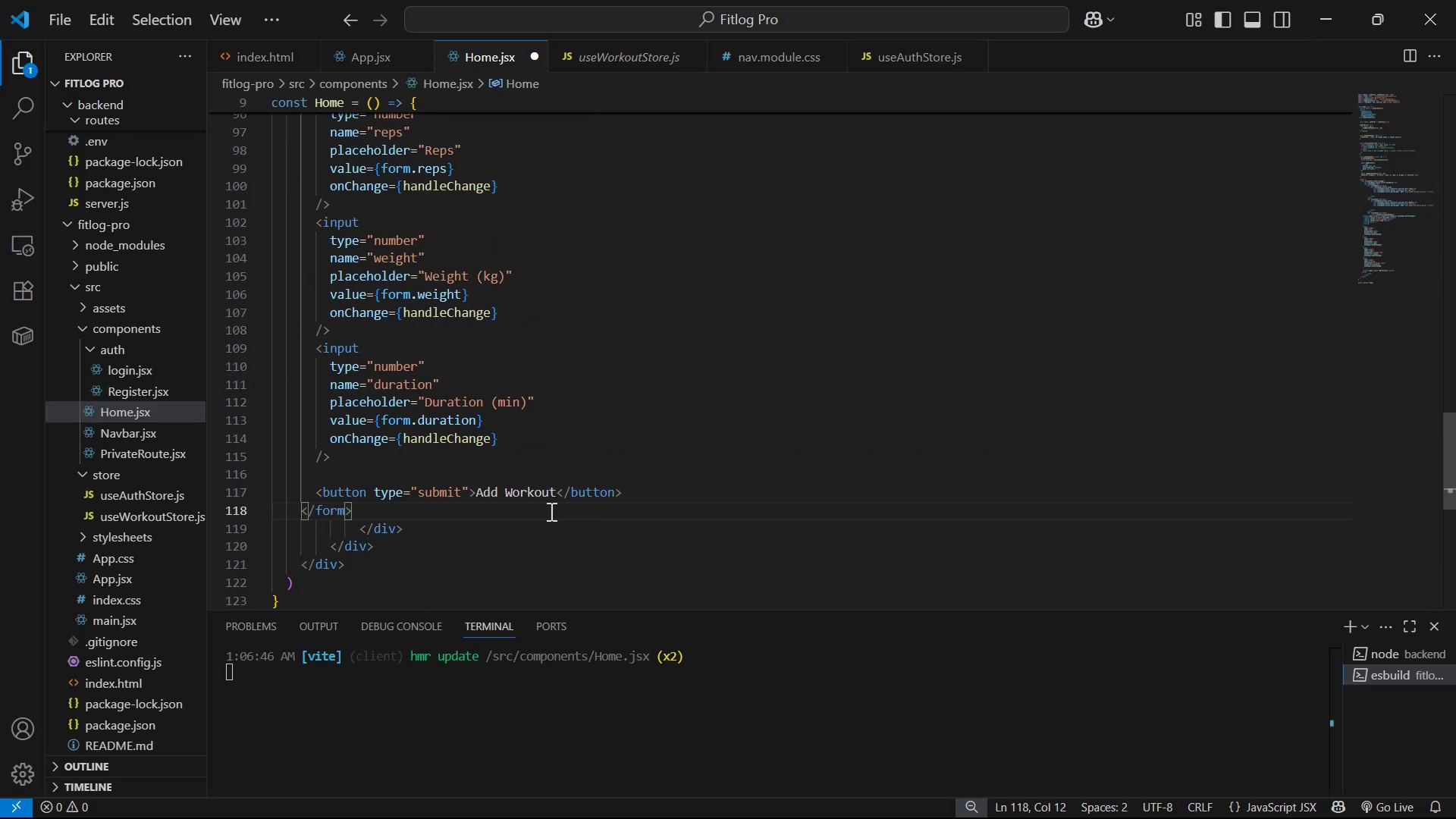 
left_click_drag(start_coordinate=[423, 512], to_coordinate=[311, 356])
 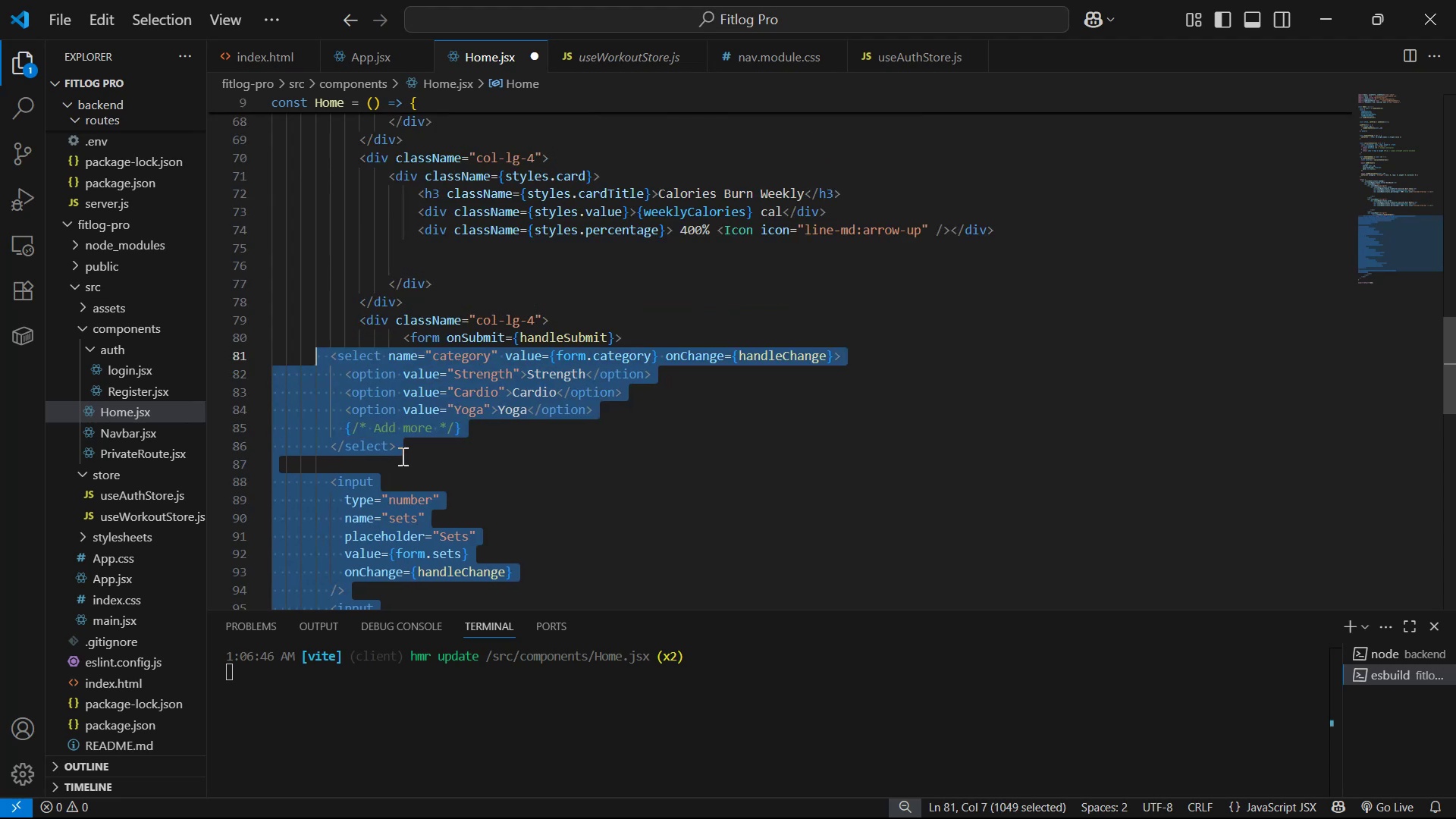 
scroll: coordinate [353, 368], scroll_direction: up, amount: 9.0
 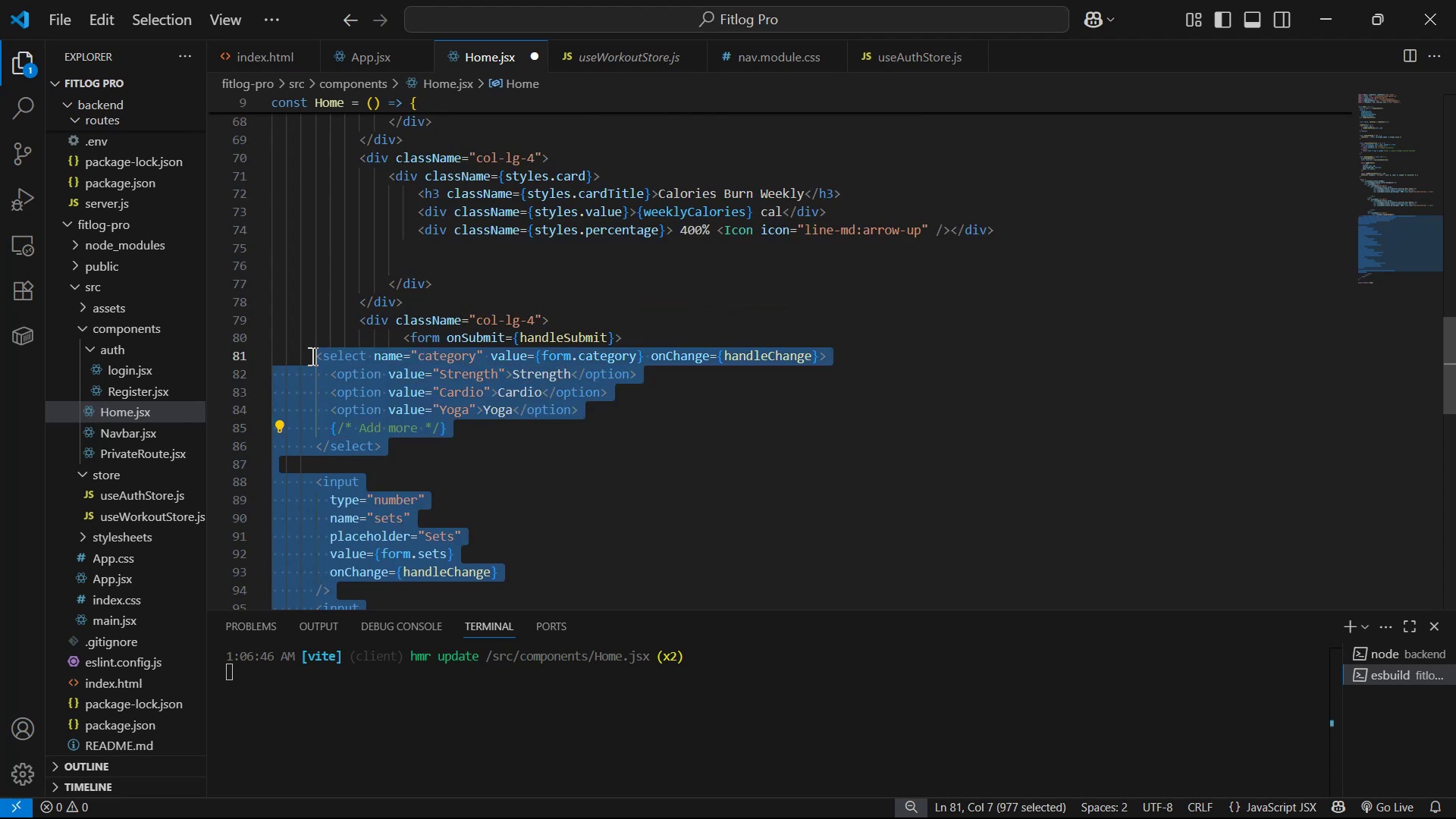 
key(Tab)
 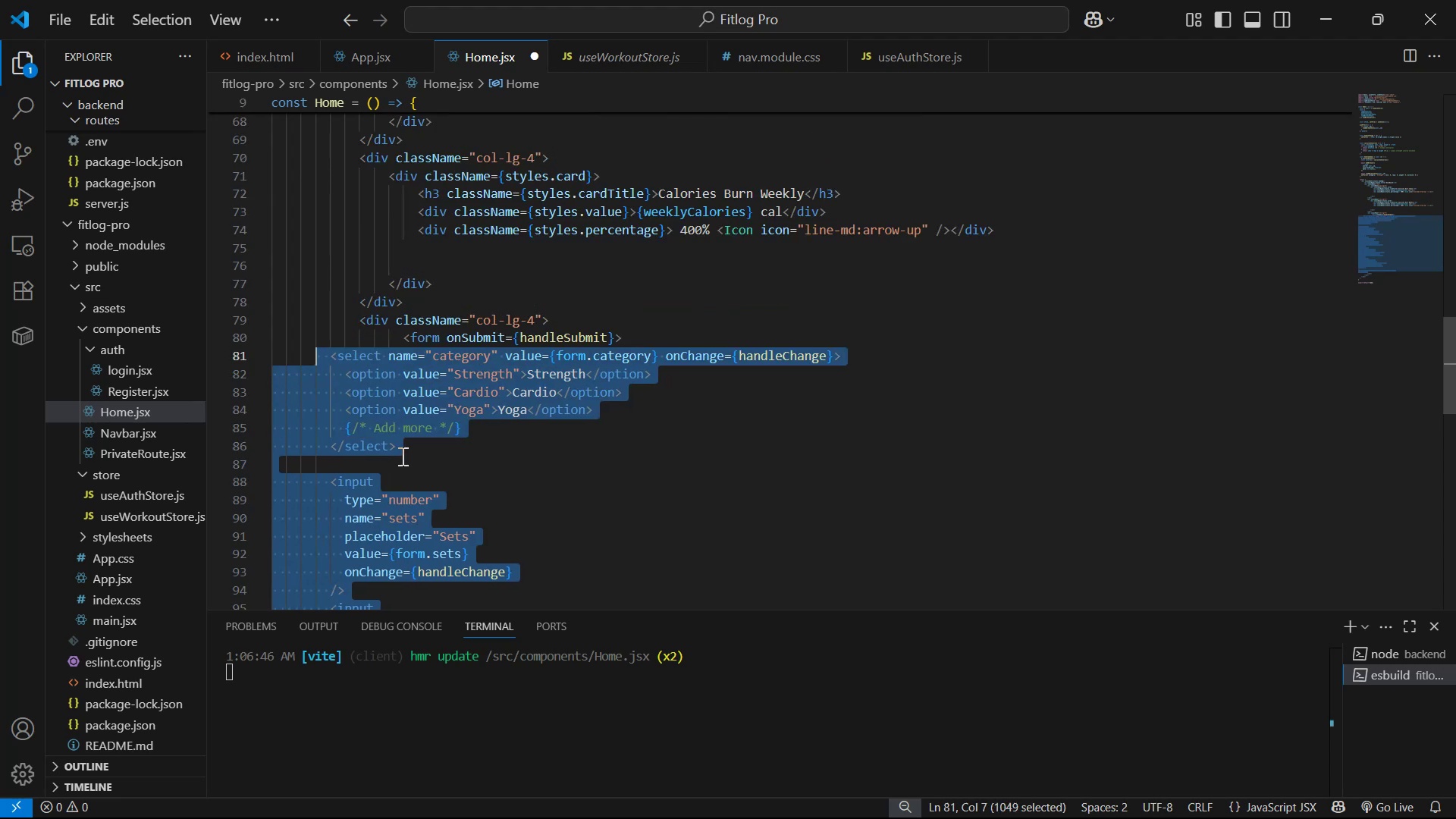 
key(Tab)
 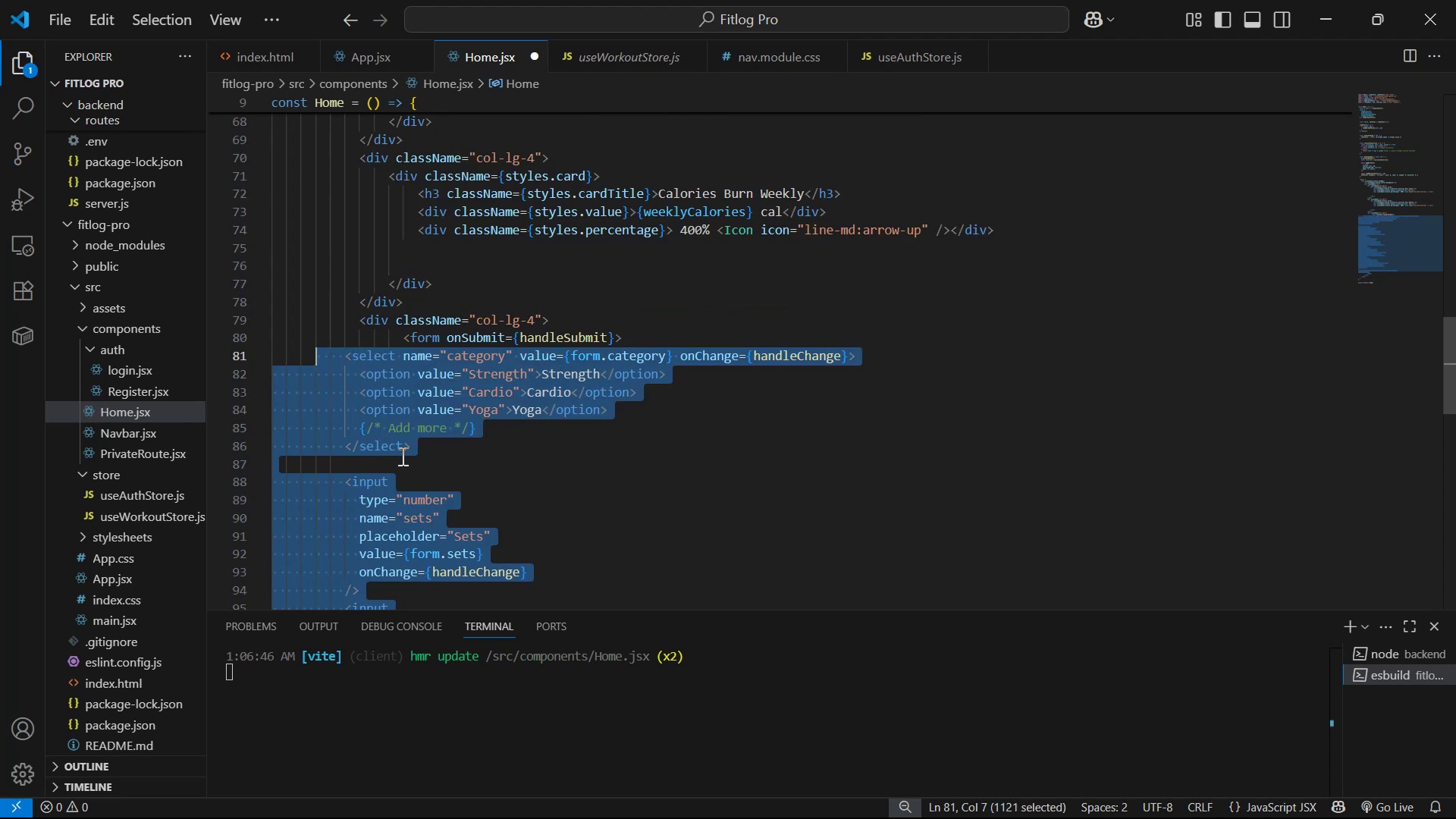 
key(Tab)
 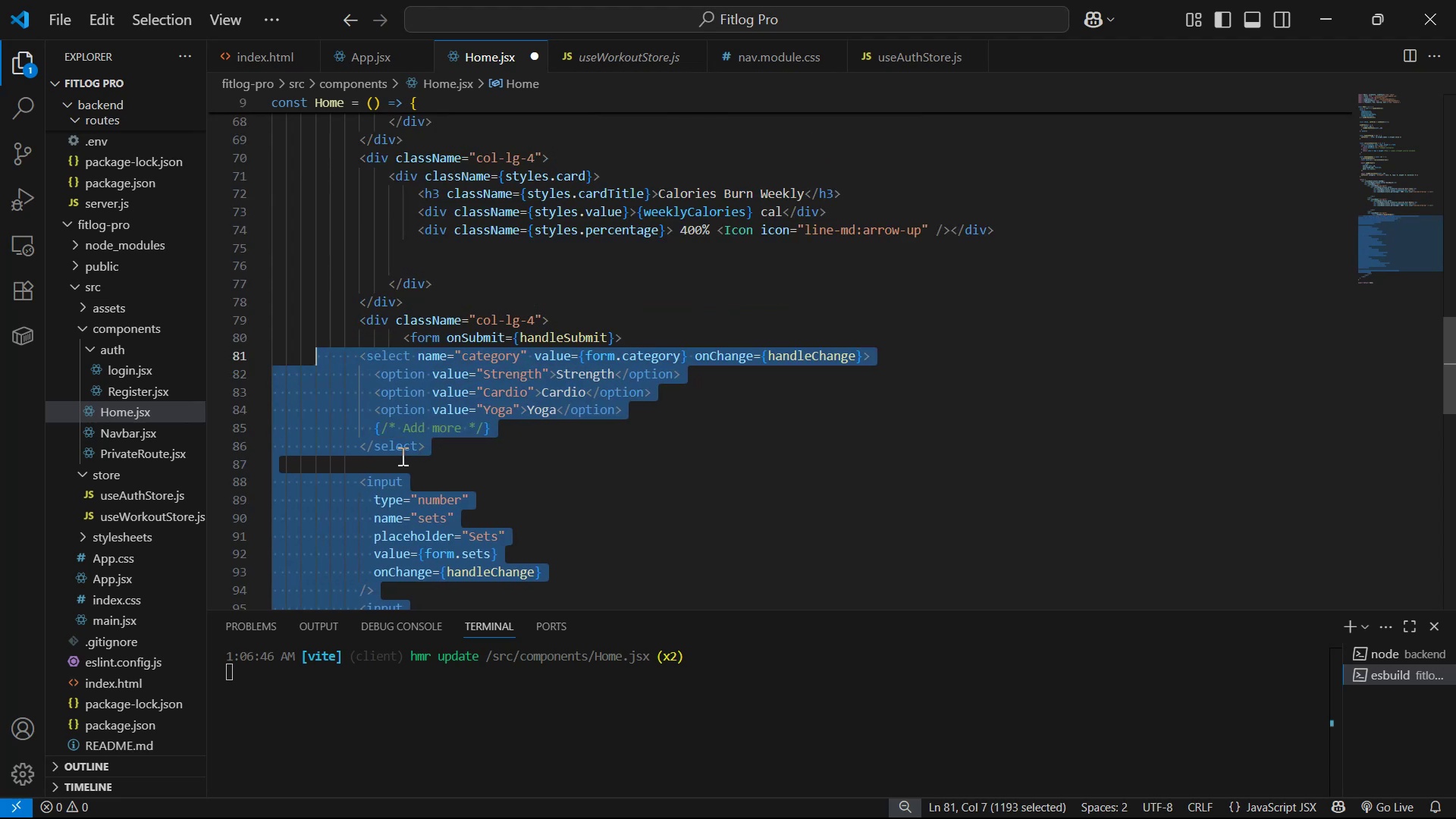 
key(Tab)
 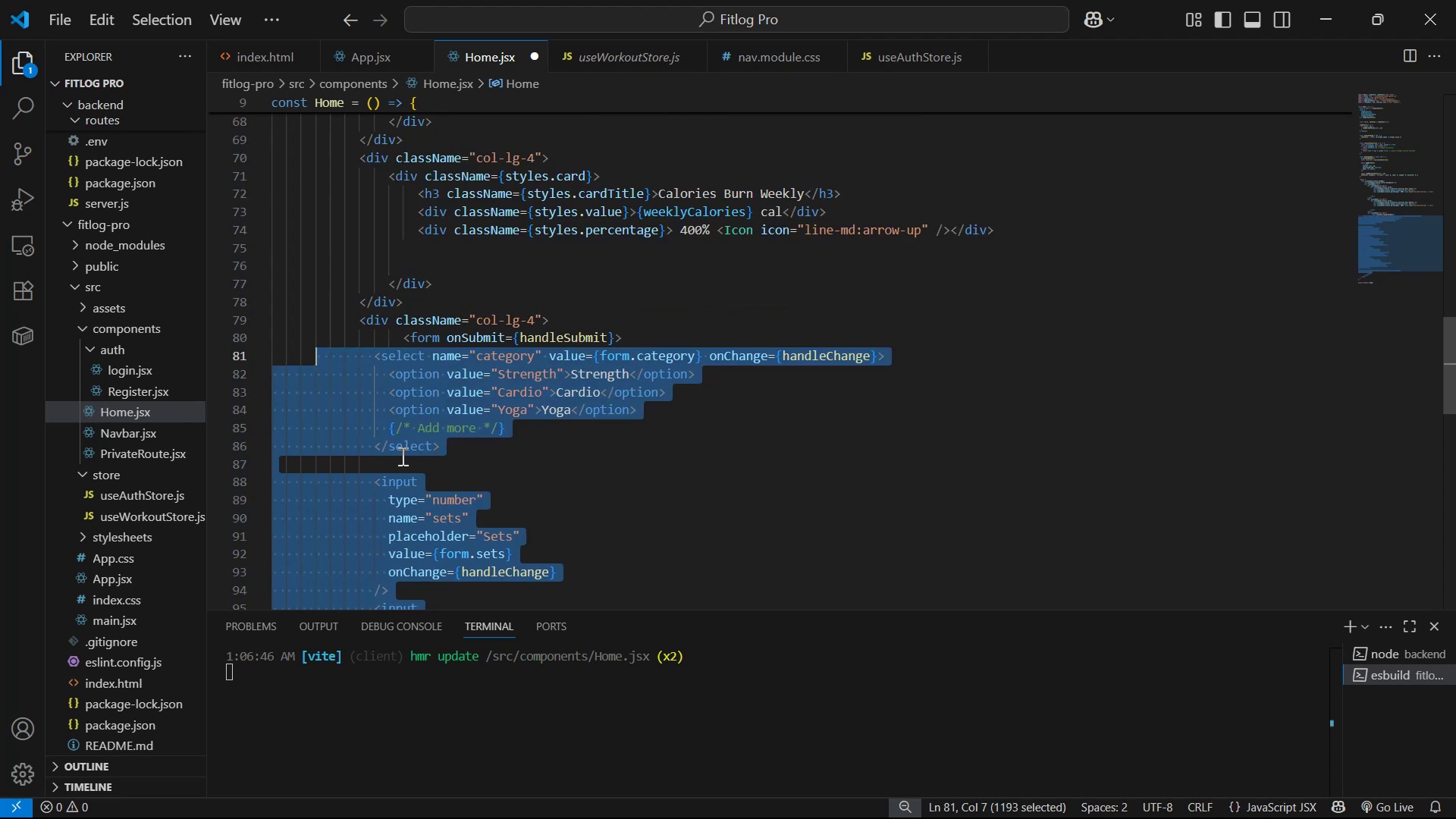 
key(Tab)
 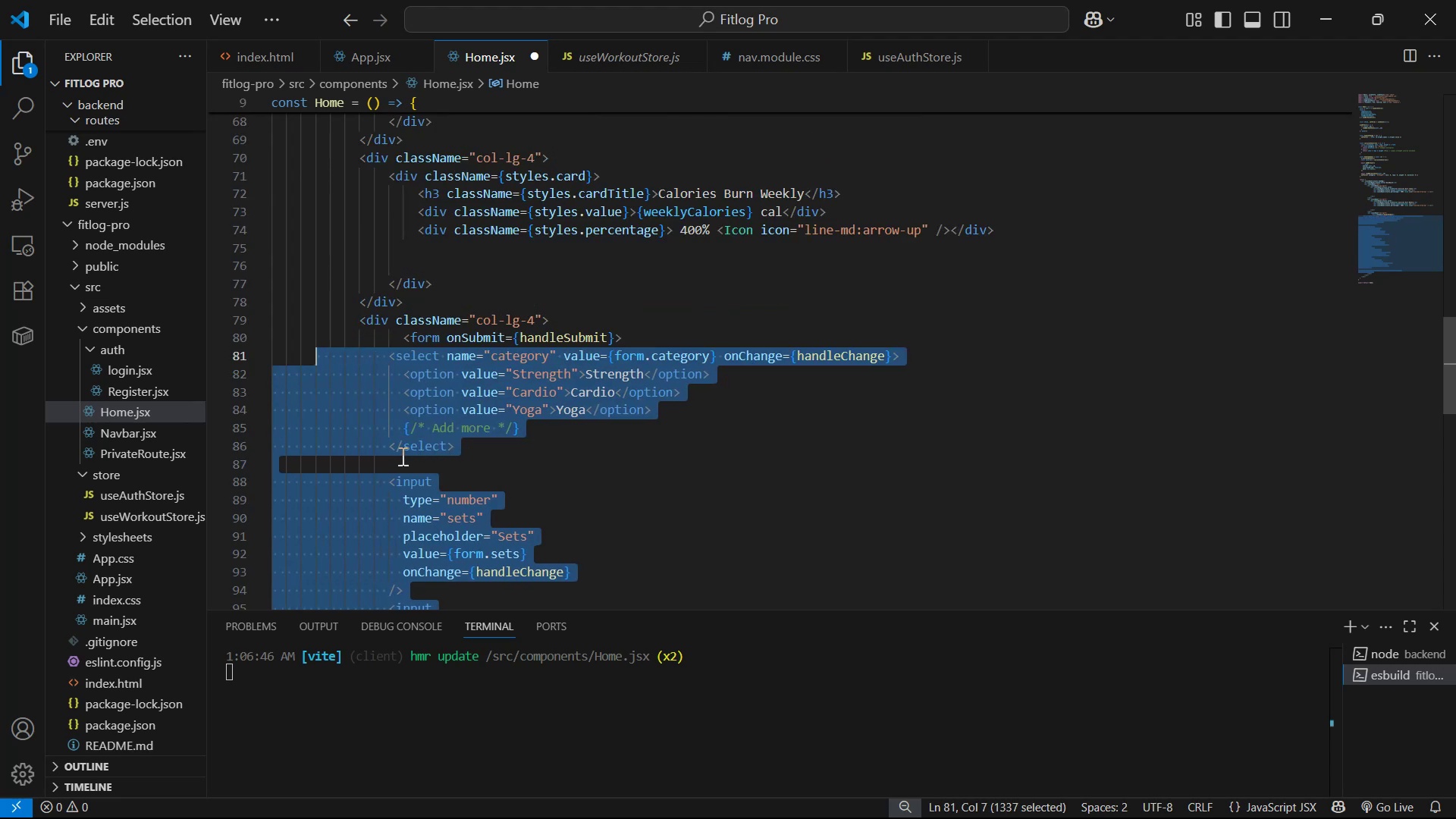 
key(Tab)
 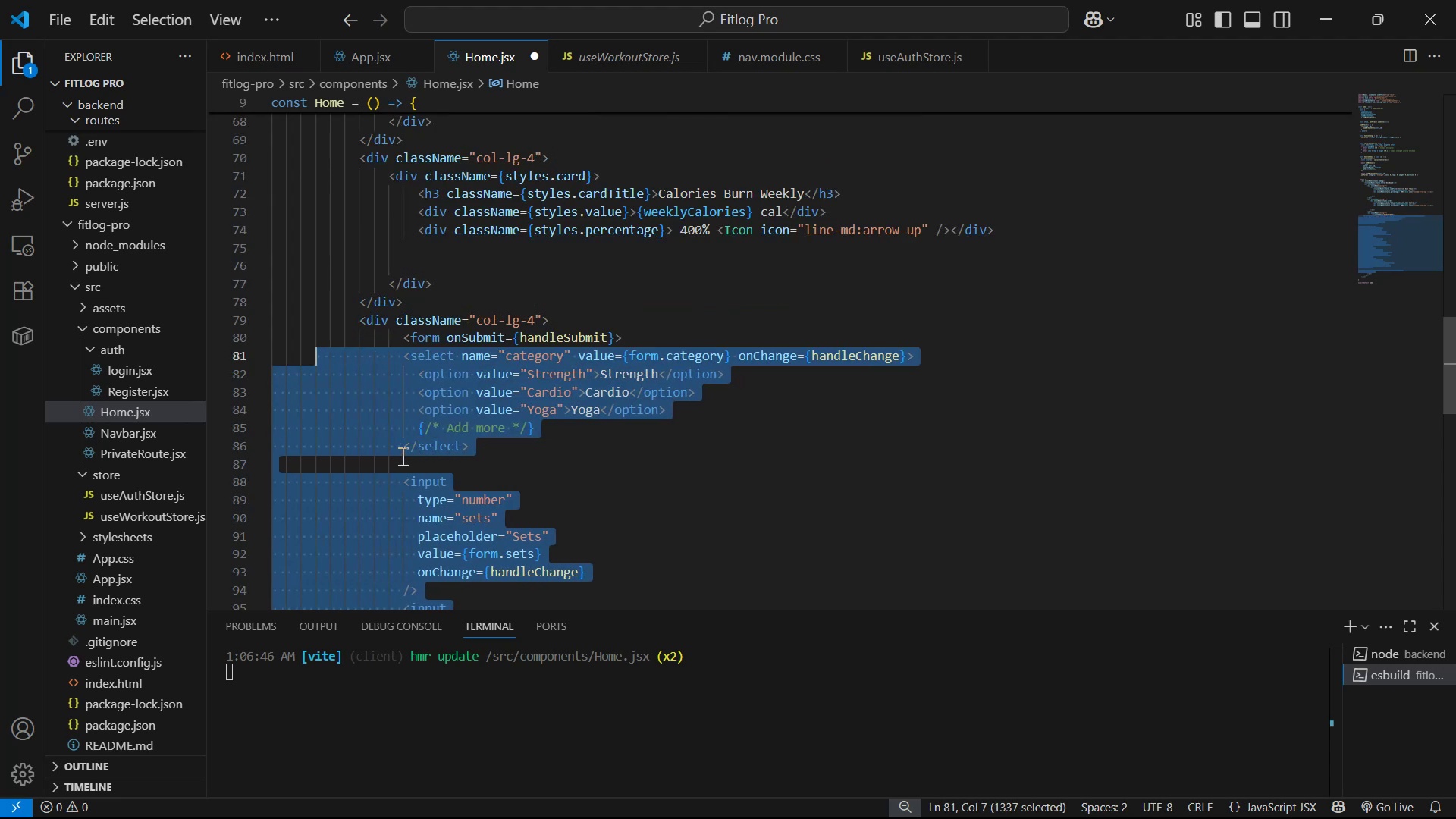 
key(Tab)
 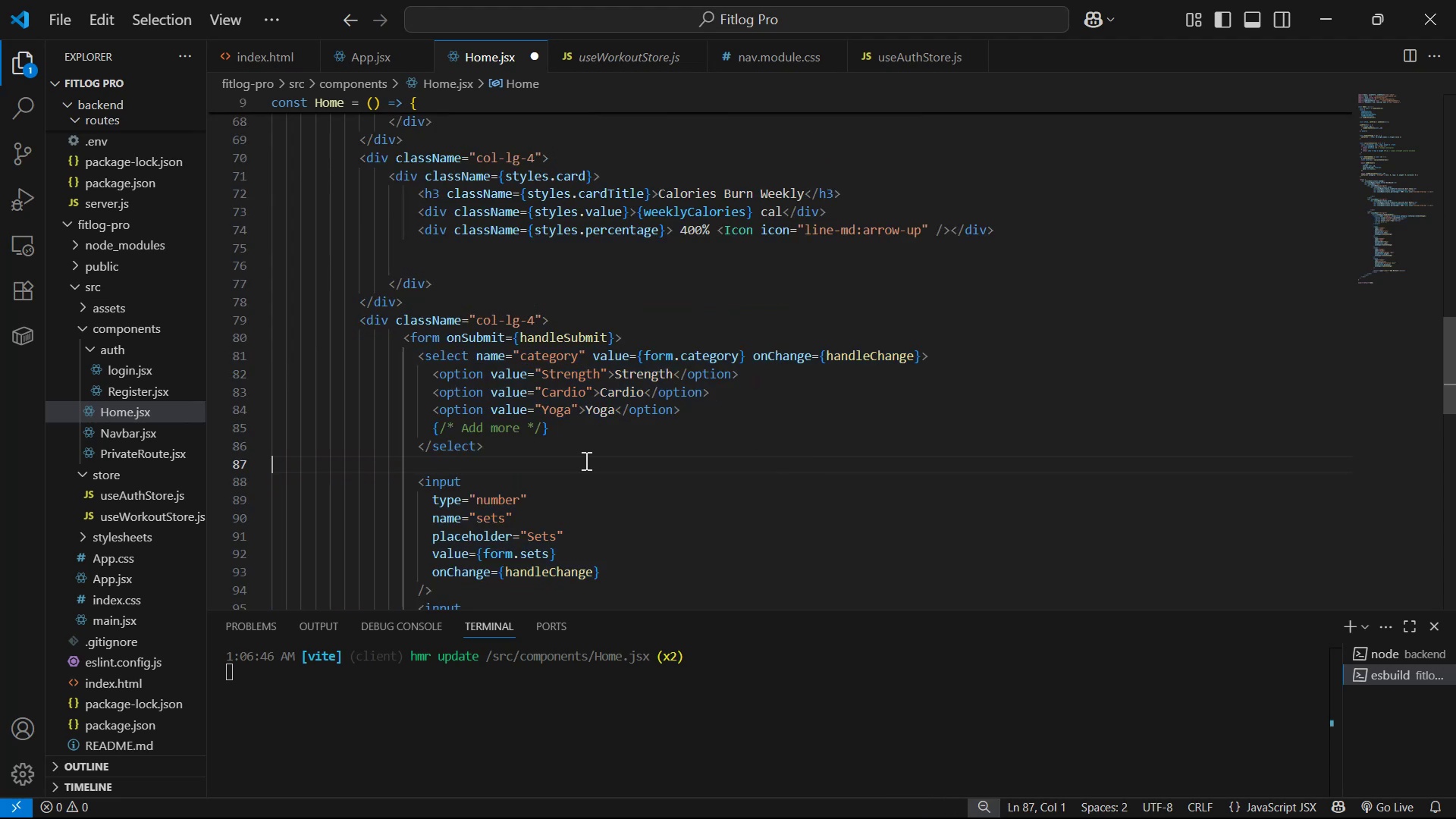 
left_click_drag(start_coordinate=[563, 425], to_coordinate=[396, 422])
 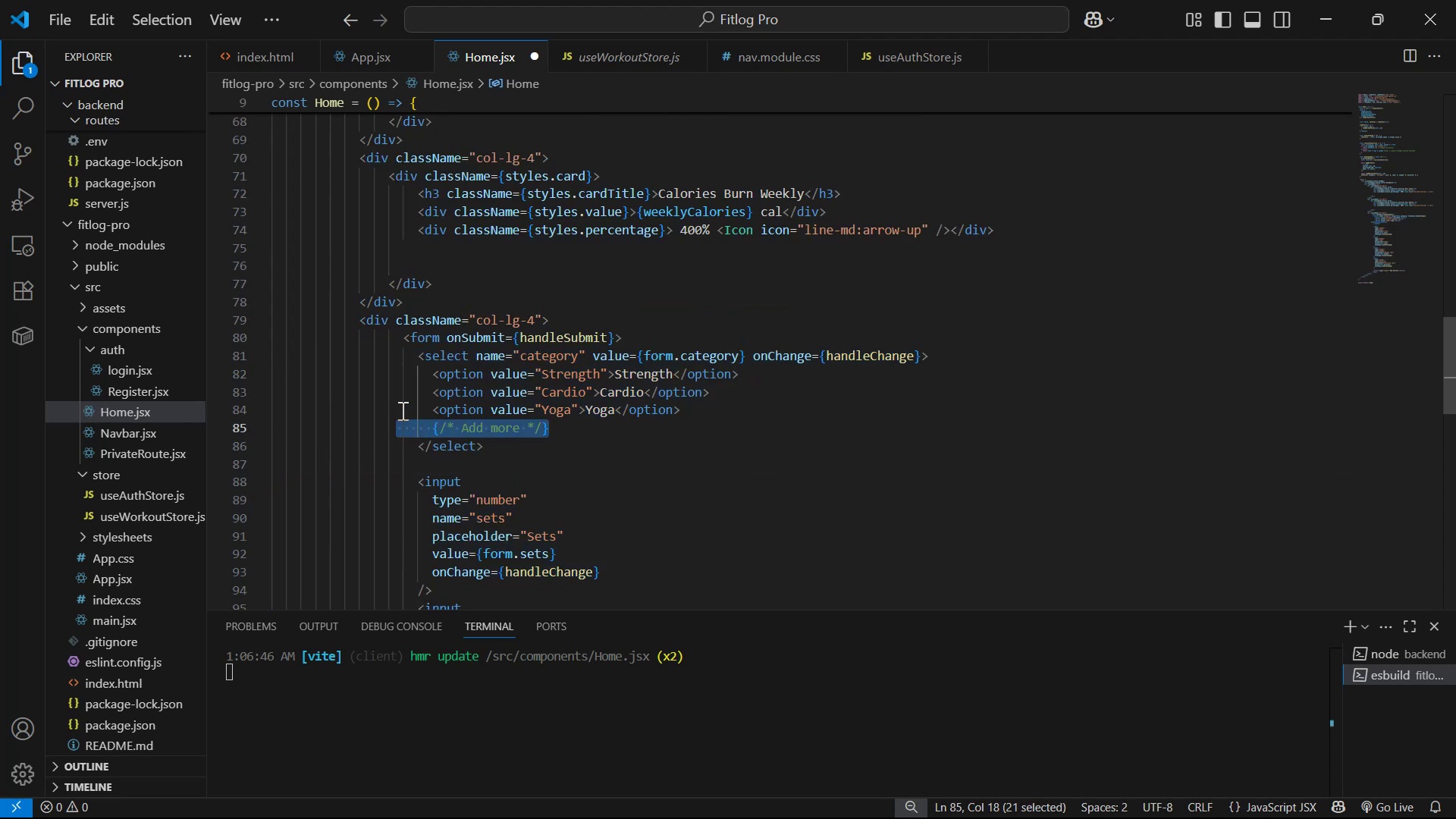 
key(Backspace)
 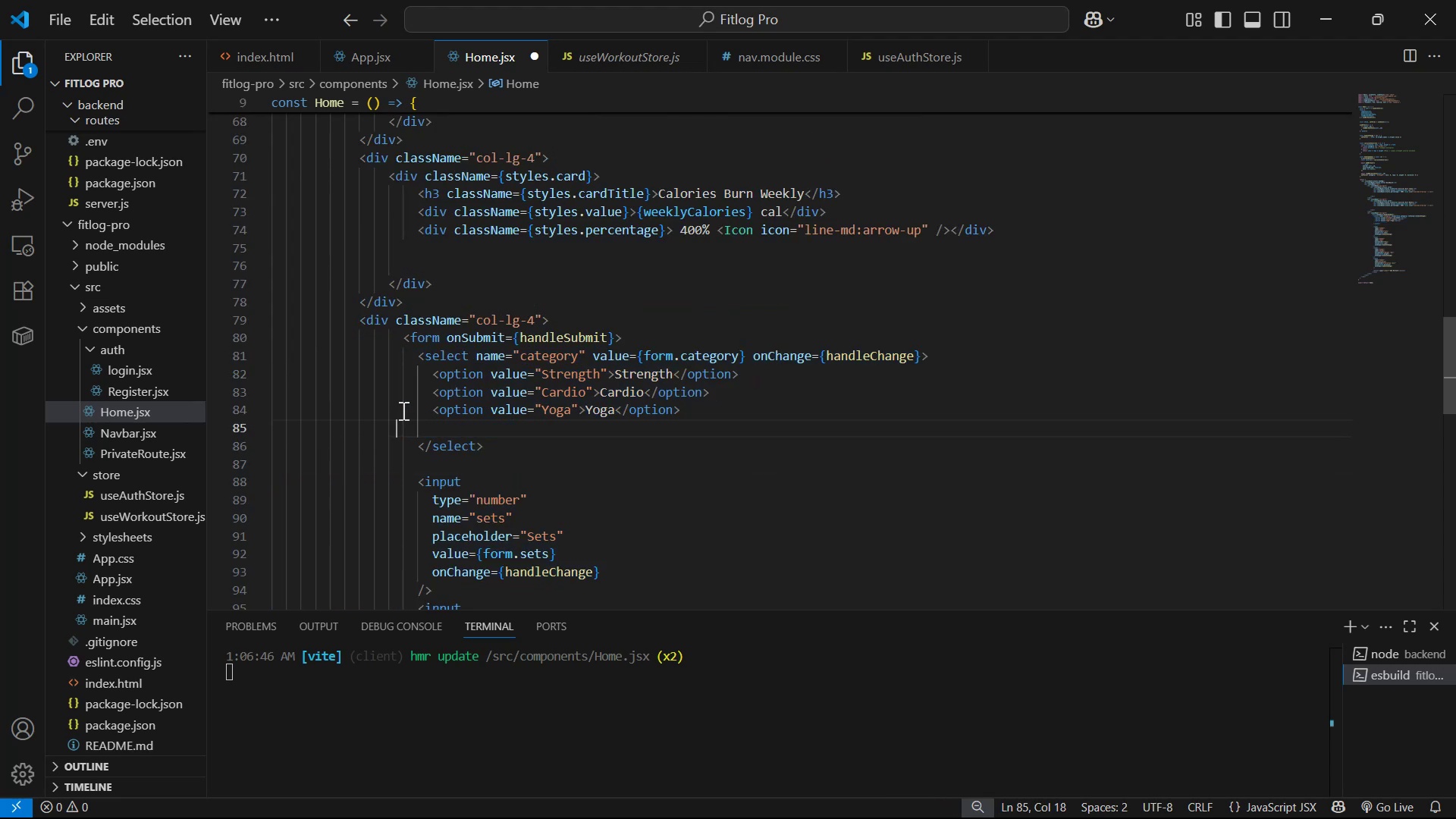 
key(Backspace)
 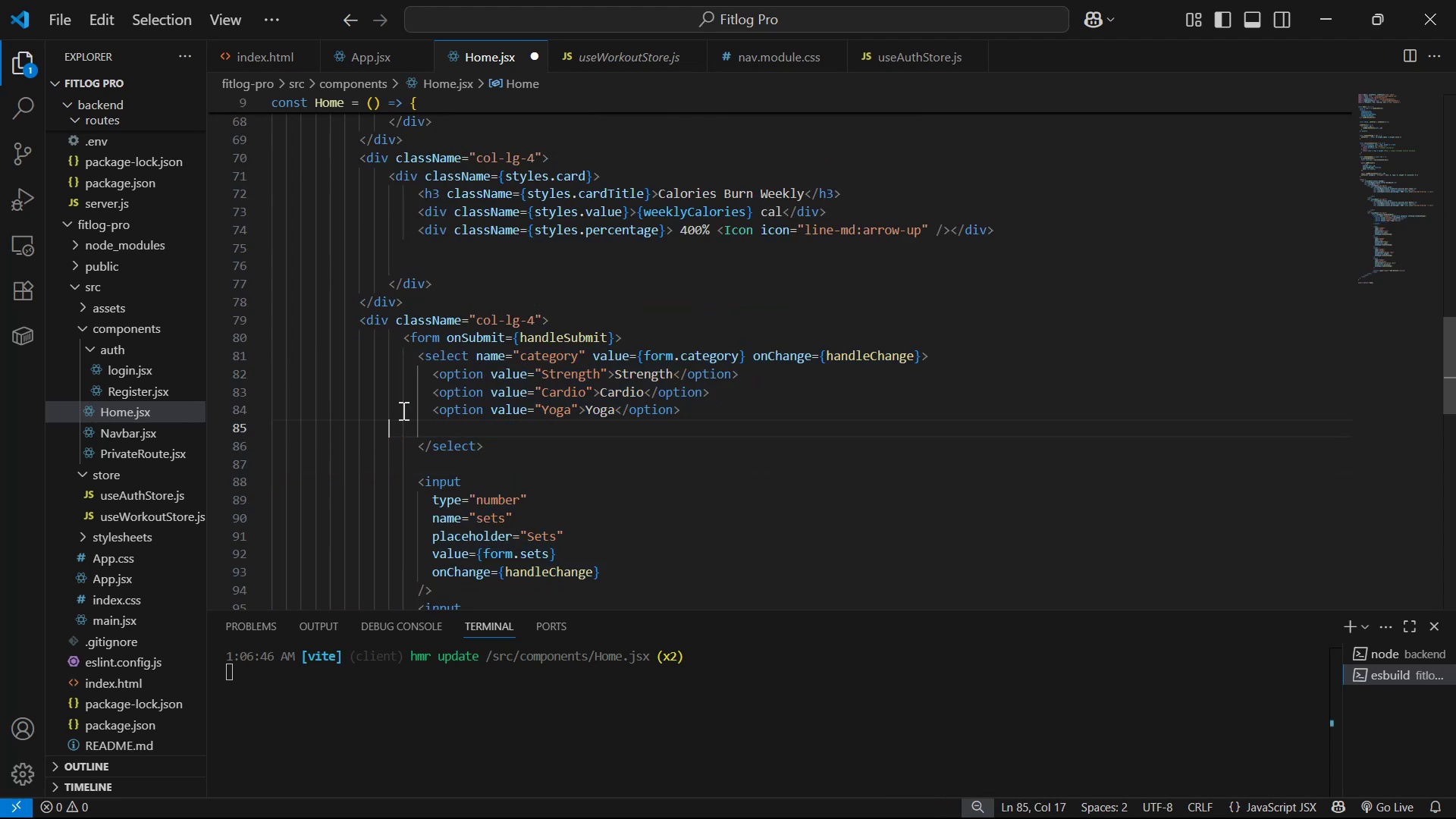 
key(Backspace)
 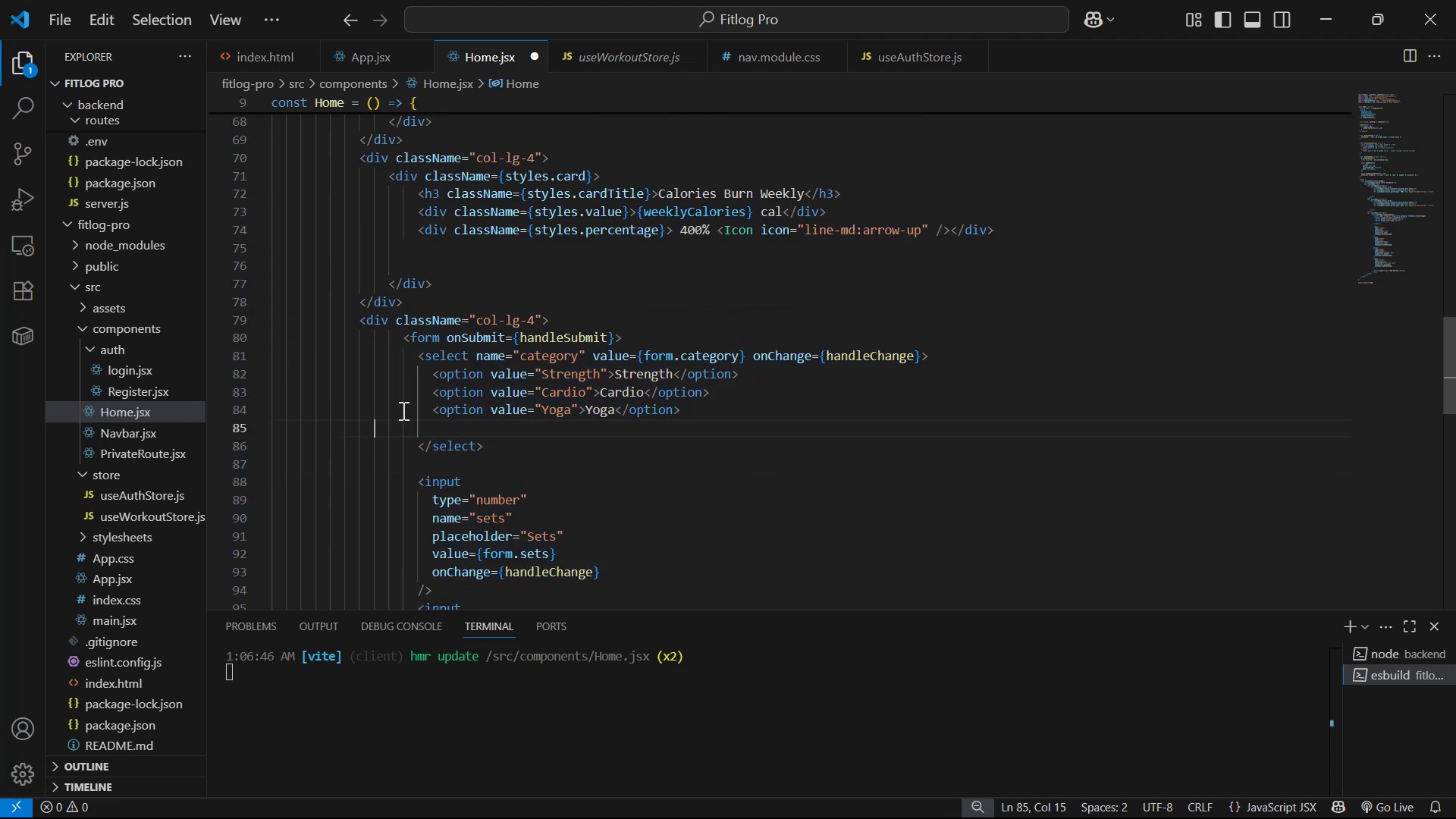 
key(Backspace)
 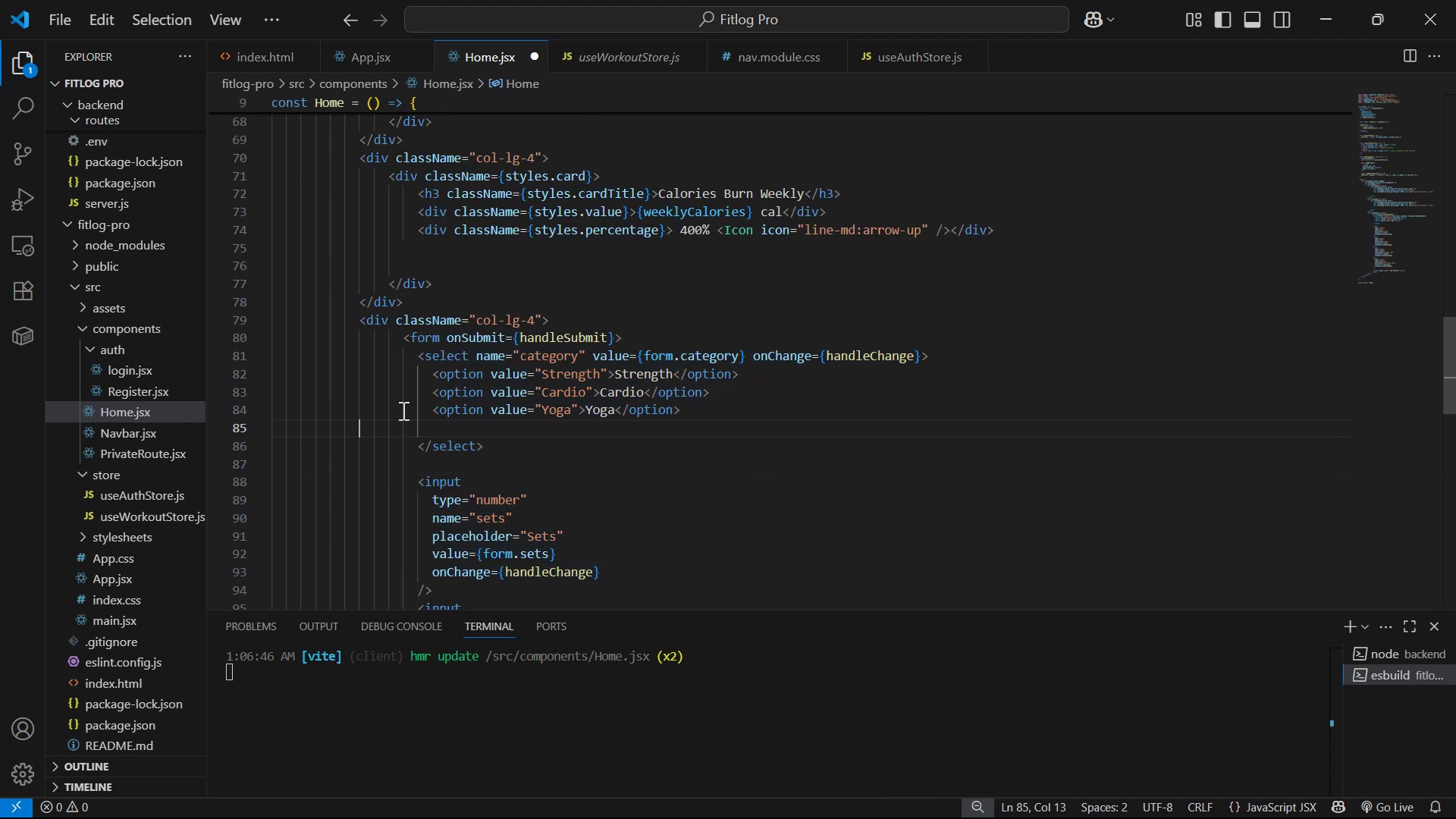 
key(Backspace)
 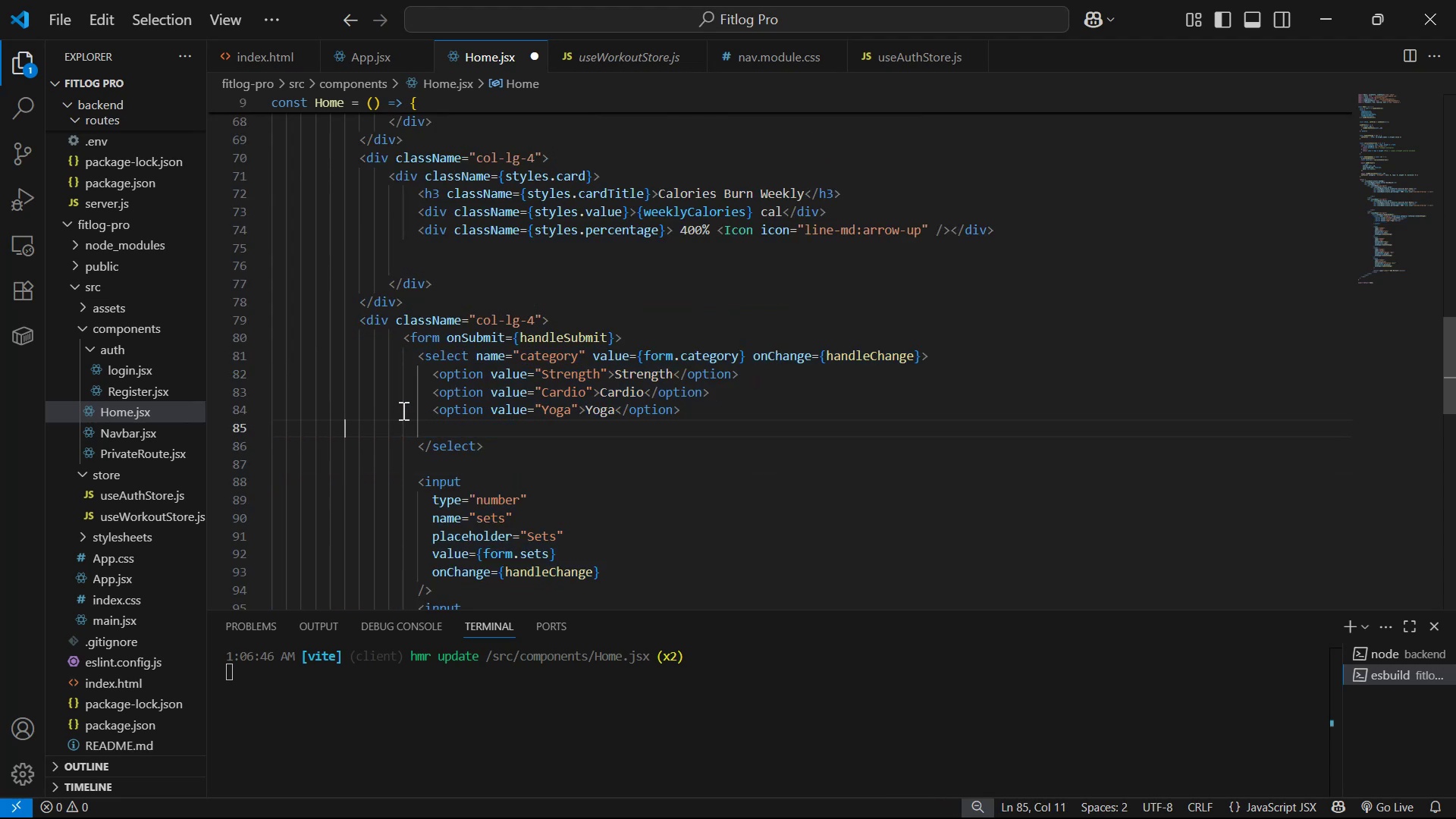 
key(Backspace)
 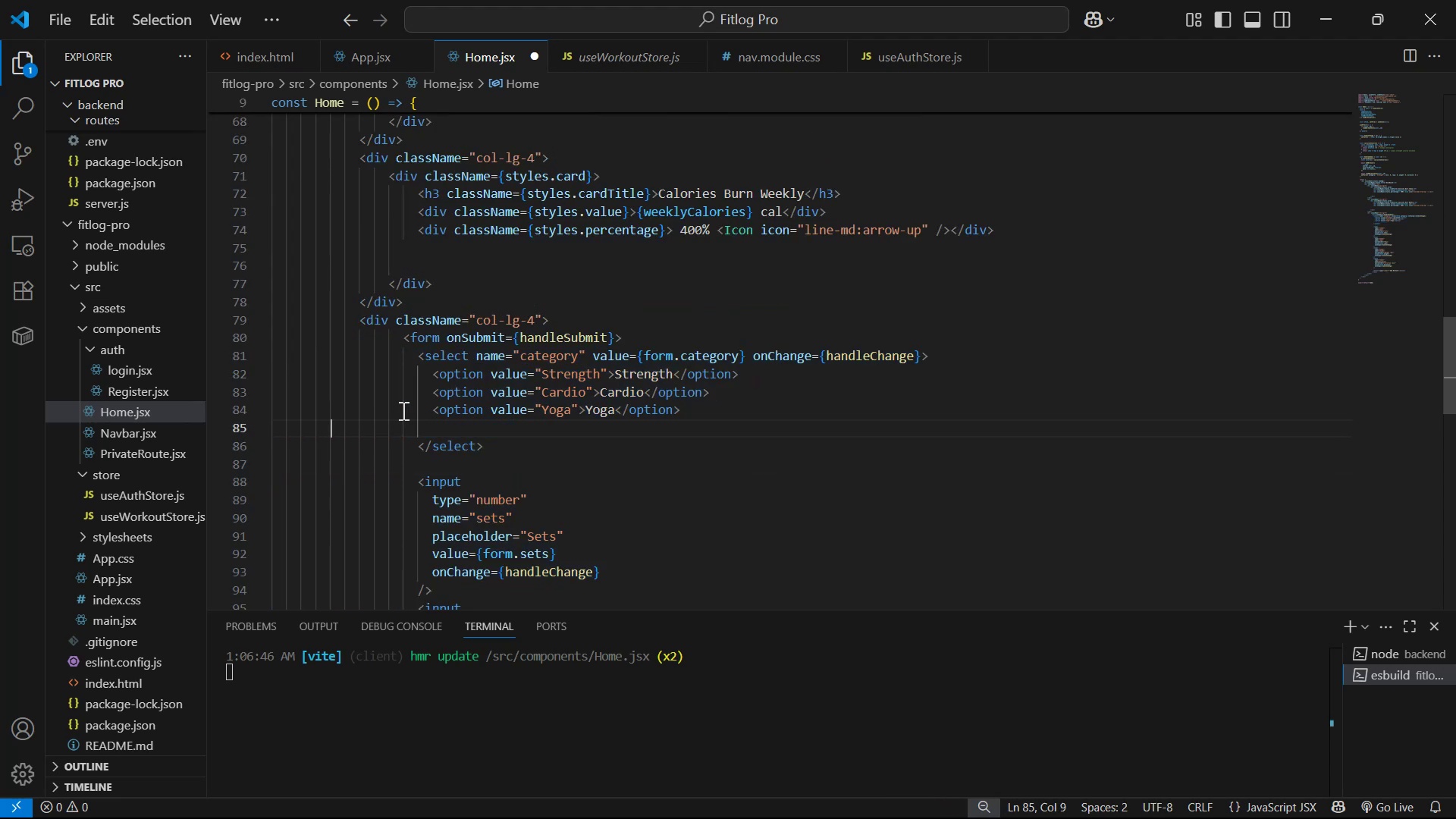 
key(Backspace)
 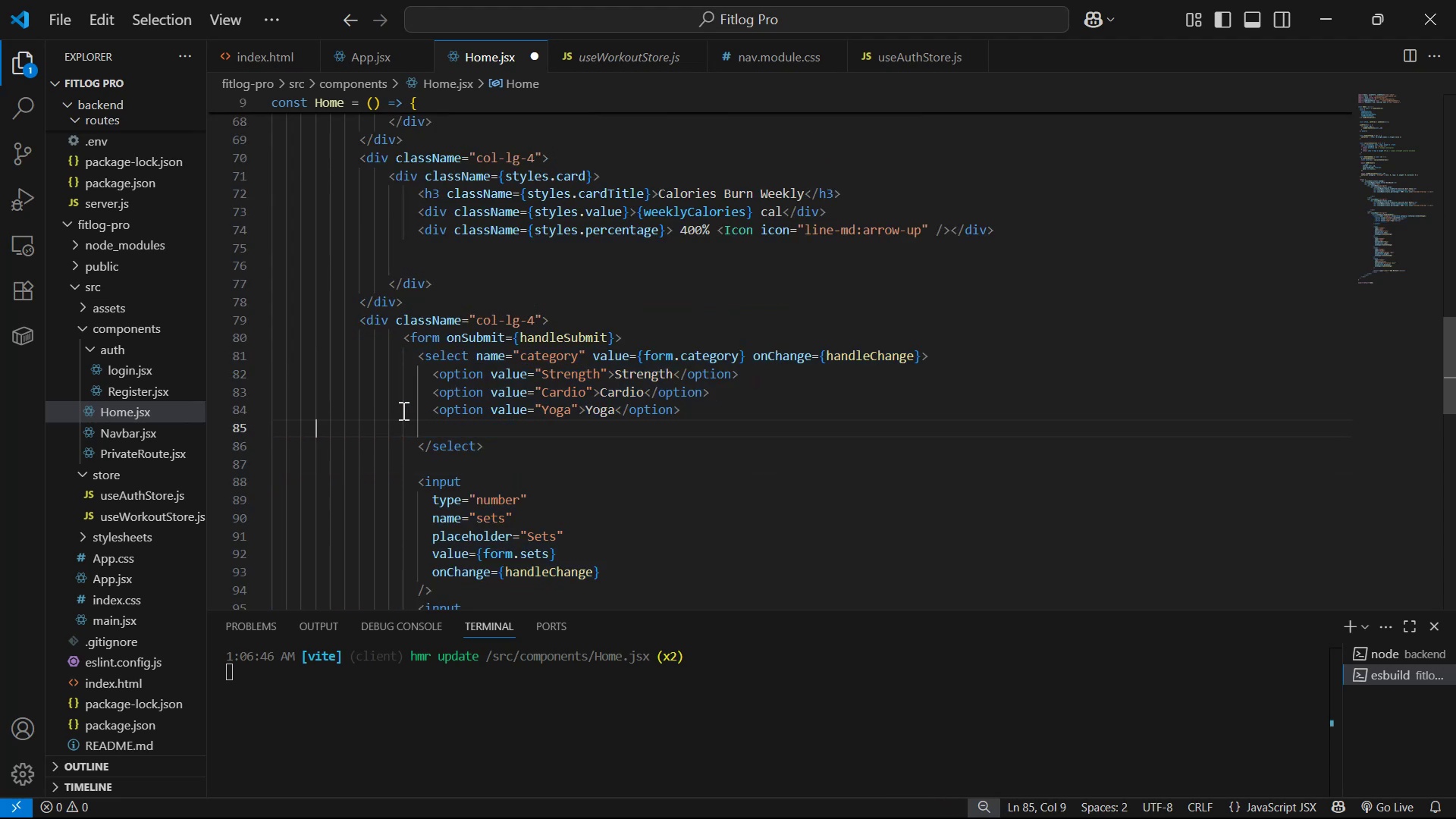 
key(Backspace)
 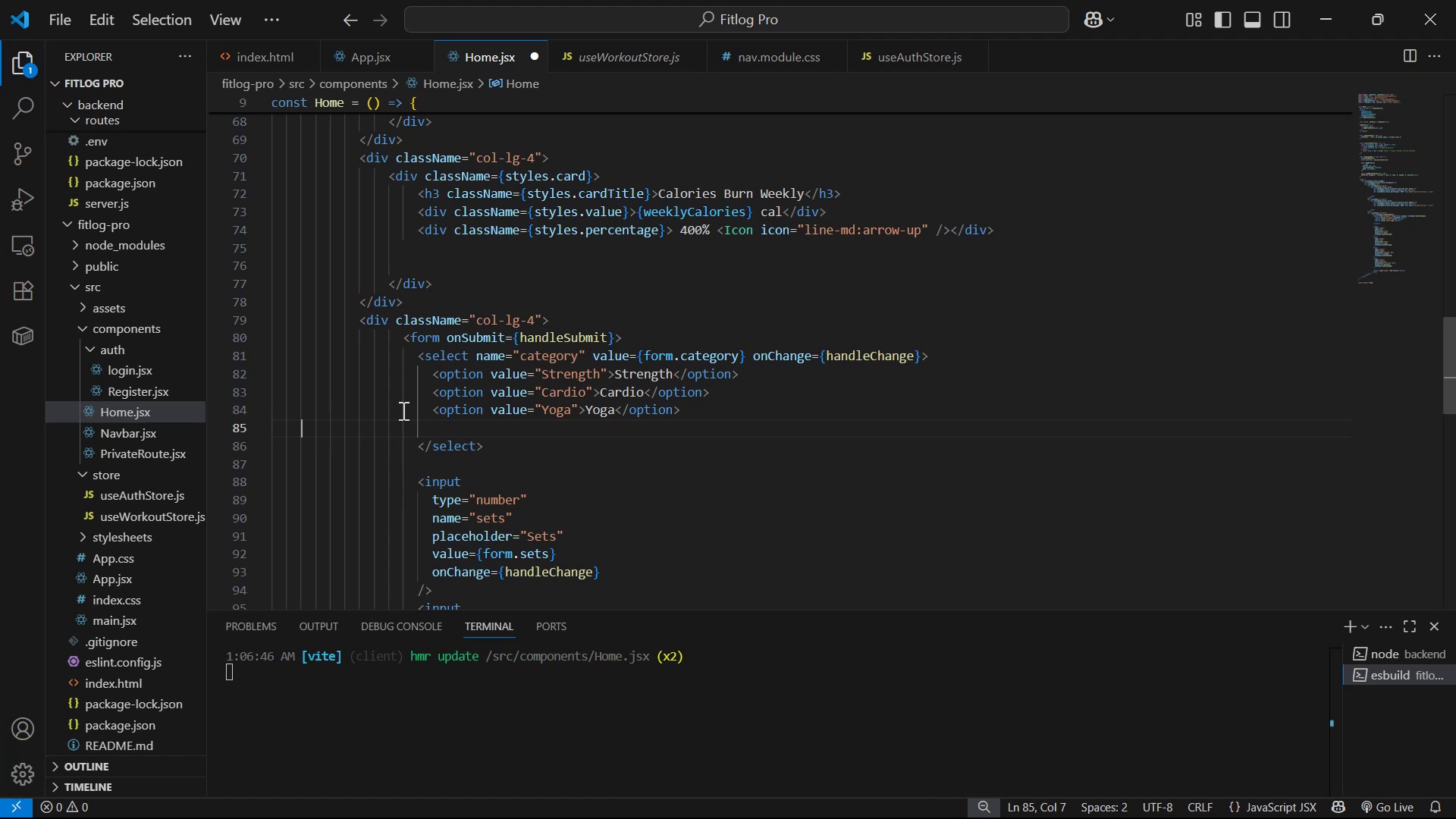 
key(Backspace)
 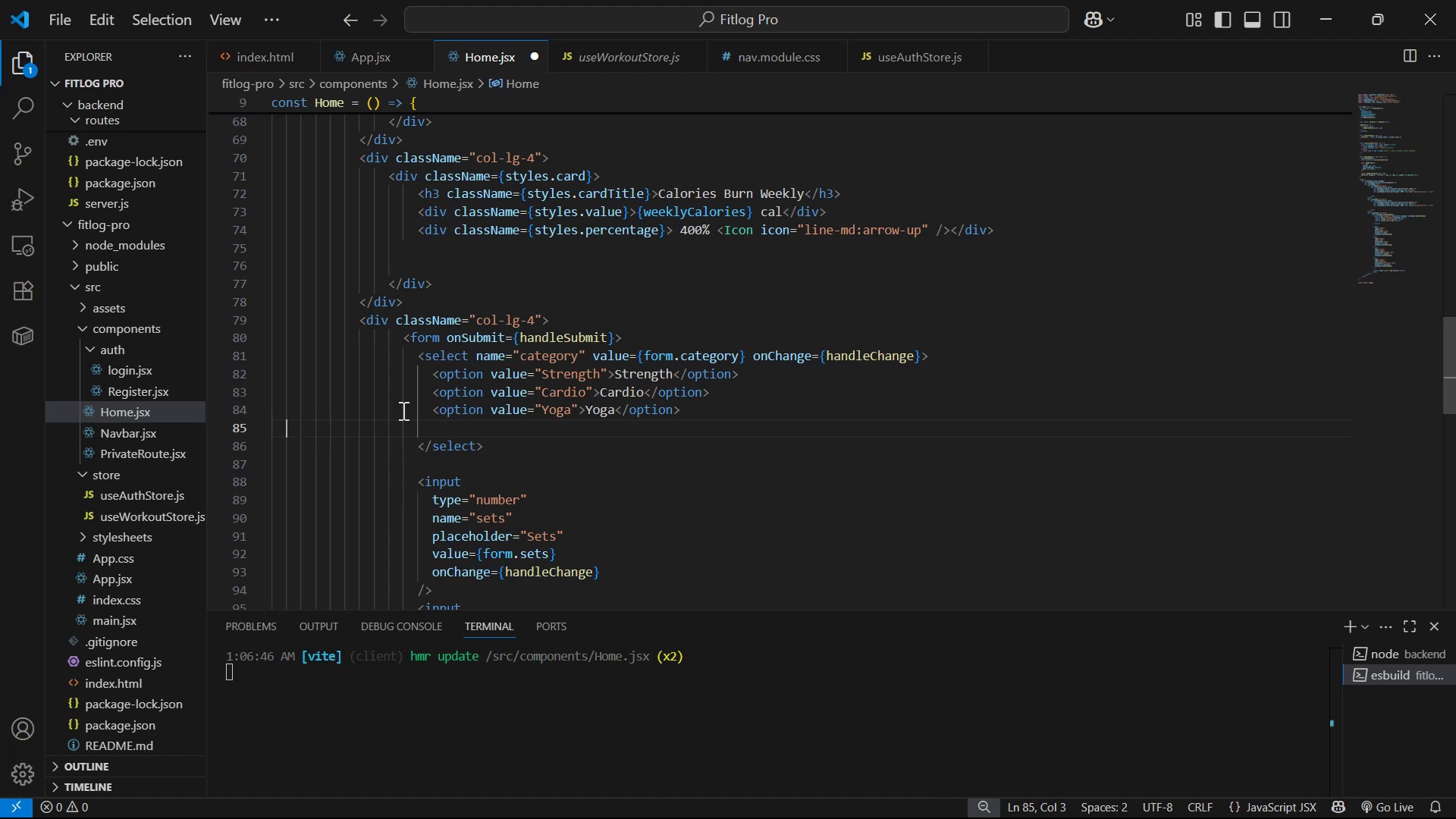 
key(Backspace)
 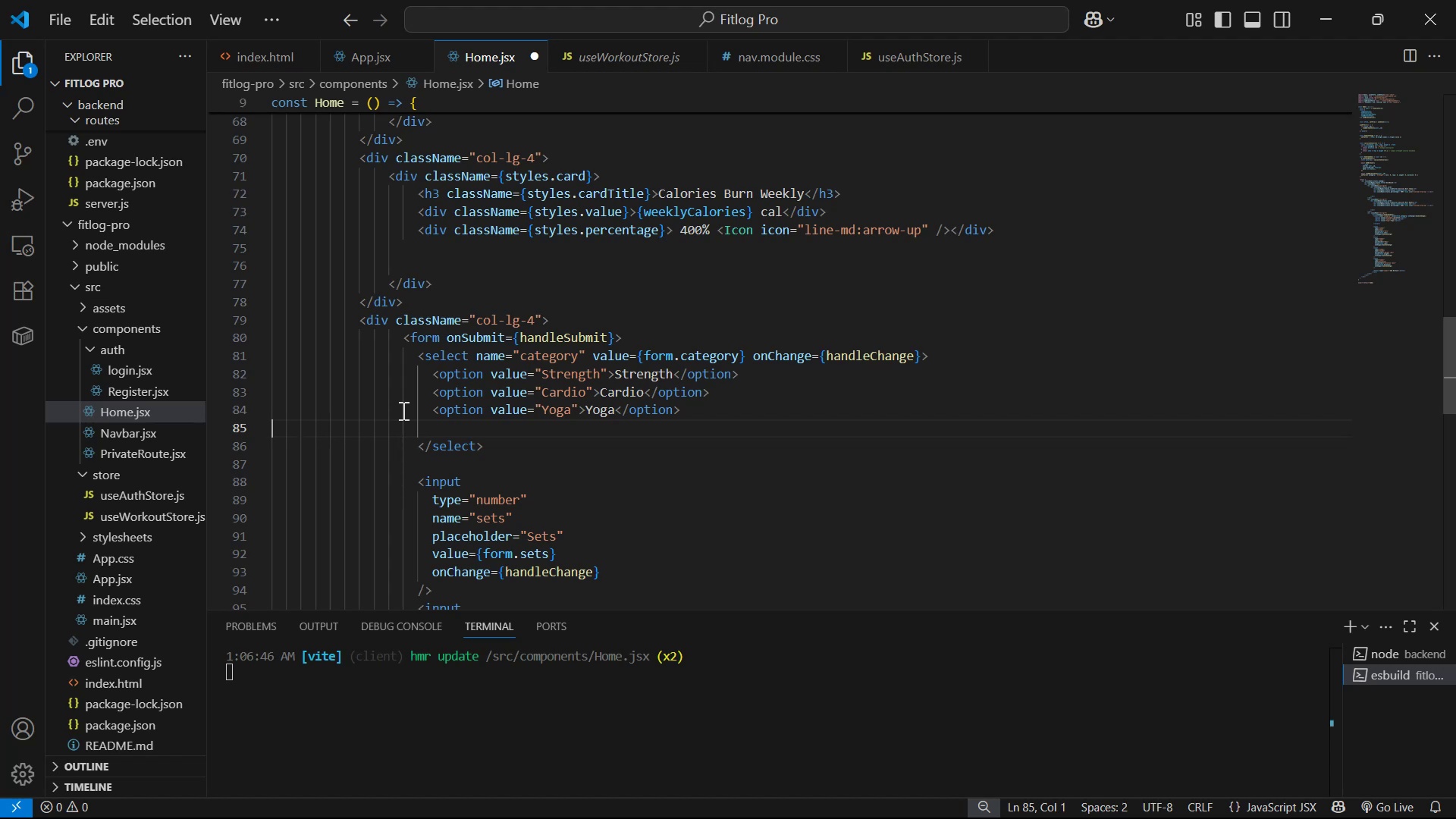 
key(Backspace)
 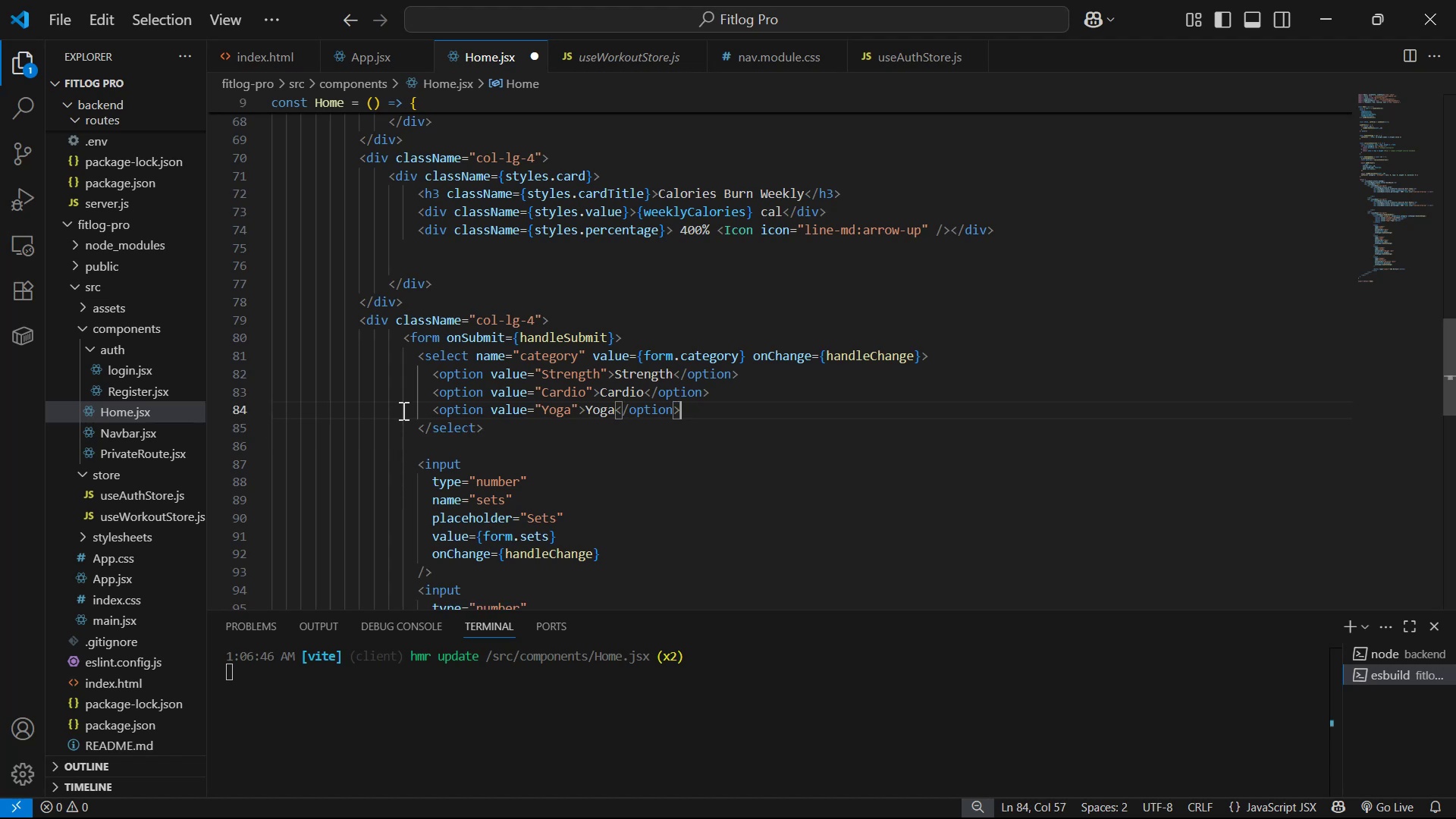 
hold_key(key=ControlLeft, duration=0.75)
 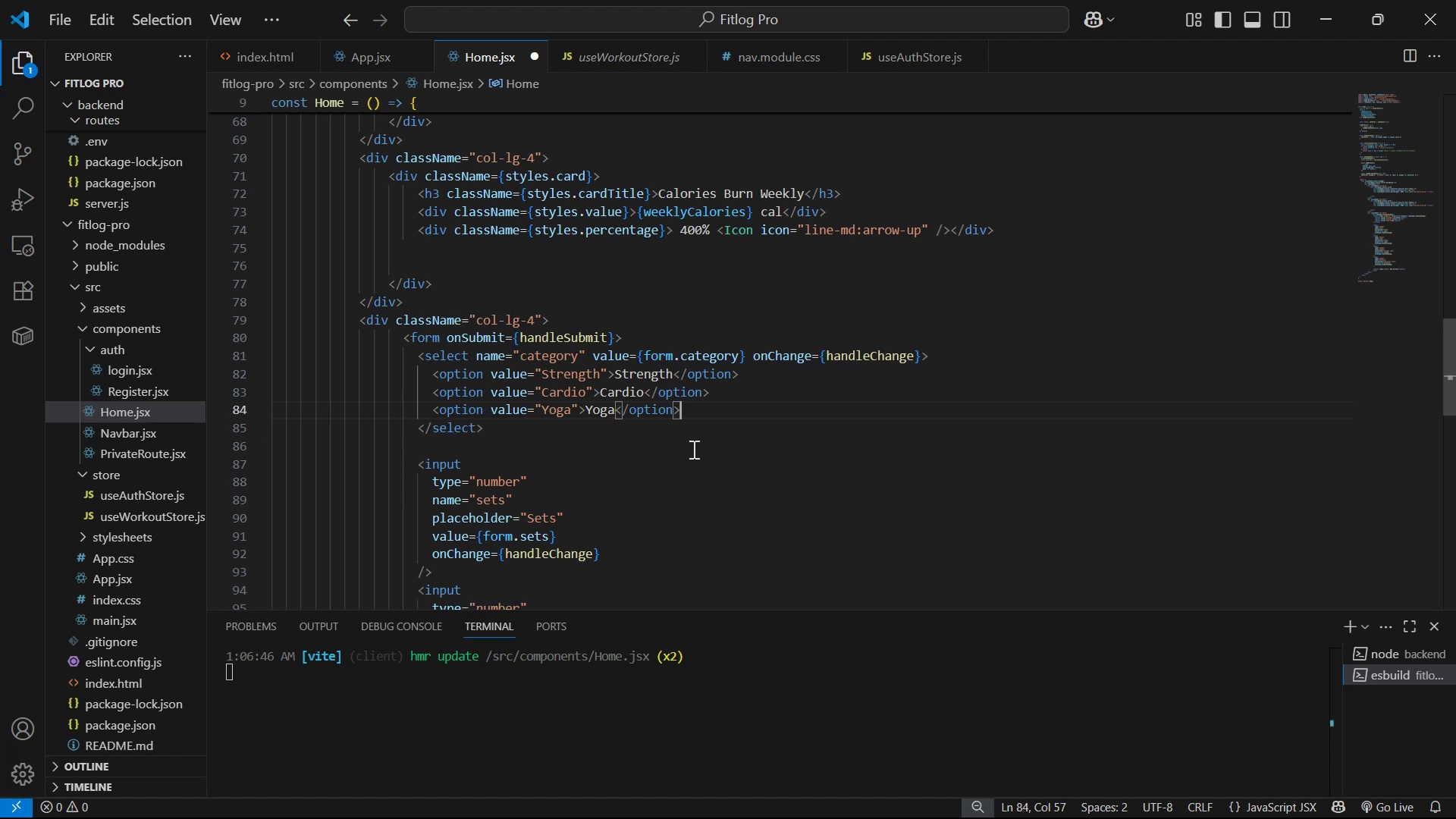 
hold_key(key=AltLeft, duration=0.83)
 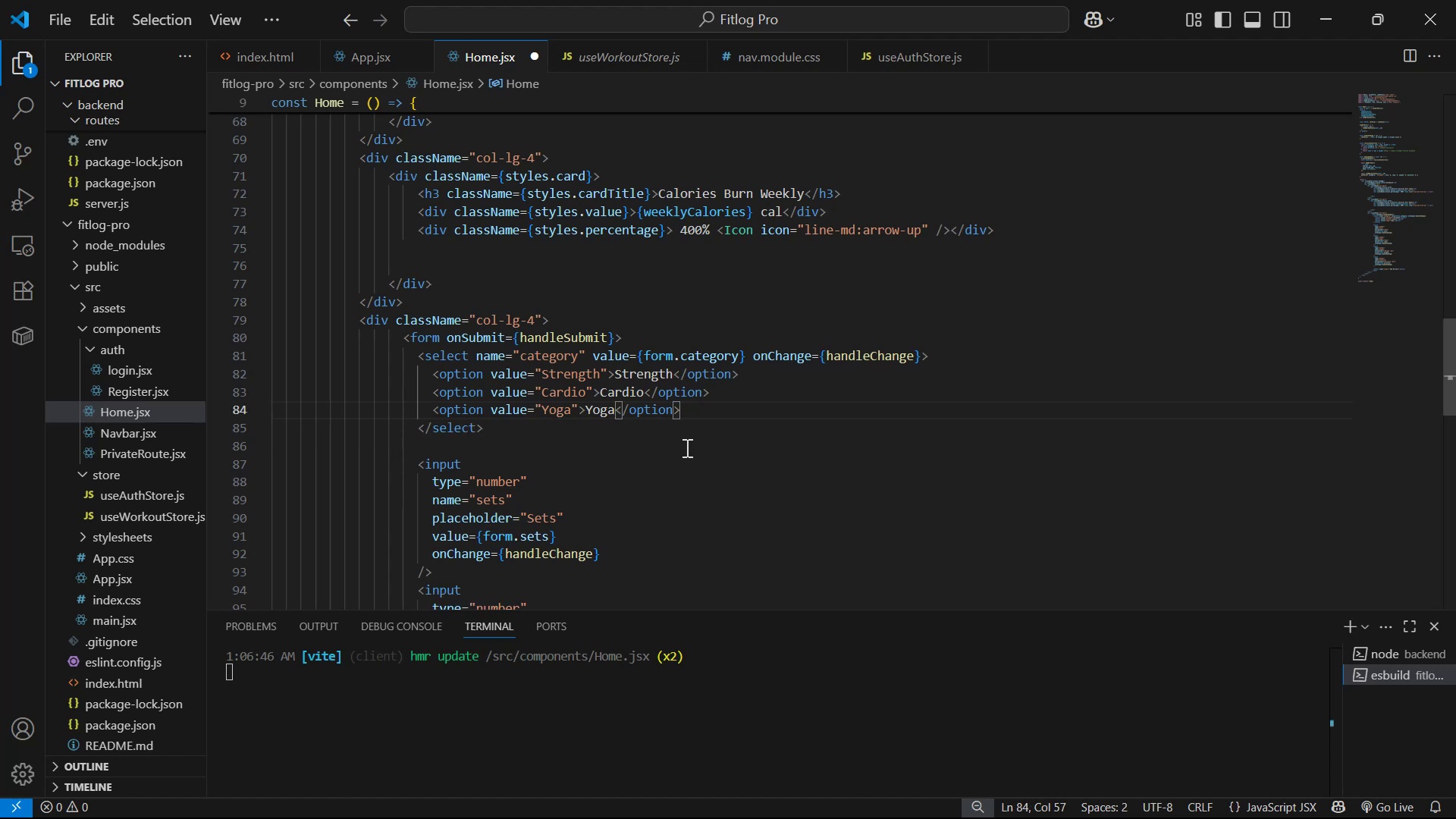 
hold_key(key=ShiftLeft, duration=0.82)
 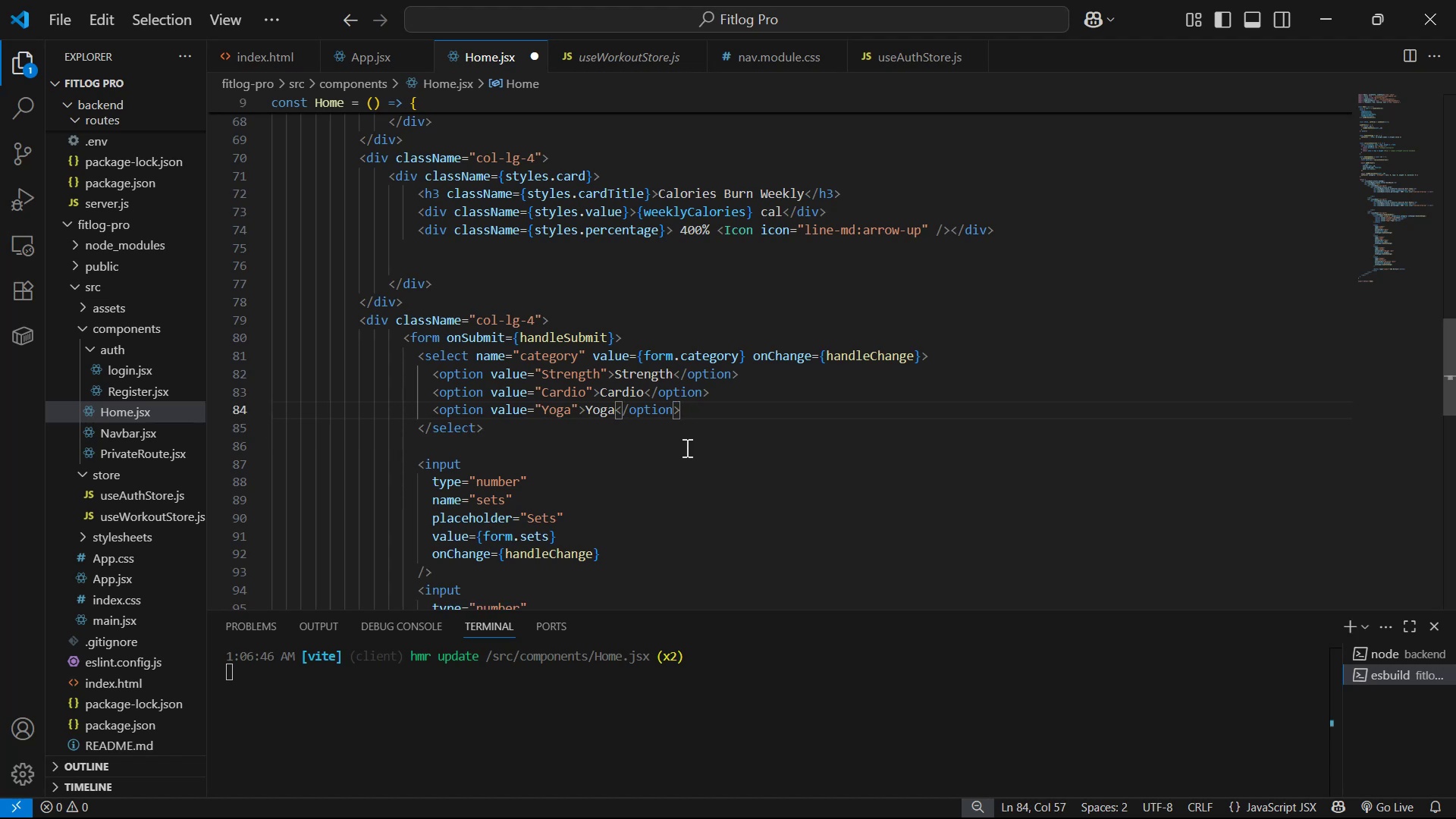 
key(Alt+Shift+ArrowDown)
 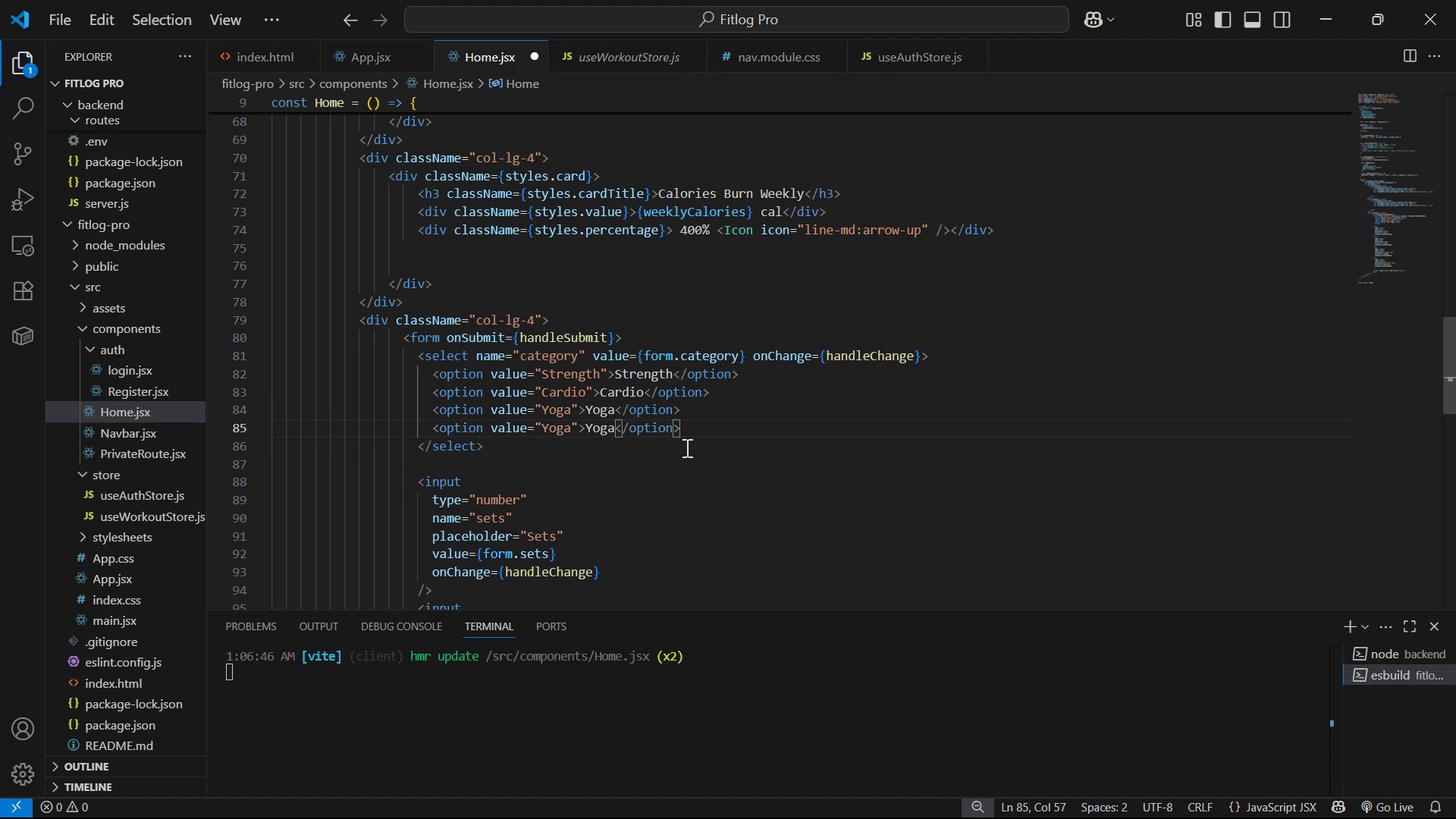 
hold_key(key=ArrowLeft, duration=0.9)
 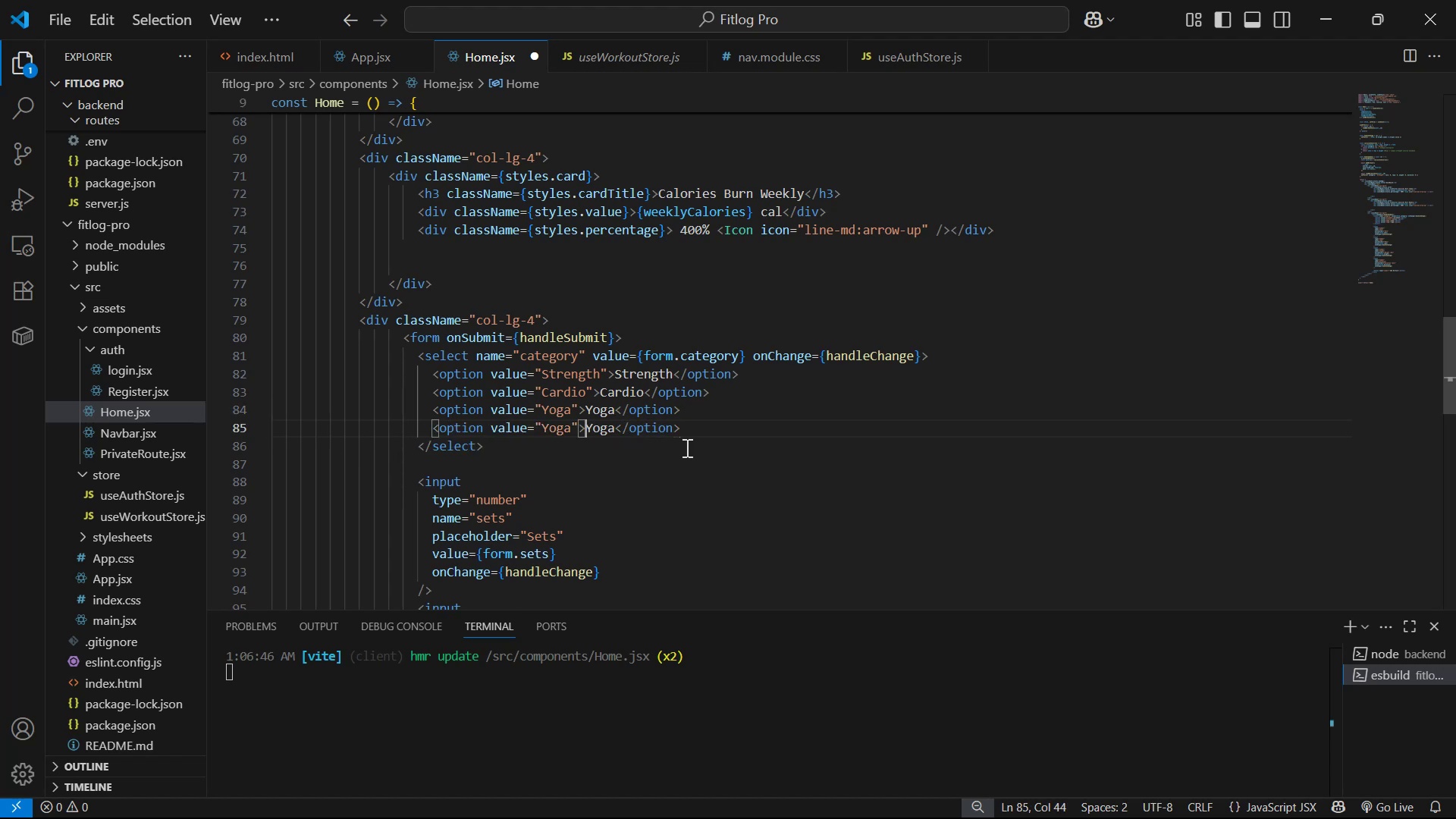 
key(ArrowLeft)
 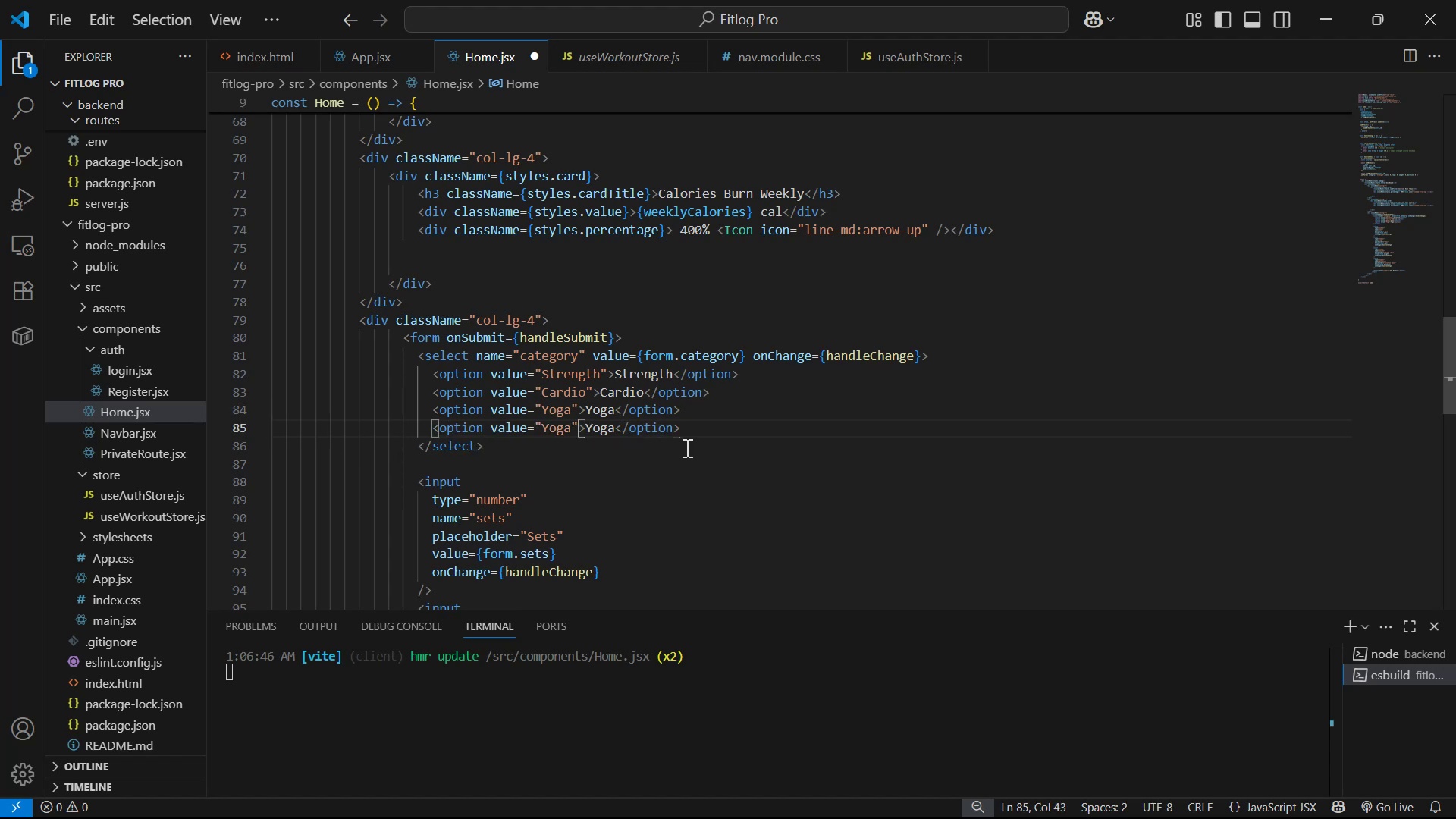 
key(ArrowLeft)
 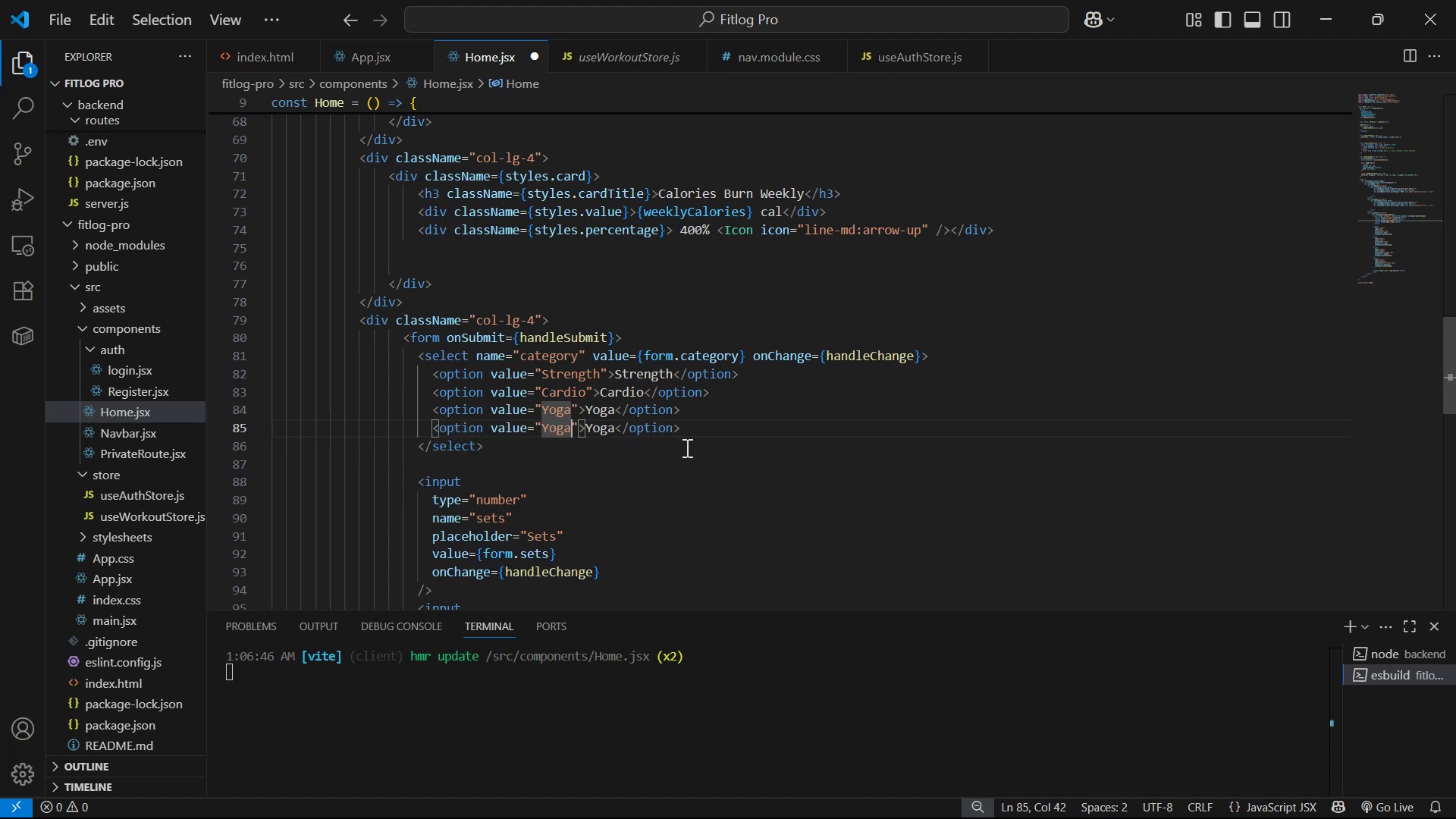 
key(Backspace)
key(Backspace)
key(Backspace)
key(Backspace)
type(Legs )
key(Backspace)
key(Backspace)
key(Backspace)
key(Backspace)
key(Backspace)
type(Legs )
key(Backspace)
 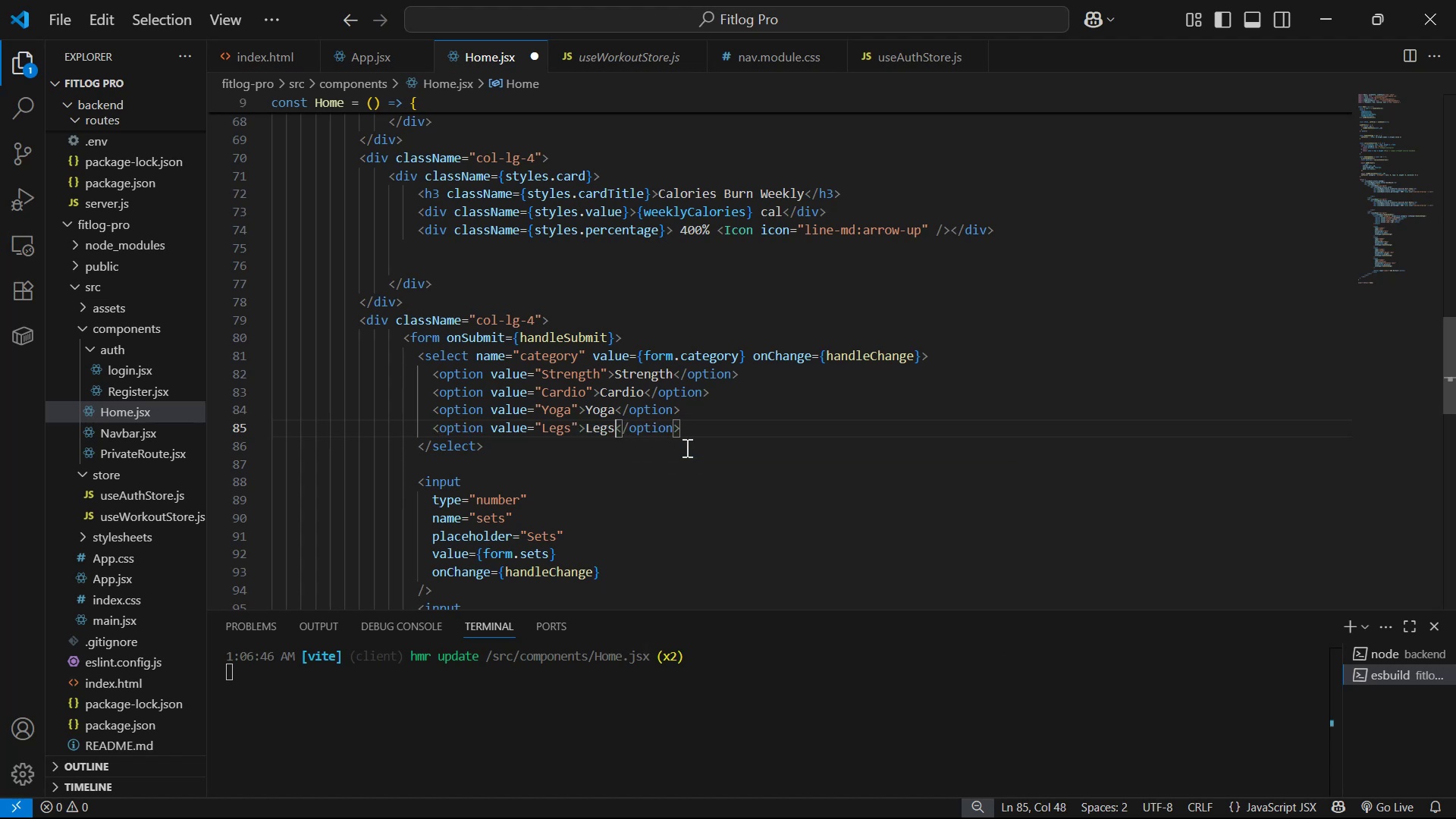 
 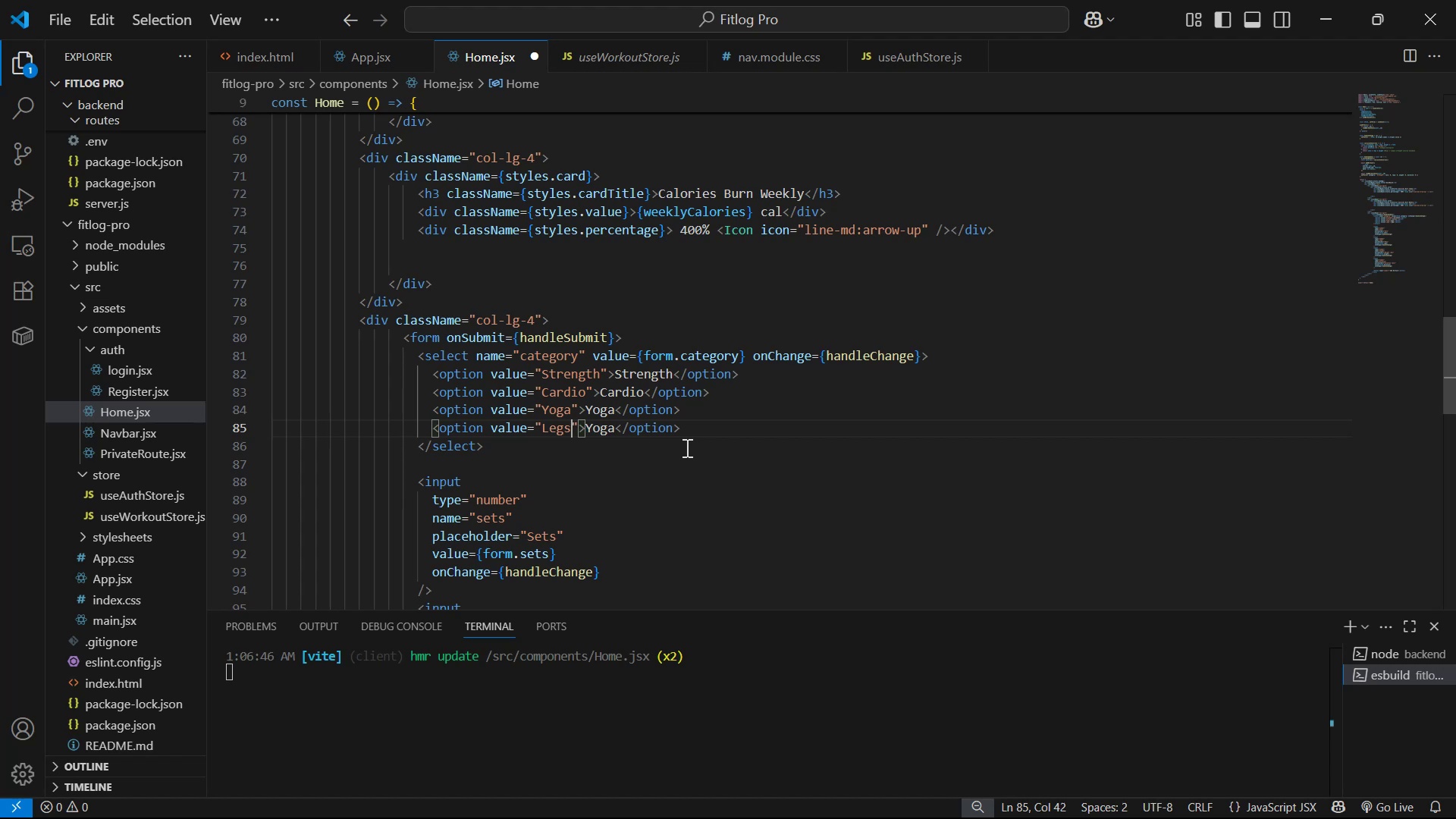 
hold_key(key=ArrowRight, duration=0.67)
 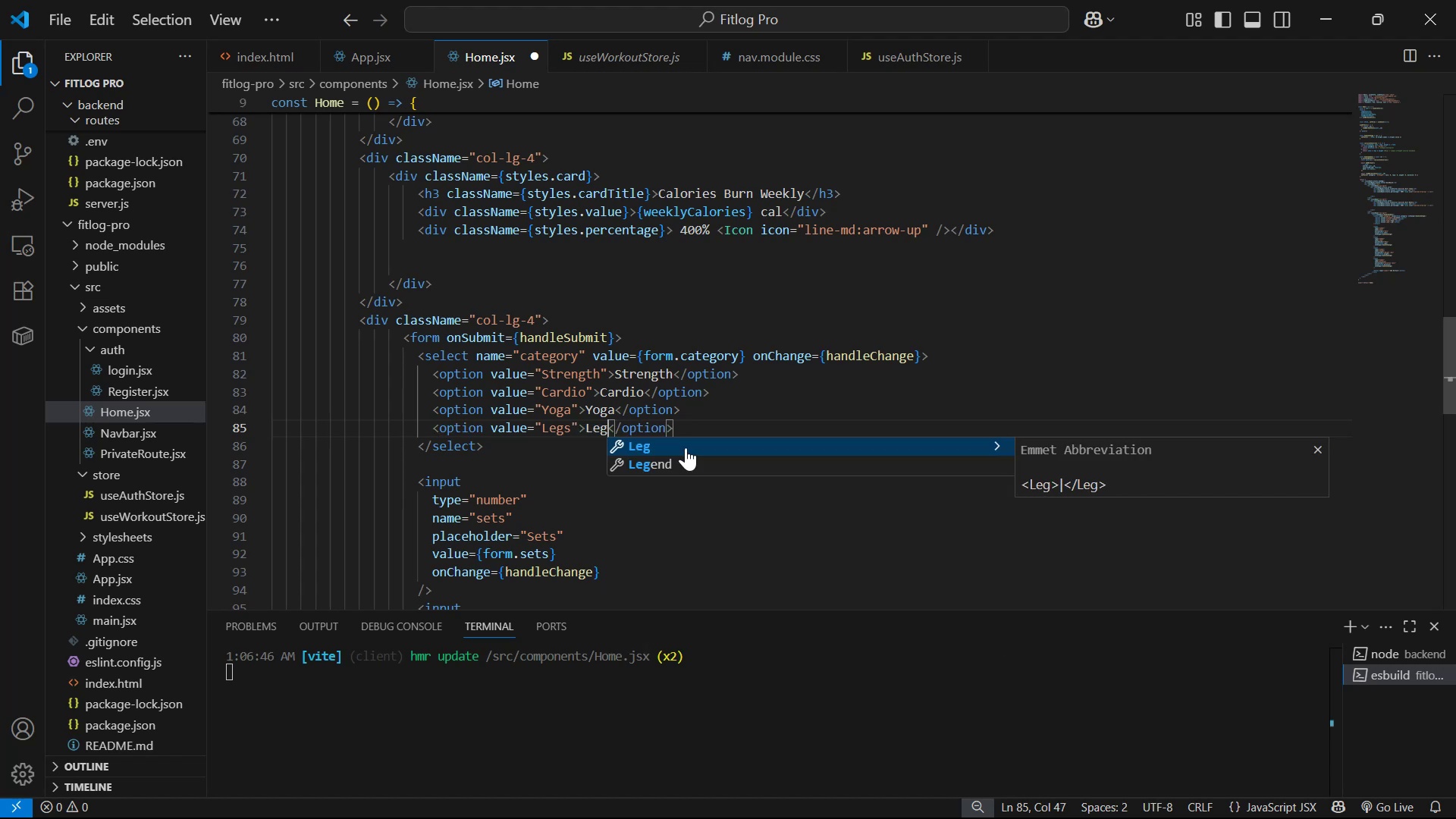 
key(Alt+ArrowDown)
 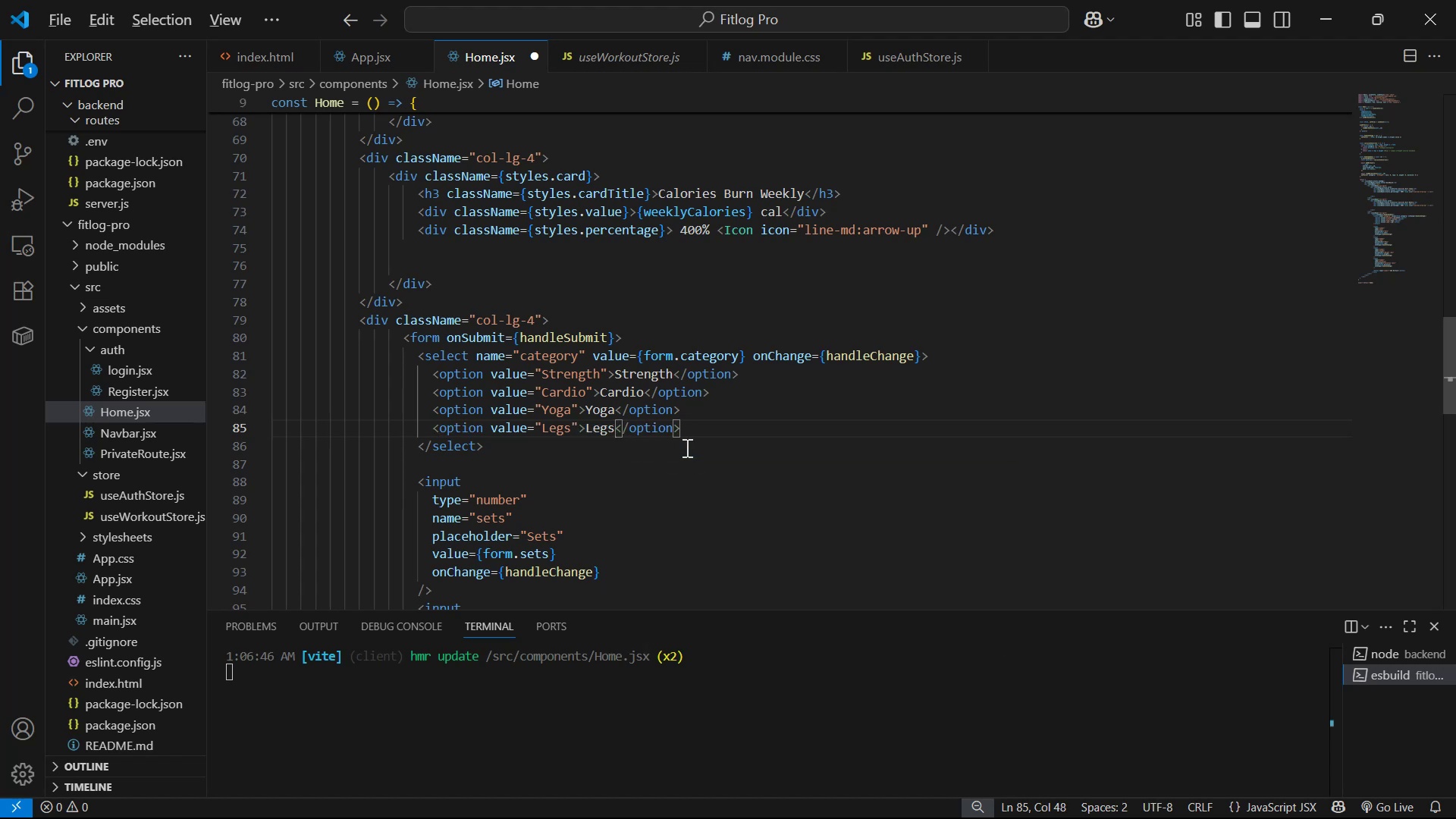 
key(Alt+Shift+ArrowDown)
 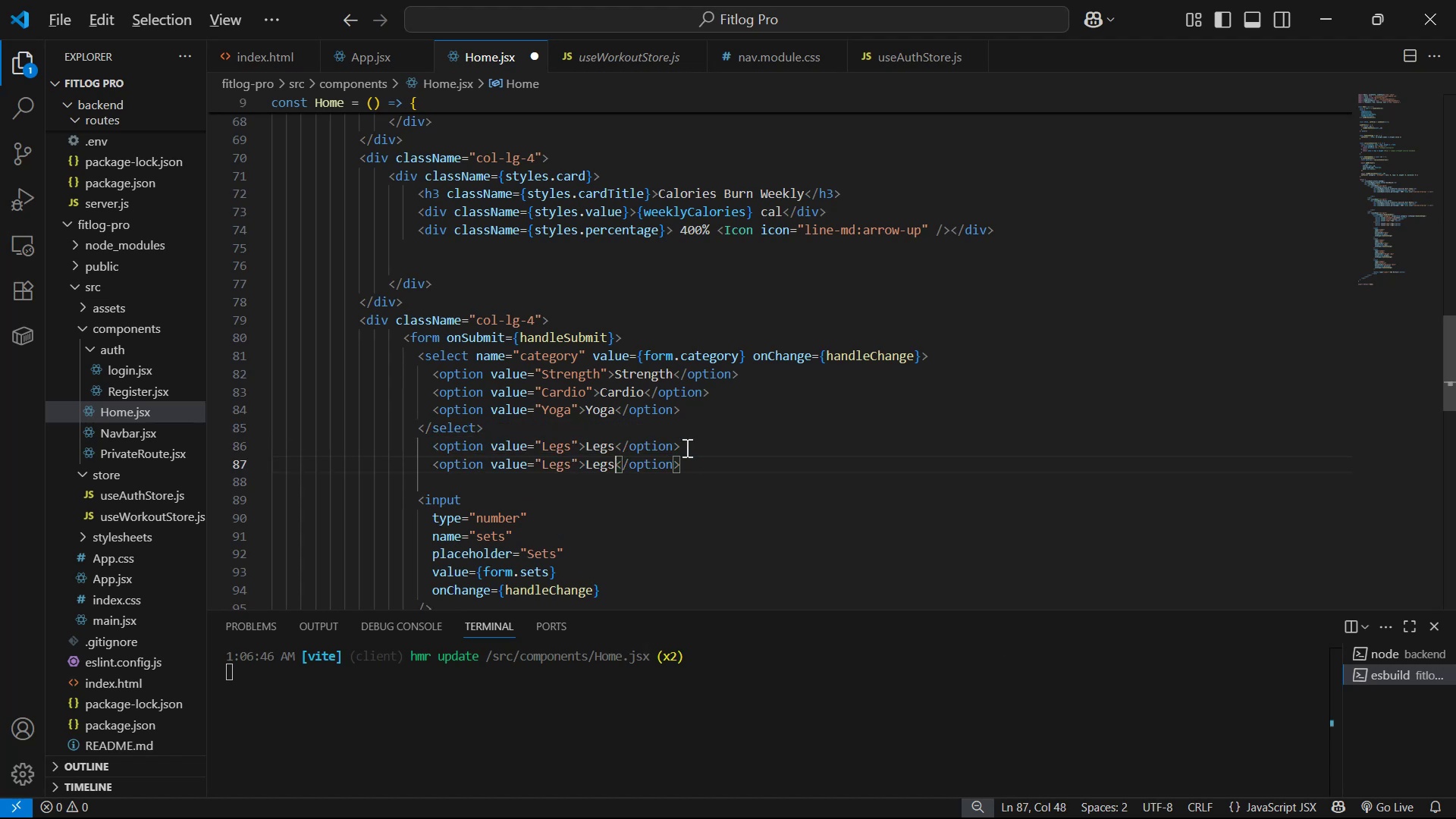 
key(Control+Z)
 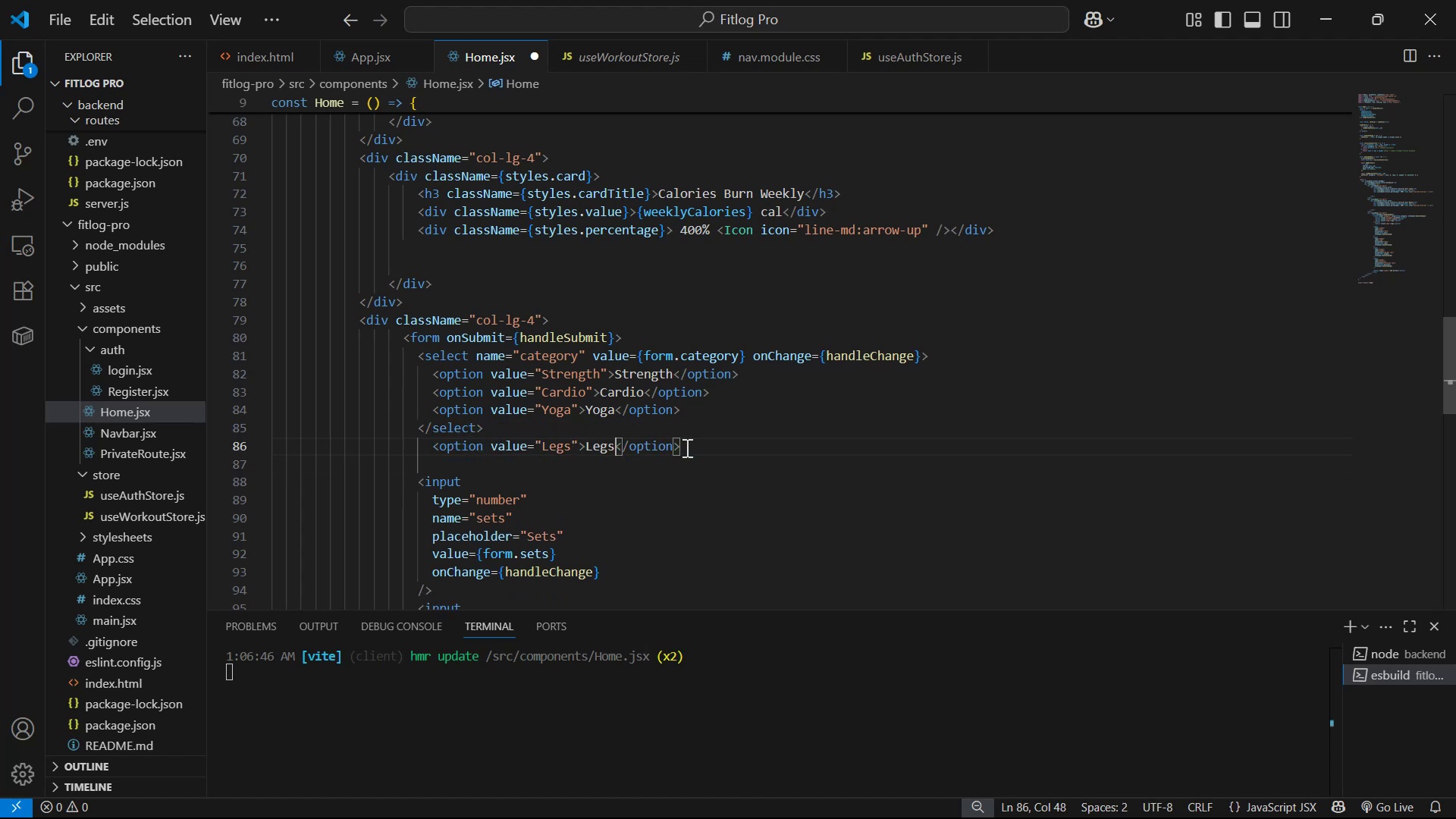 
key(Control+Z)
 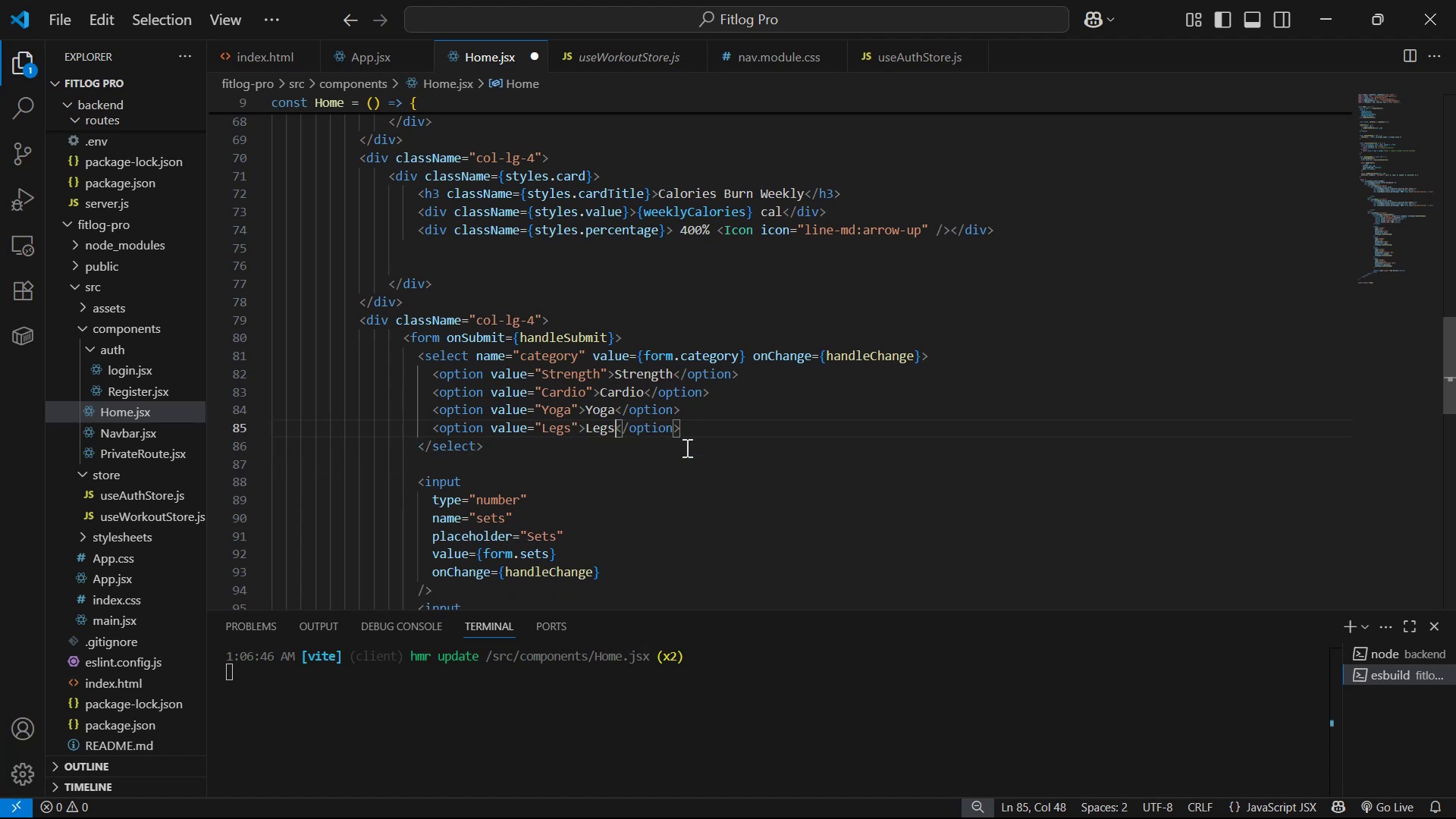 
key(Alt+Shift+ArrowDown)
 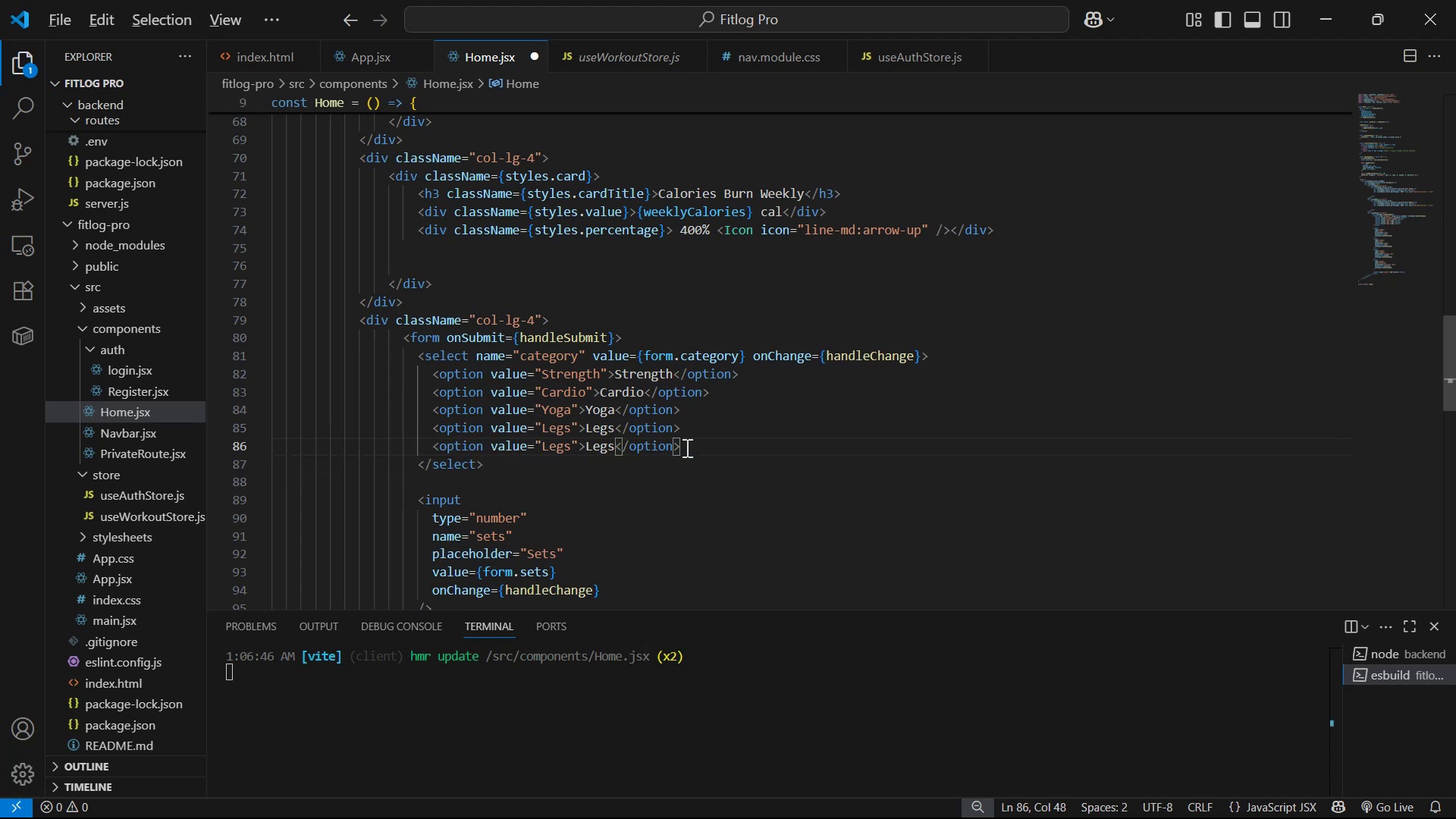 
key(Backspace)
key(Backspace)
key(Backspace)
key(Backspace)
type(Shoulder )
key(Backspace)
 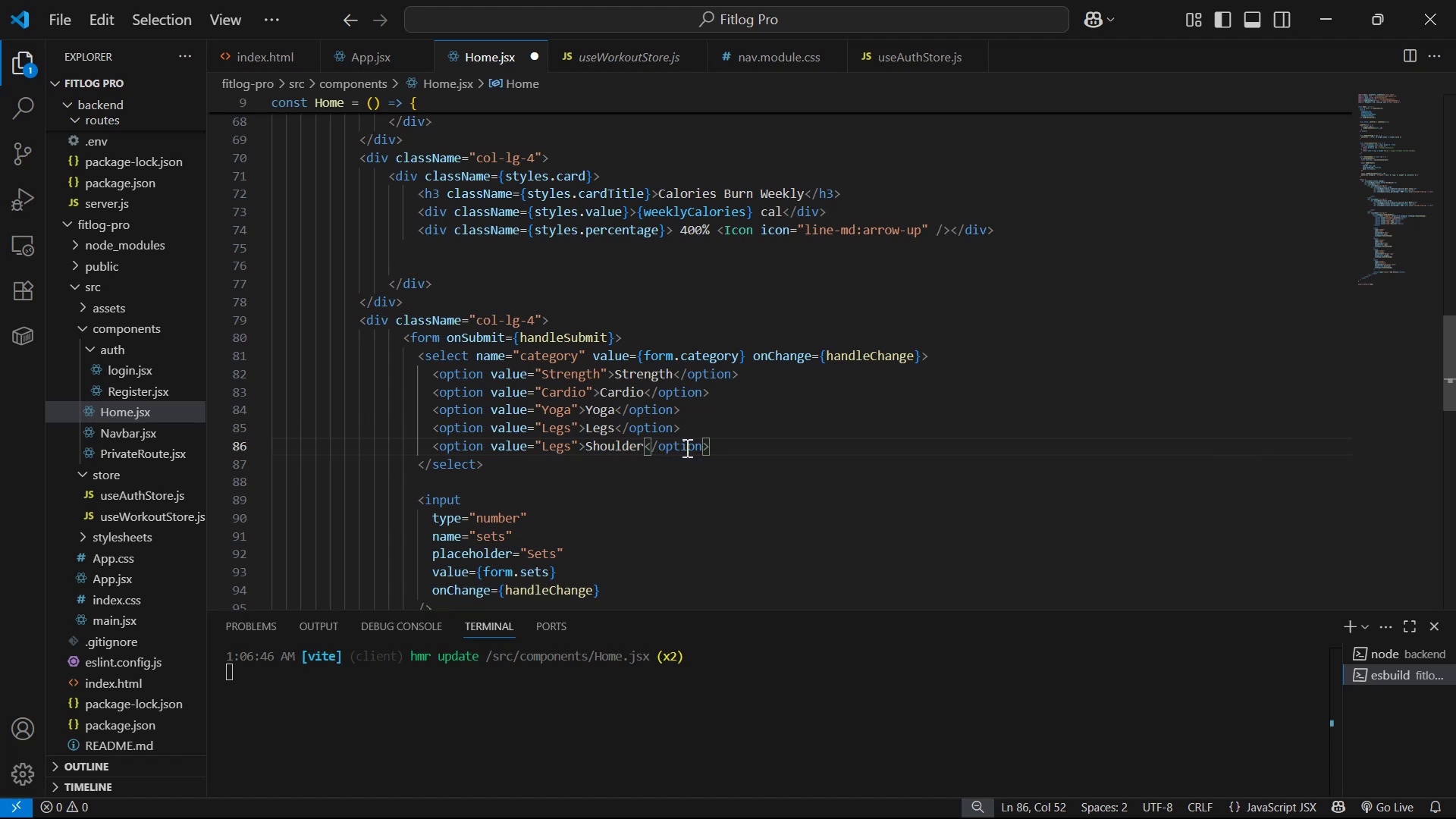 
hold_key(key=ArrowLeft, duration=0.7)
 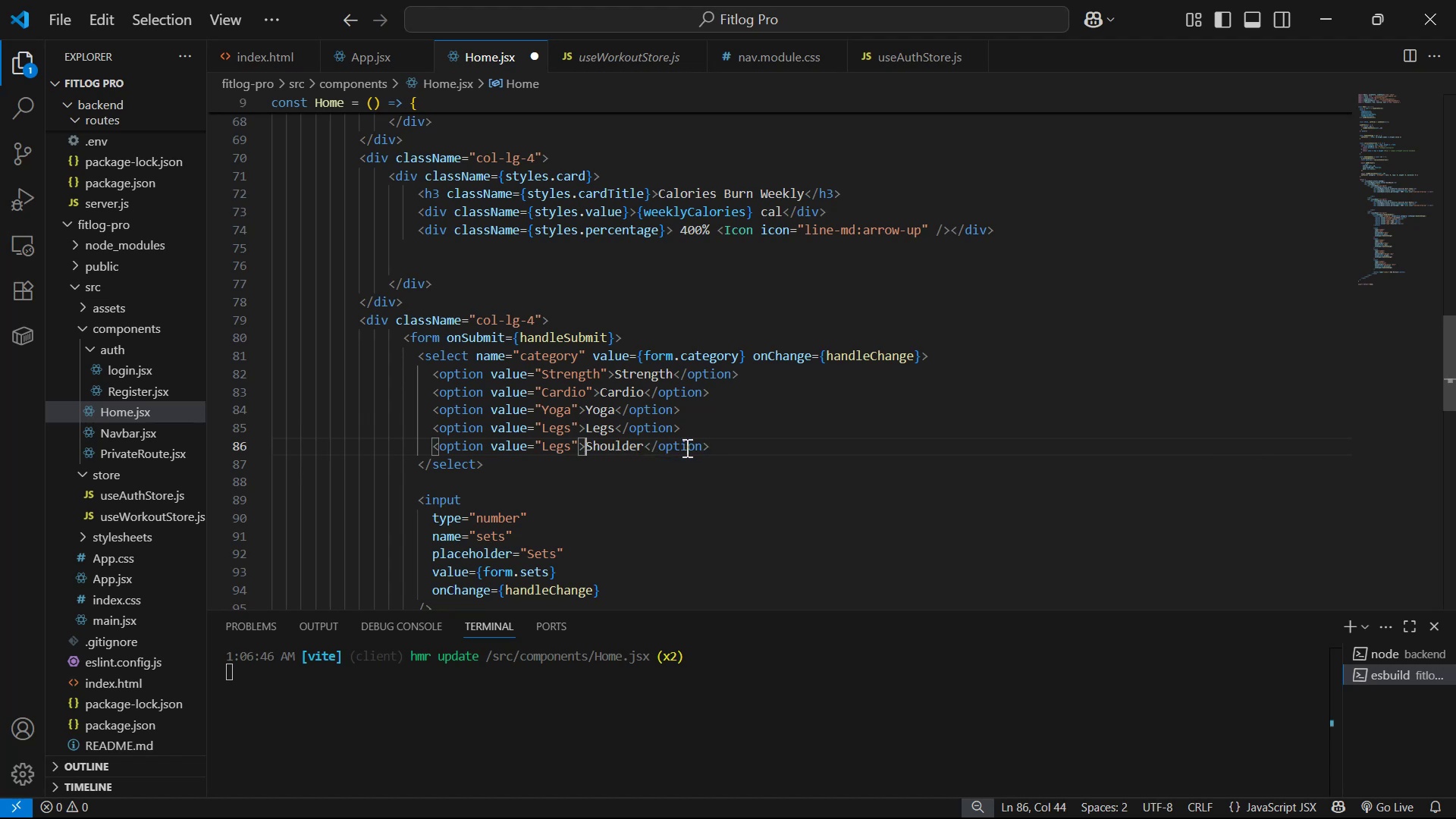 
key(ArrowLeft)
 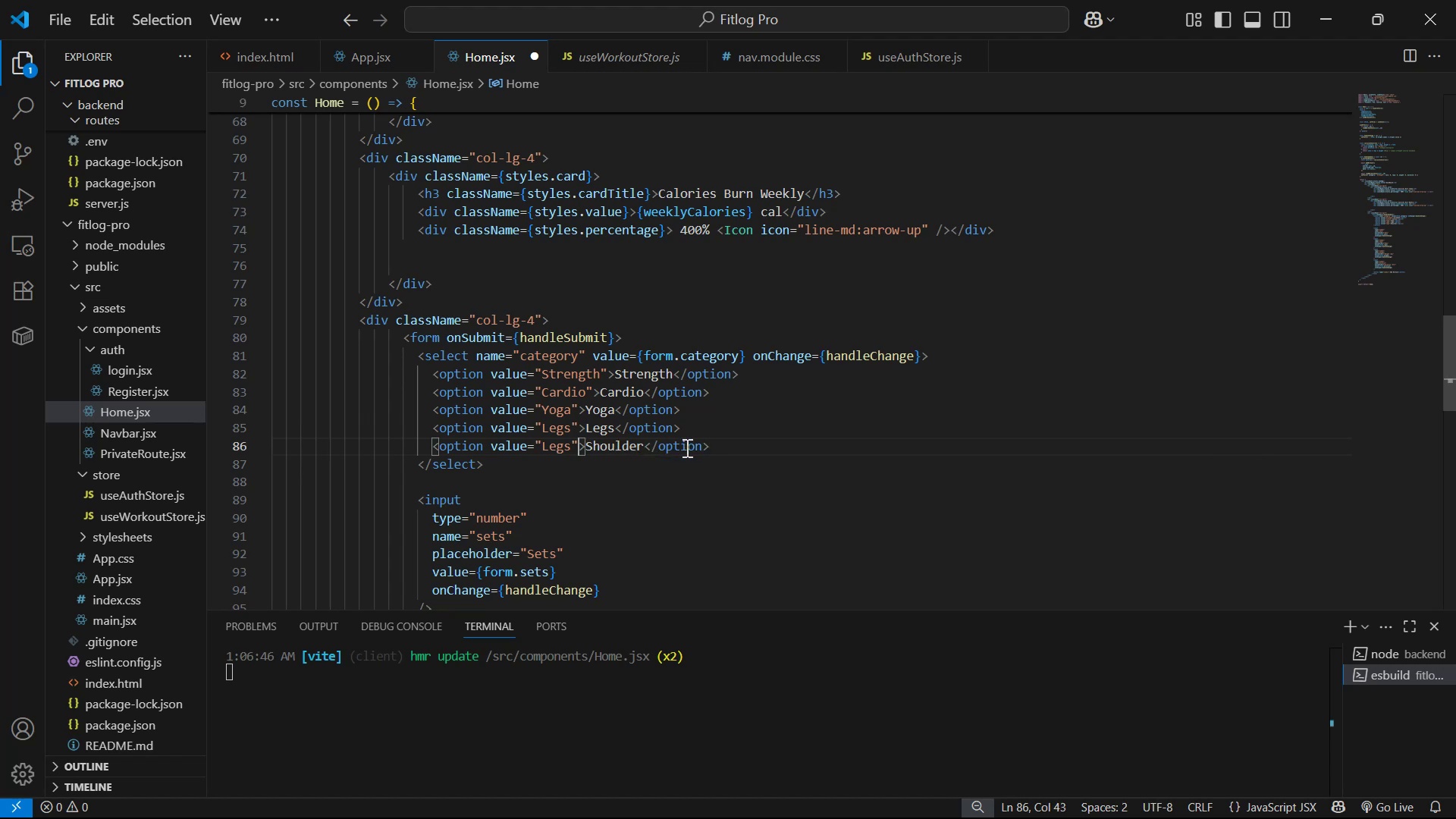 
key(ArrowLeft)
 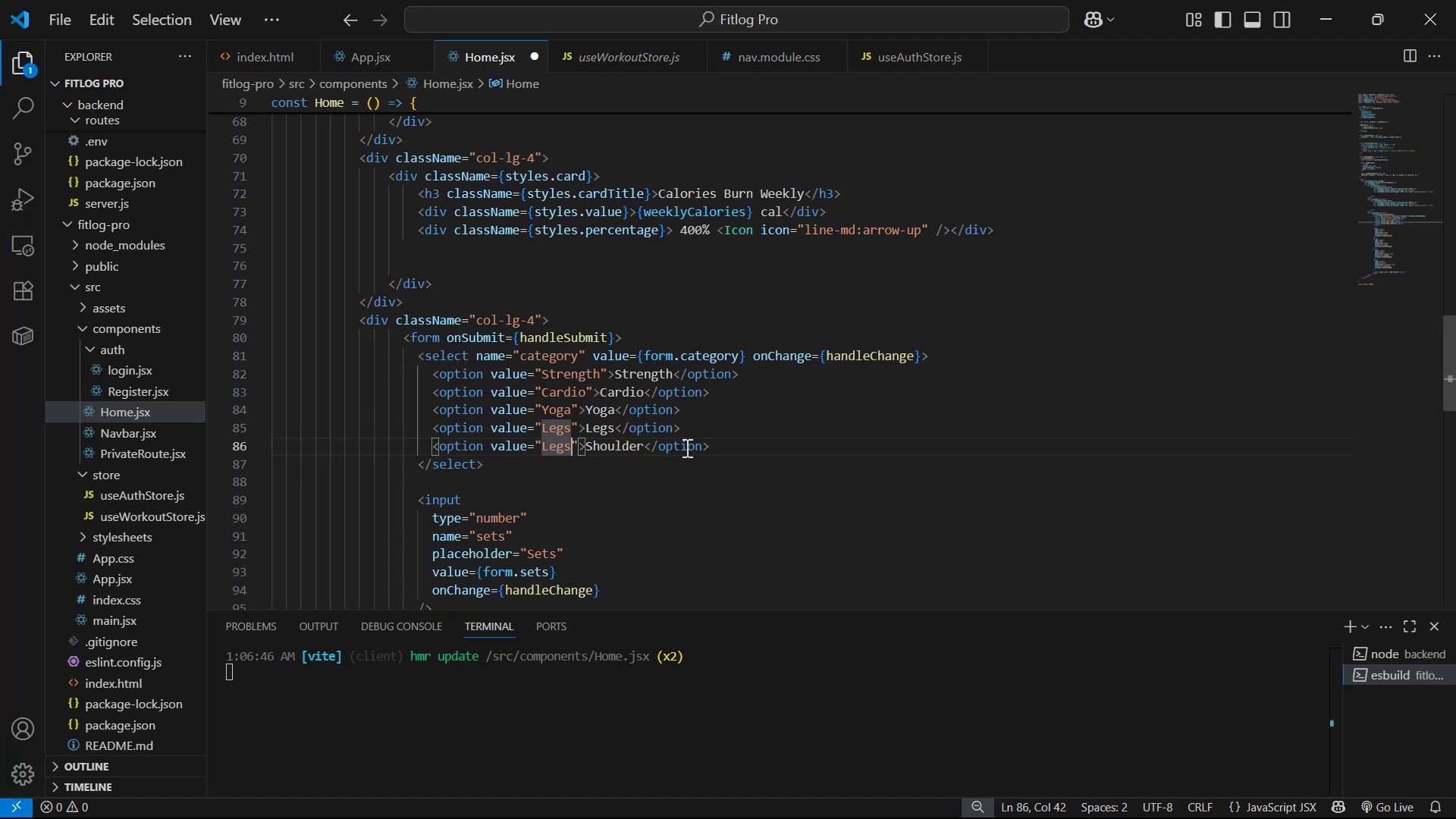 
key(Backspace)
key(Backspace)
key(Backspace)
key(Backspace)
type(Shoulder )
key(Backspace)
 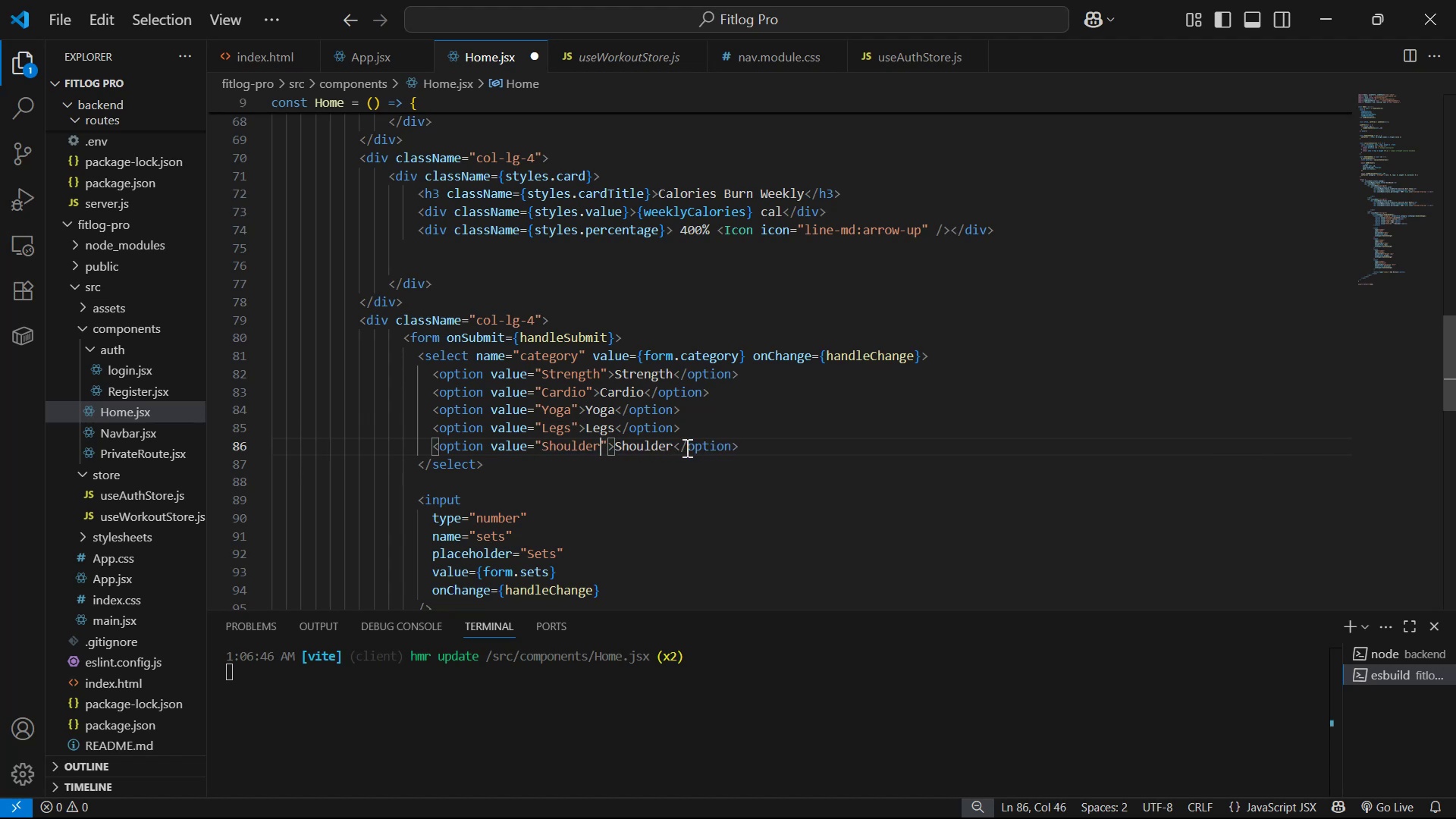 
key(Alt+Shift+ArrowDown)
 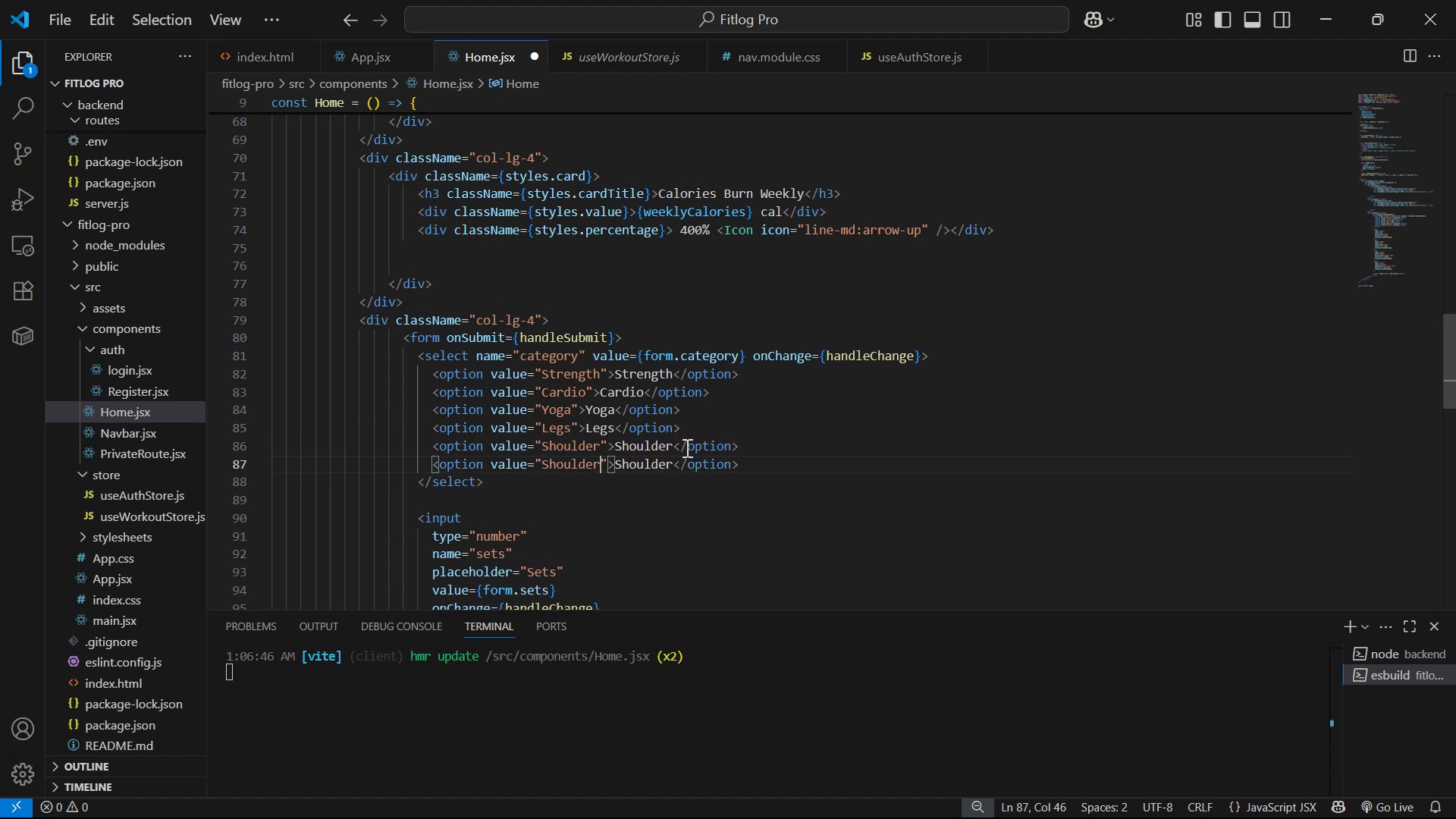 
key(ArrowRight)
 